 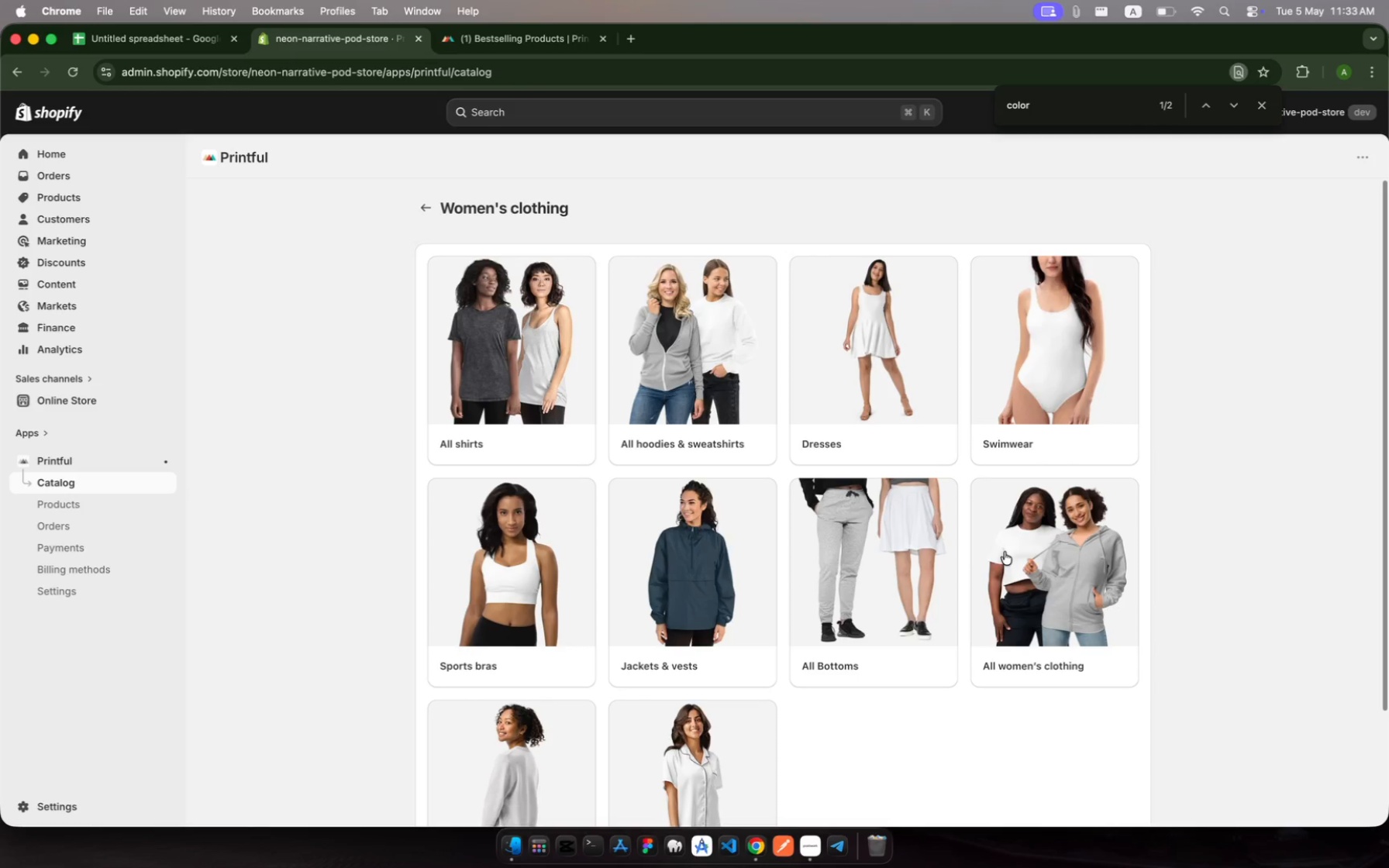 
left_click([680, 357])
 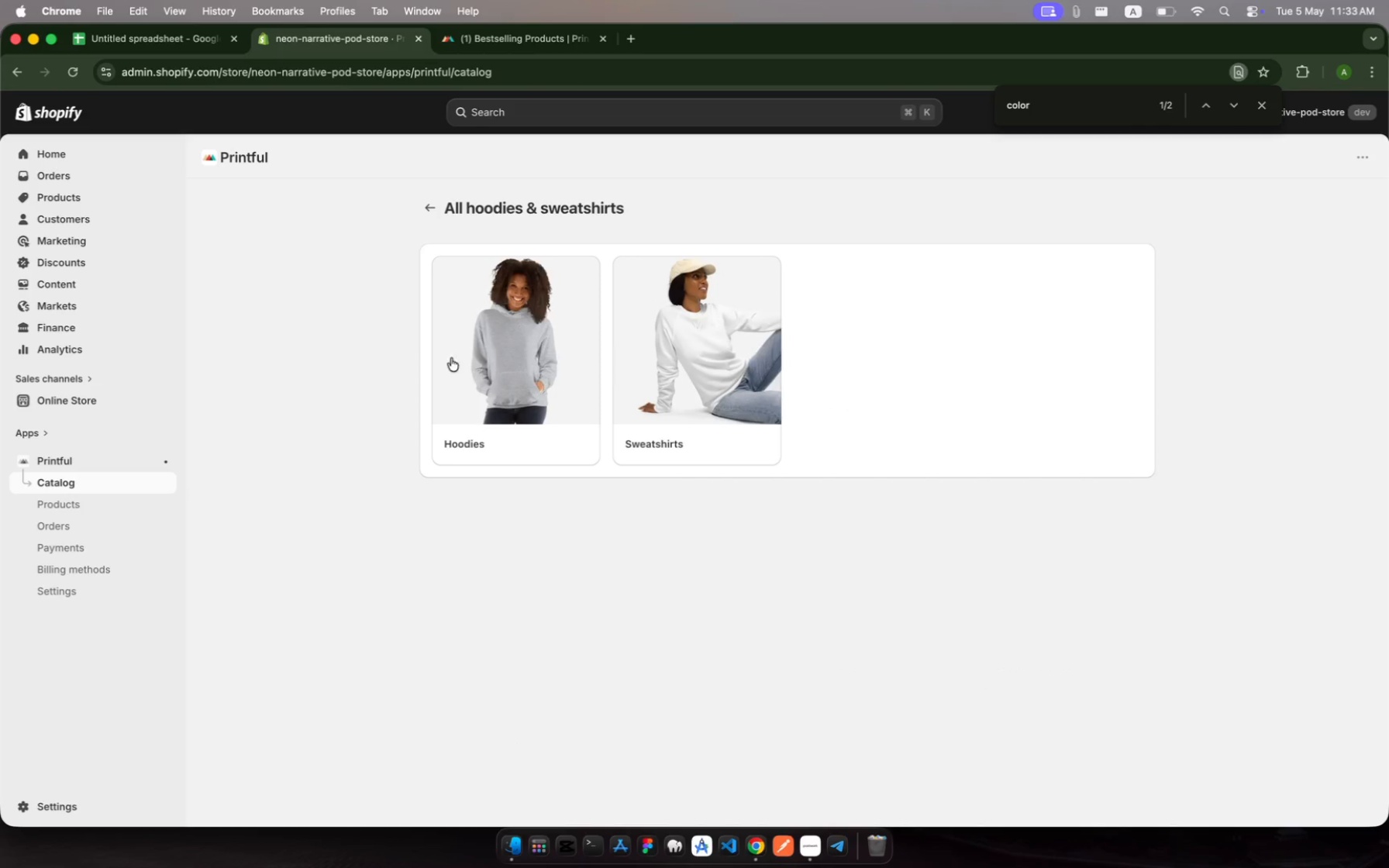 
left_click([458, 367])
 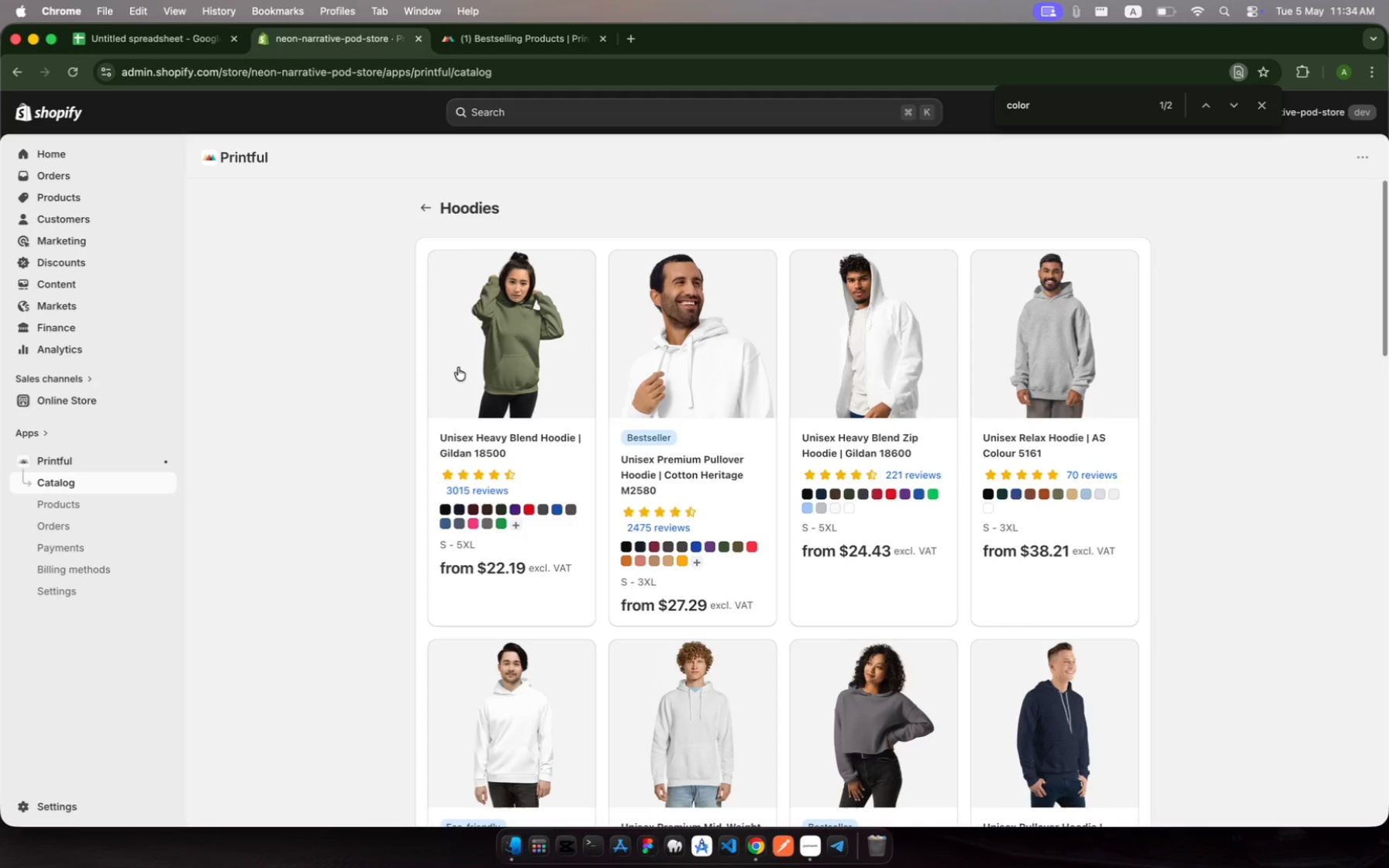 
left_click([438, 208])
 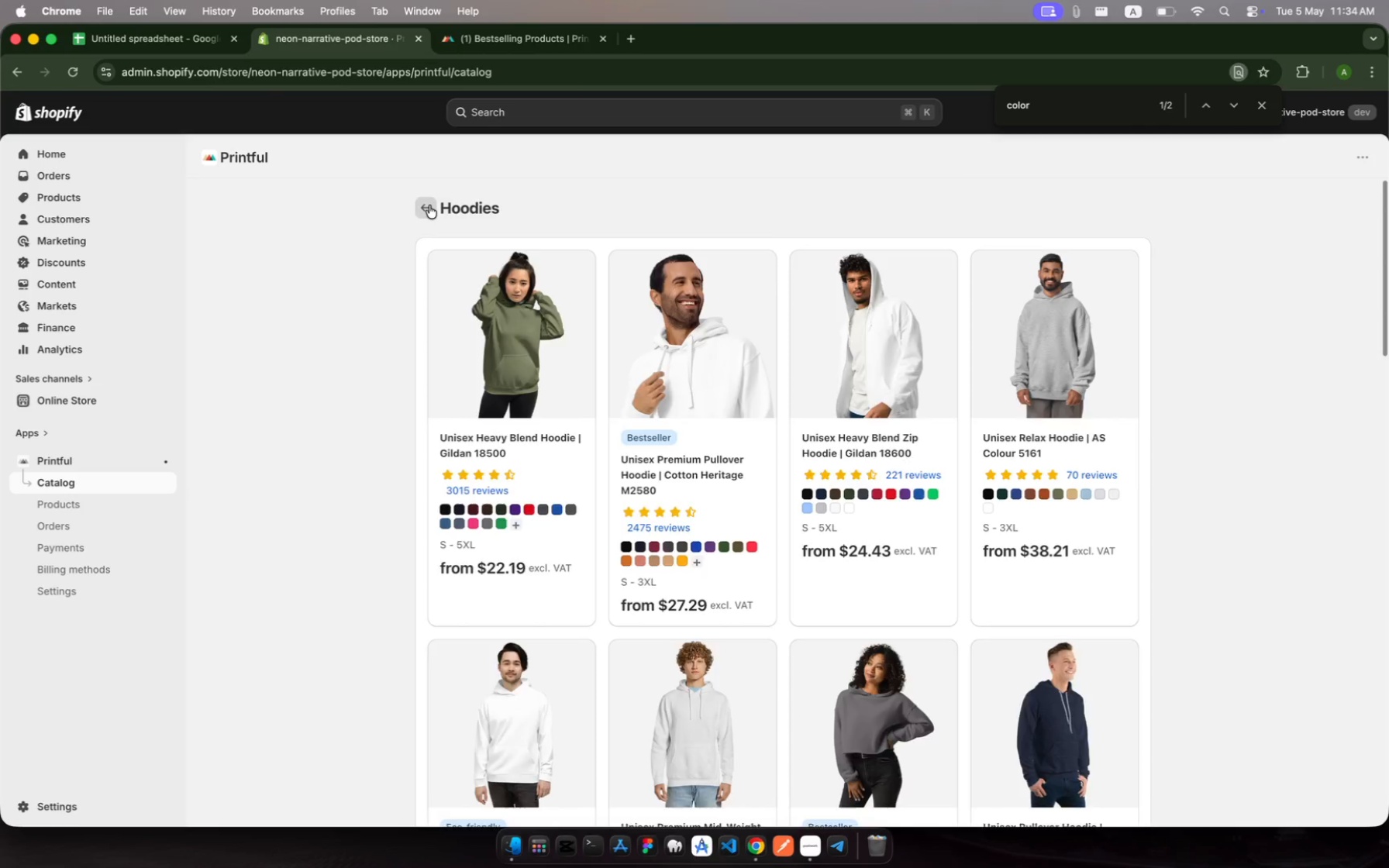 
left_click([429, 205])
 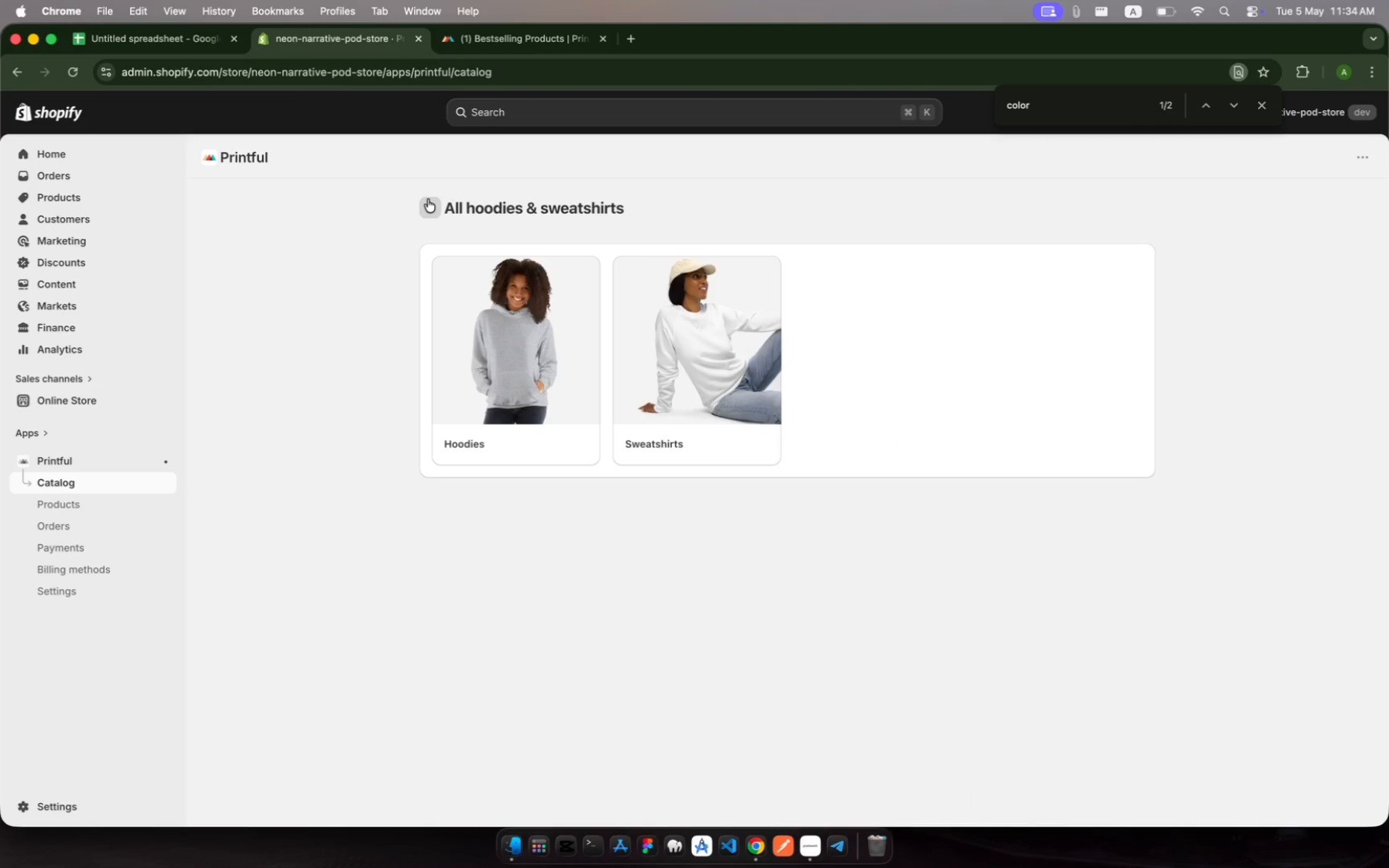 
left_click([431, 204])
 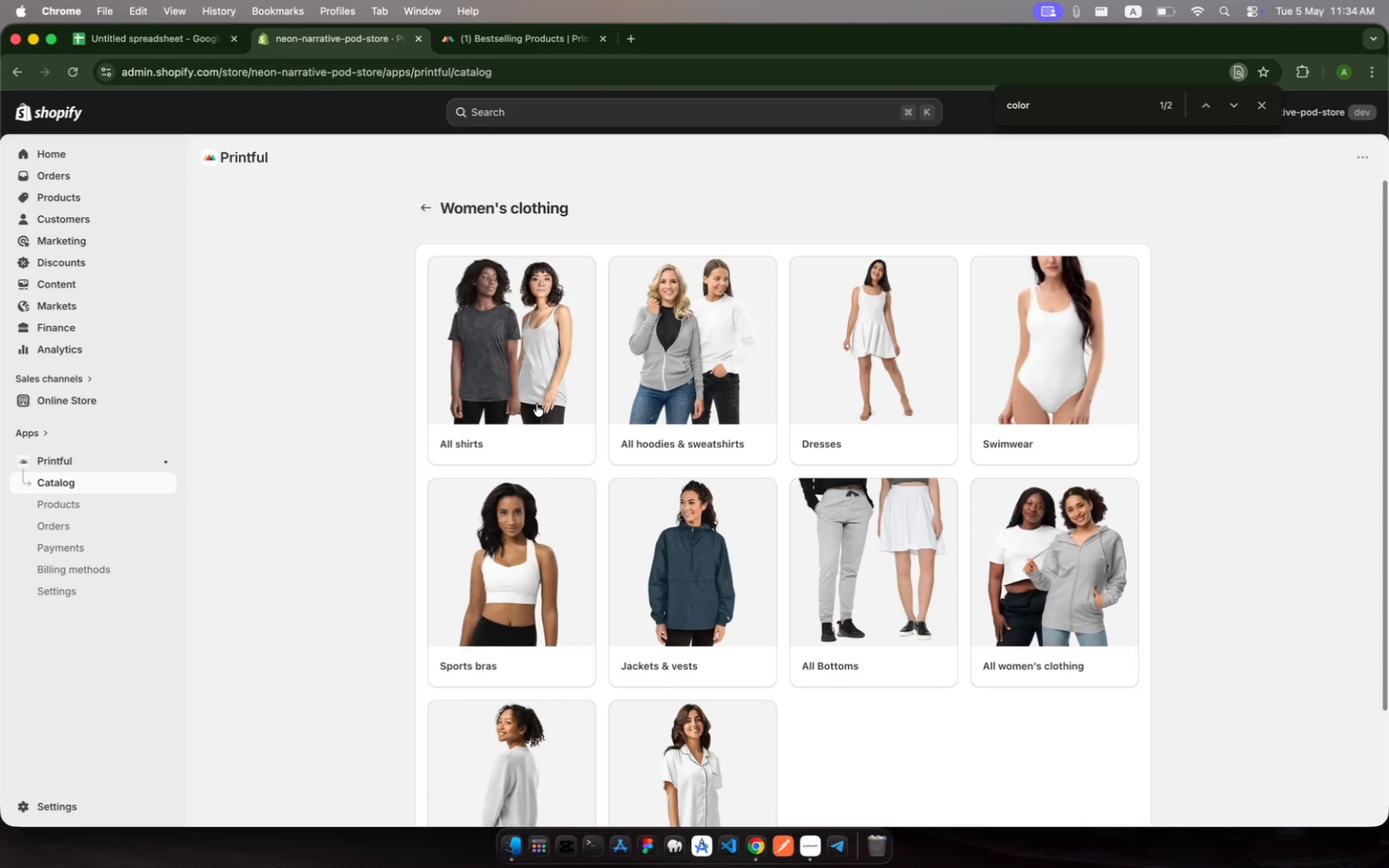 
left_click([536, 404])
 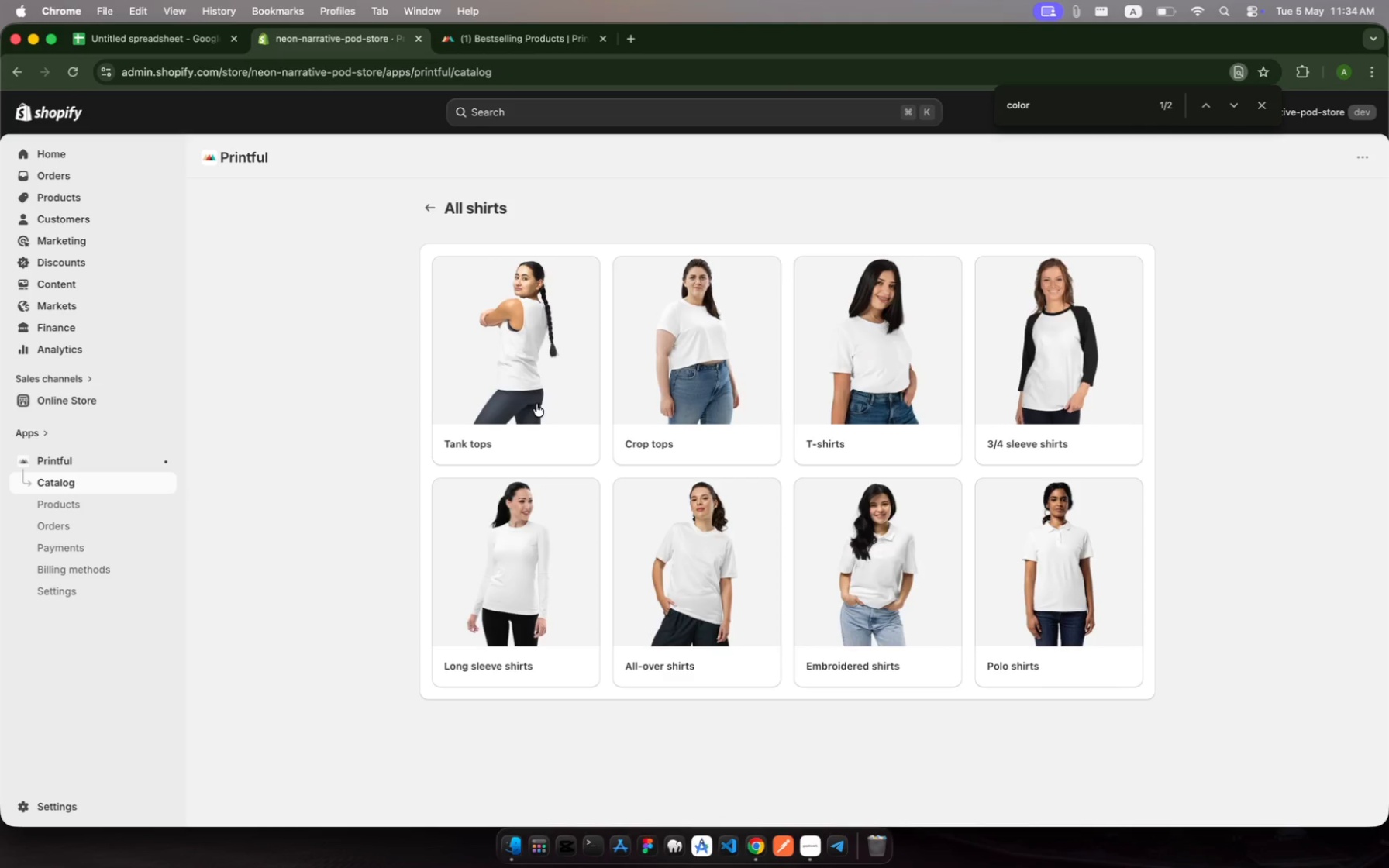 
wait(9.59)
 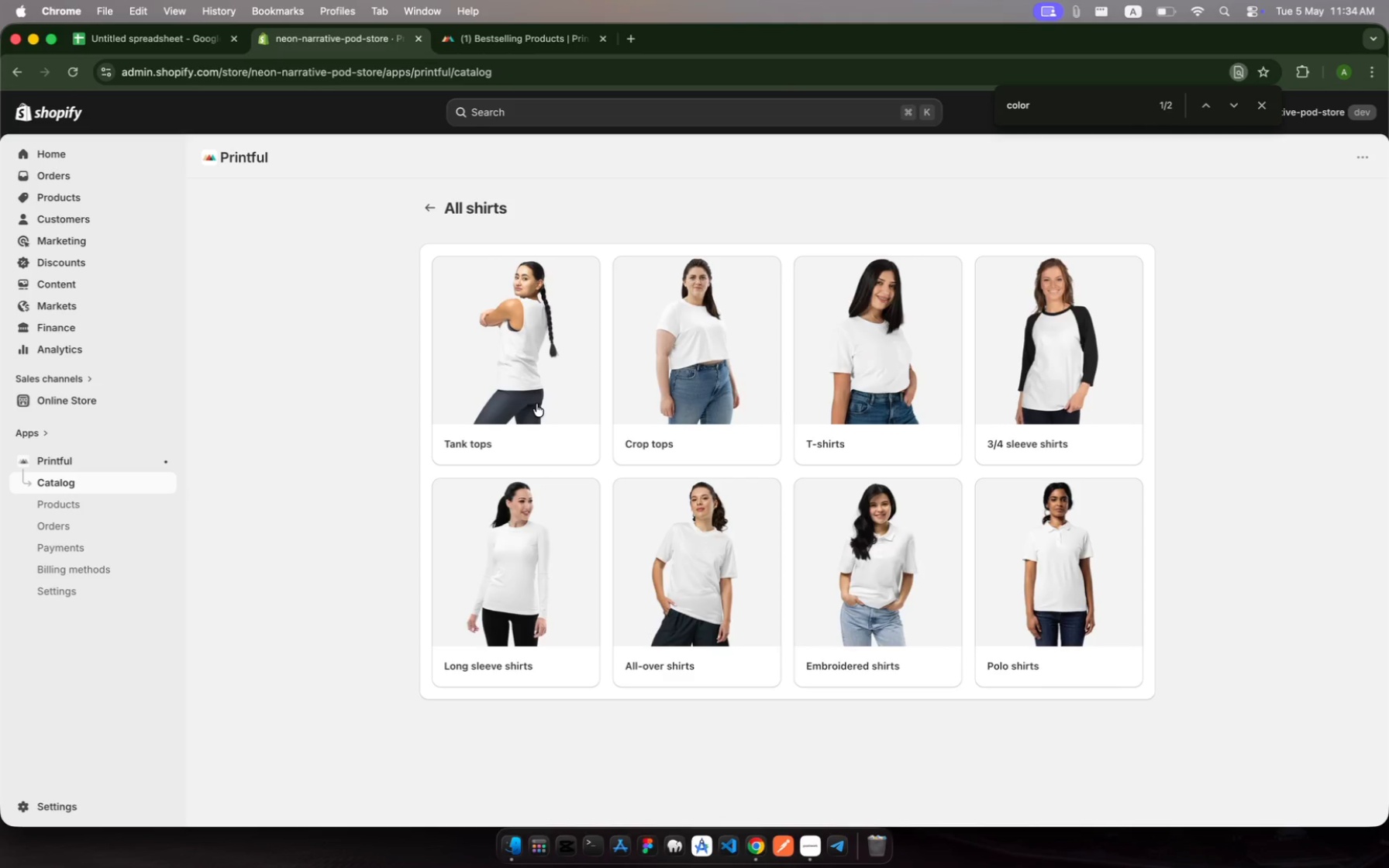 
left_click([504, 594])
 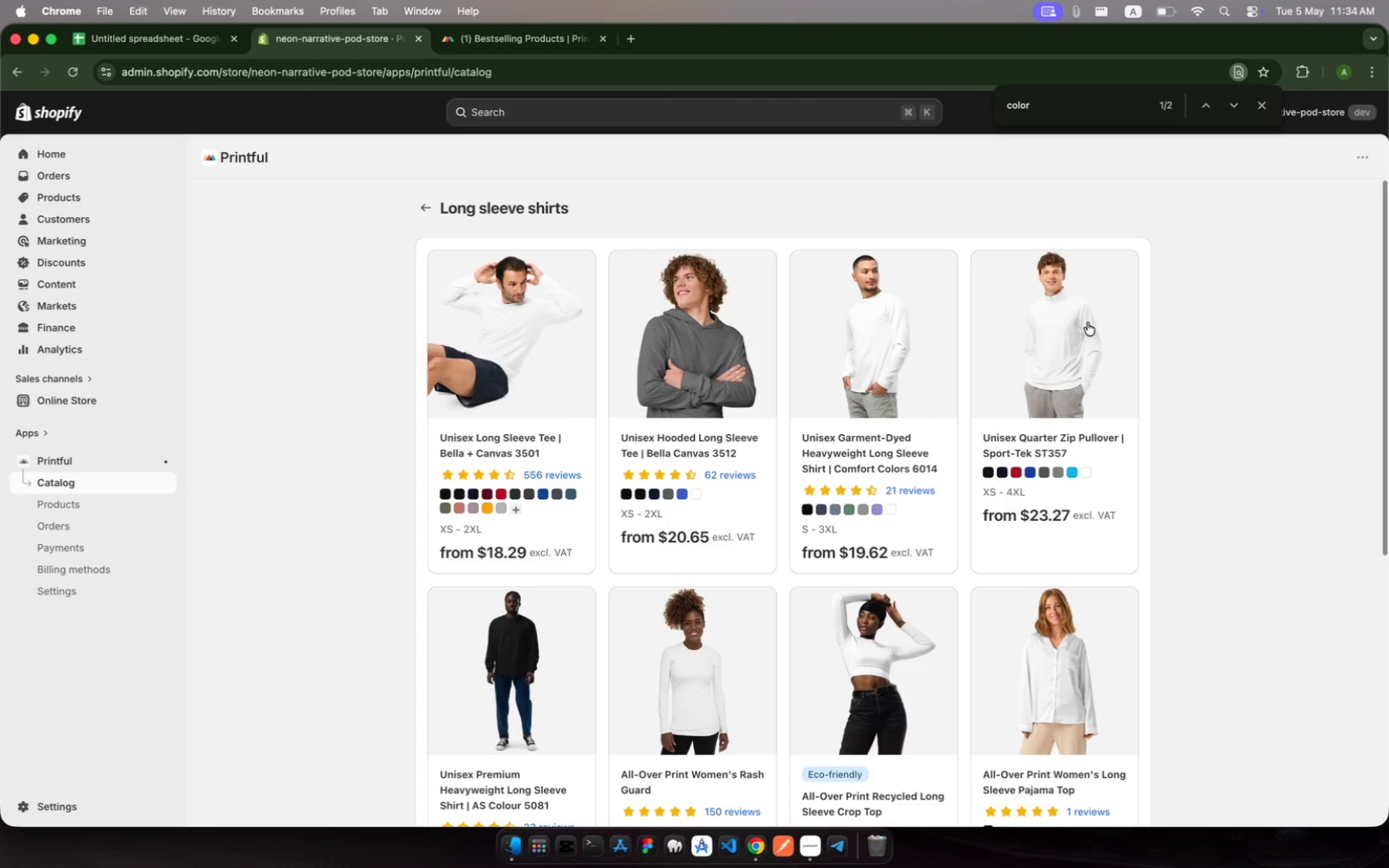 
wait(22.45)
 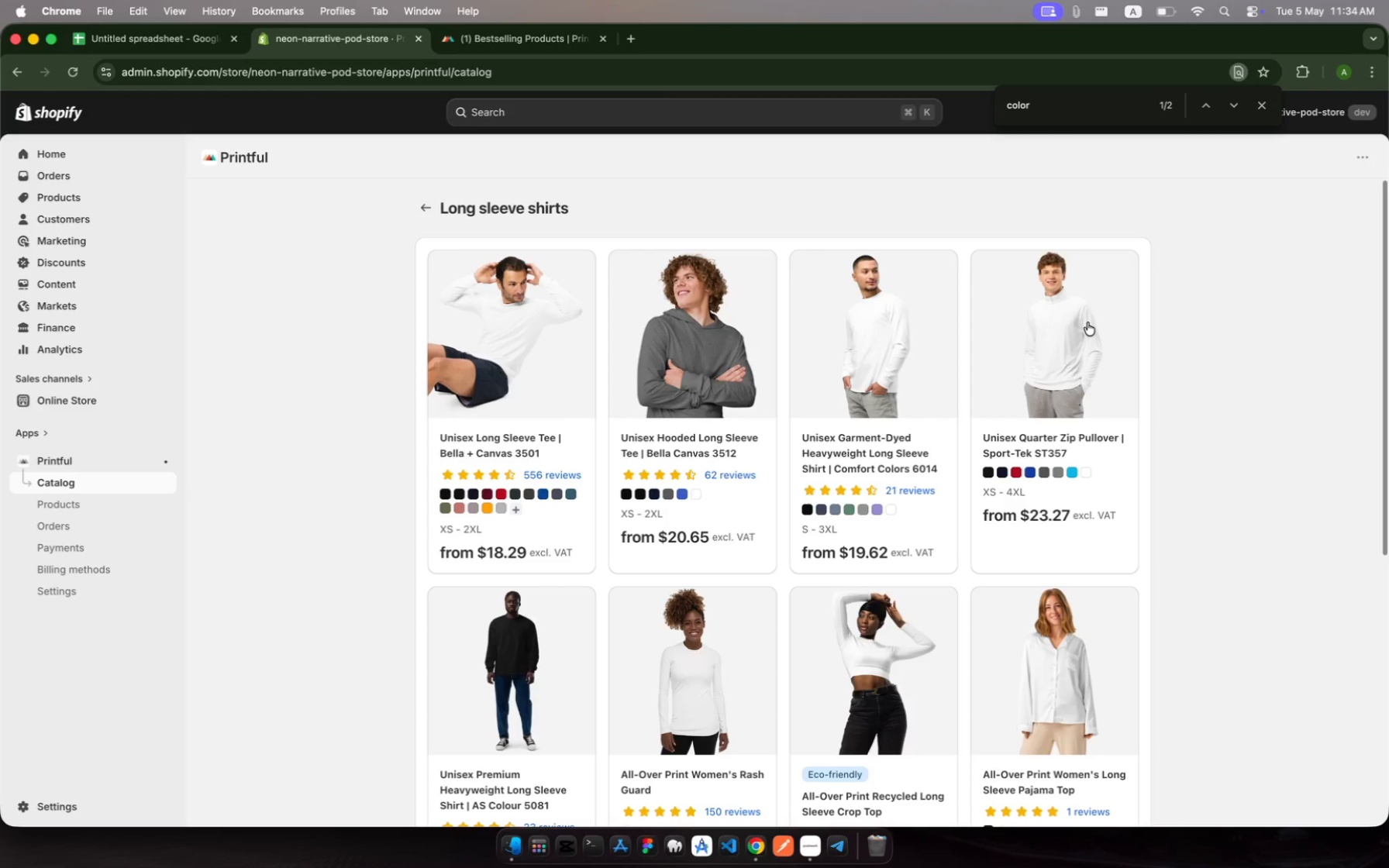 
left_click([862, 370])
 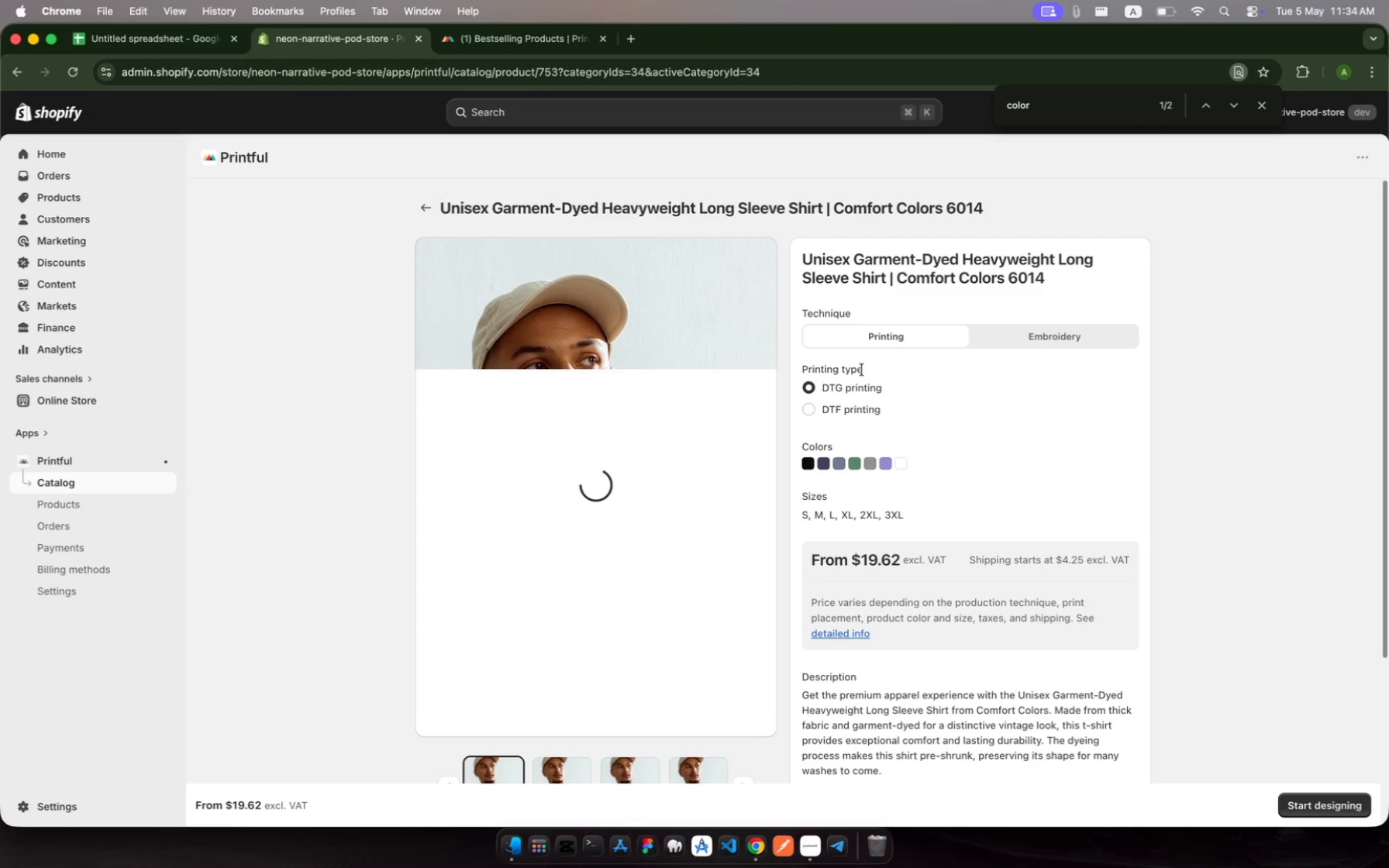 
wait(7.76)
 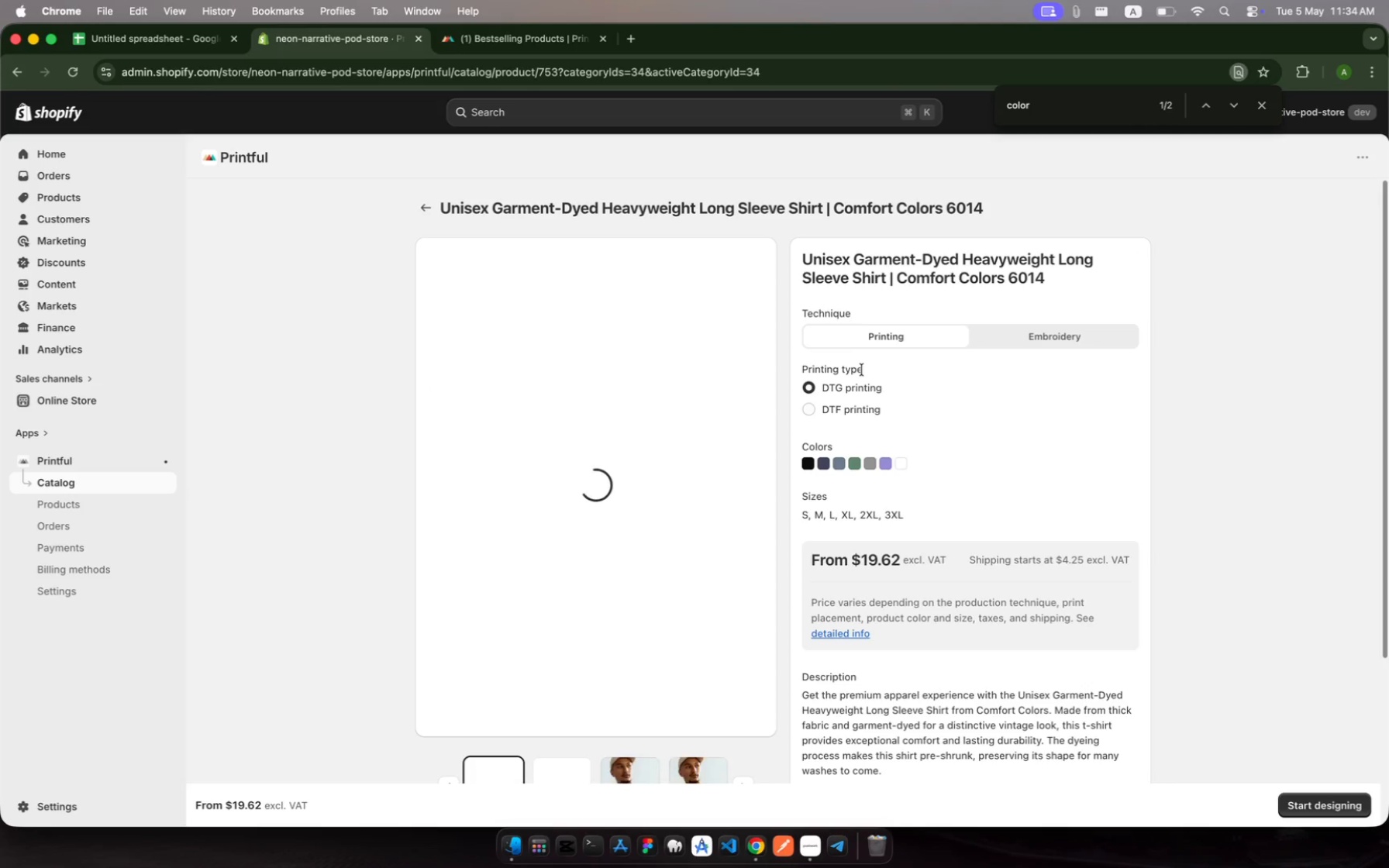 
scroll: coordinate [623, 501], scroll_direction: down, amount: 31.0
 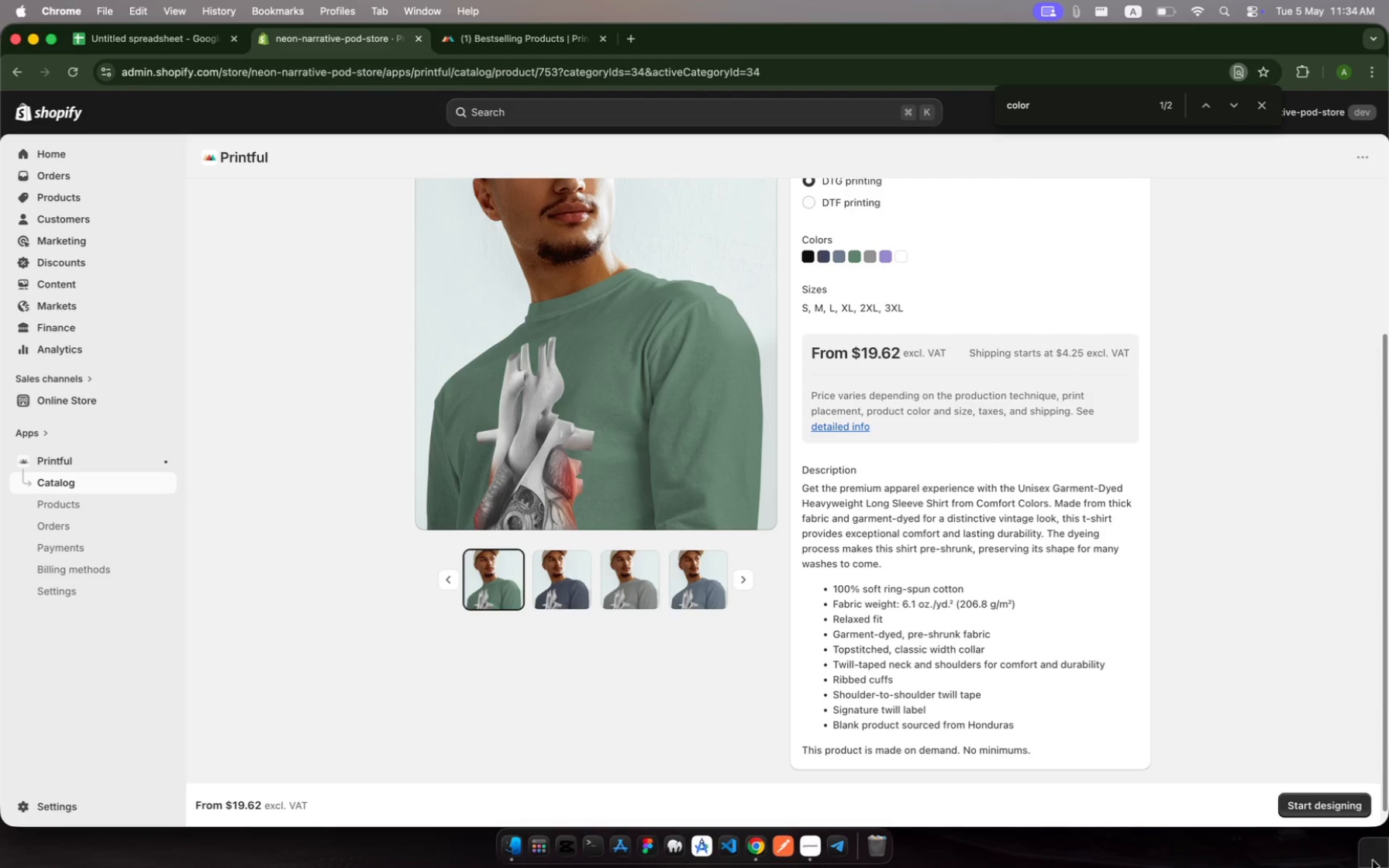 
left_click([1336, 854])
 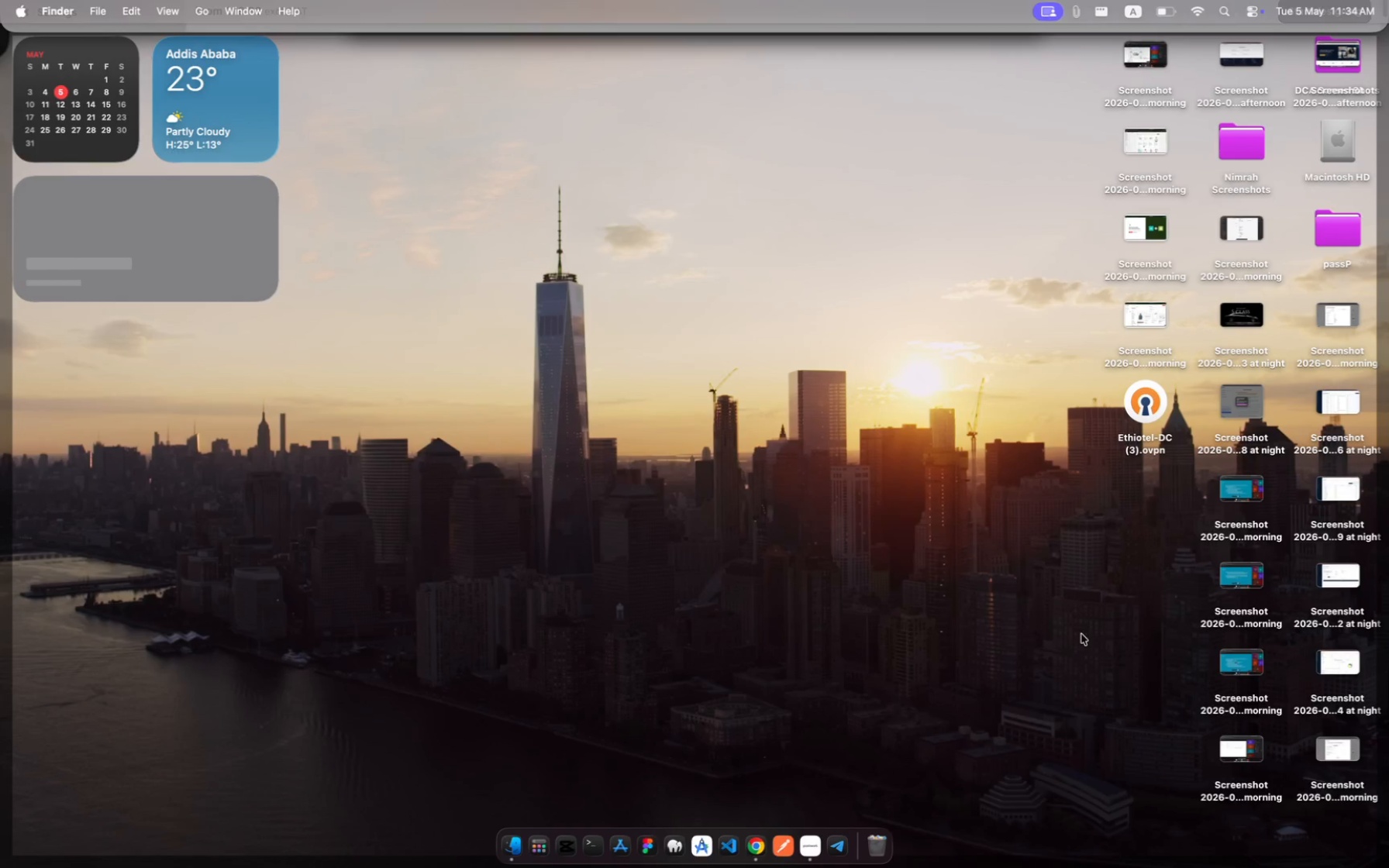 
left_click([1001, 598])
 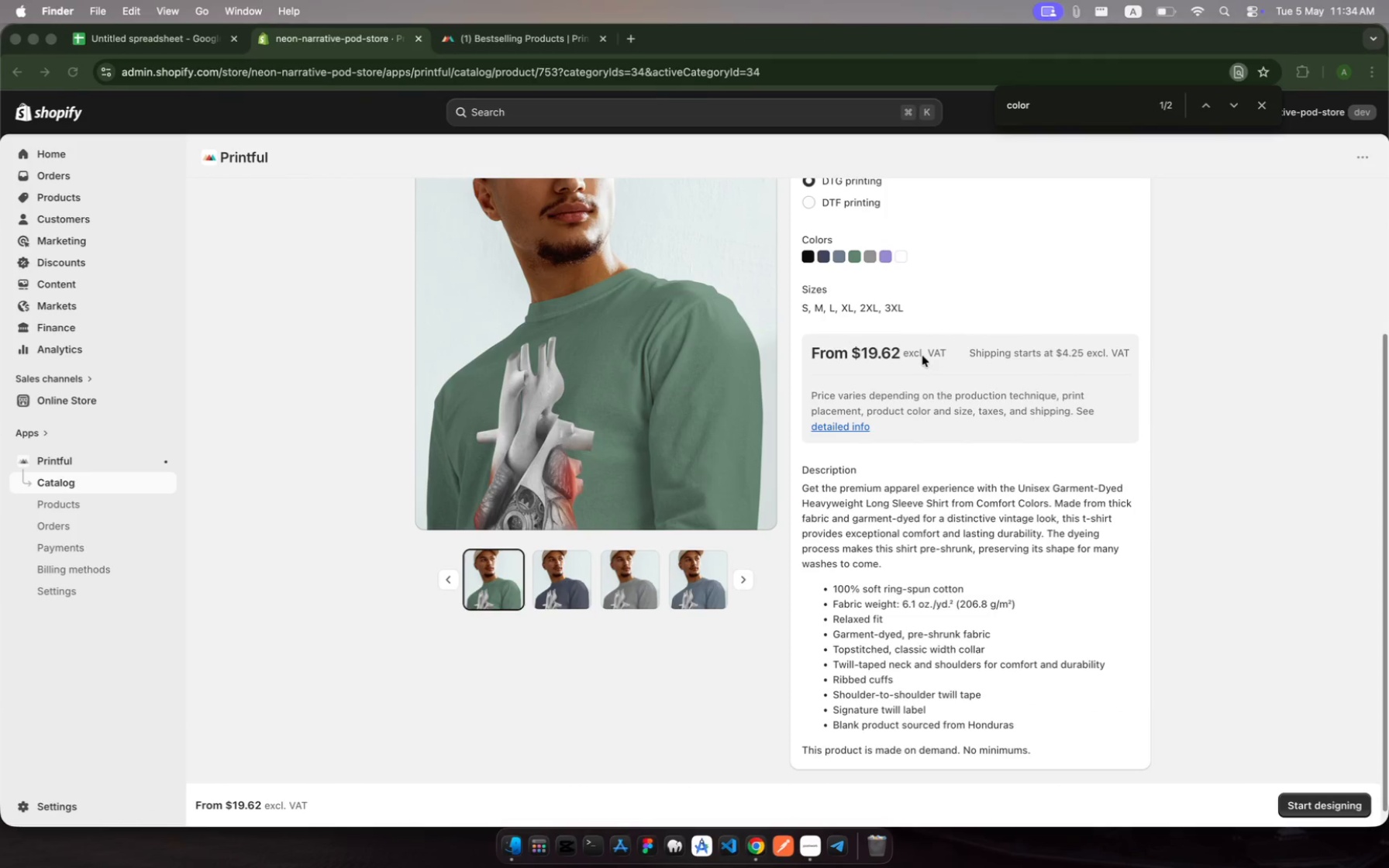 
left_click([922, 356])
 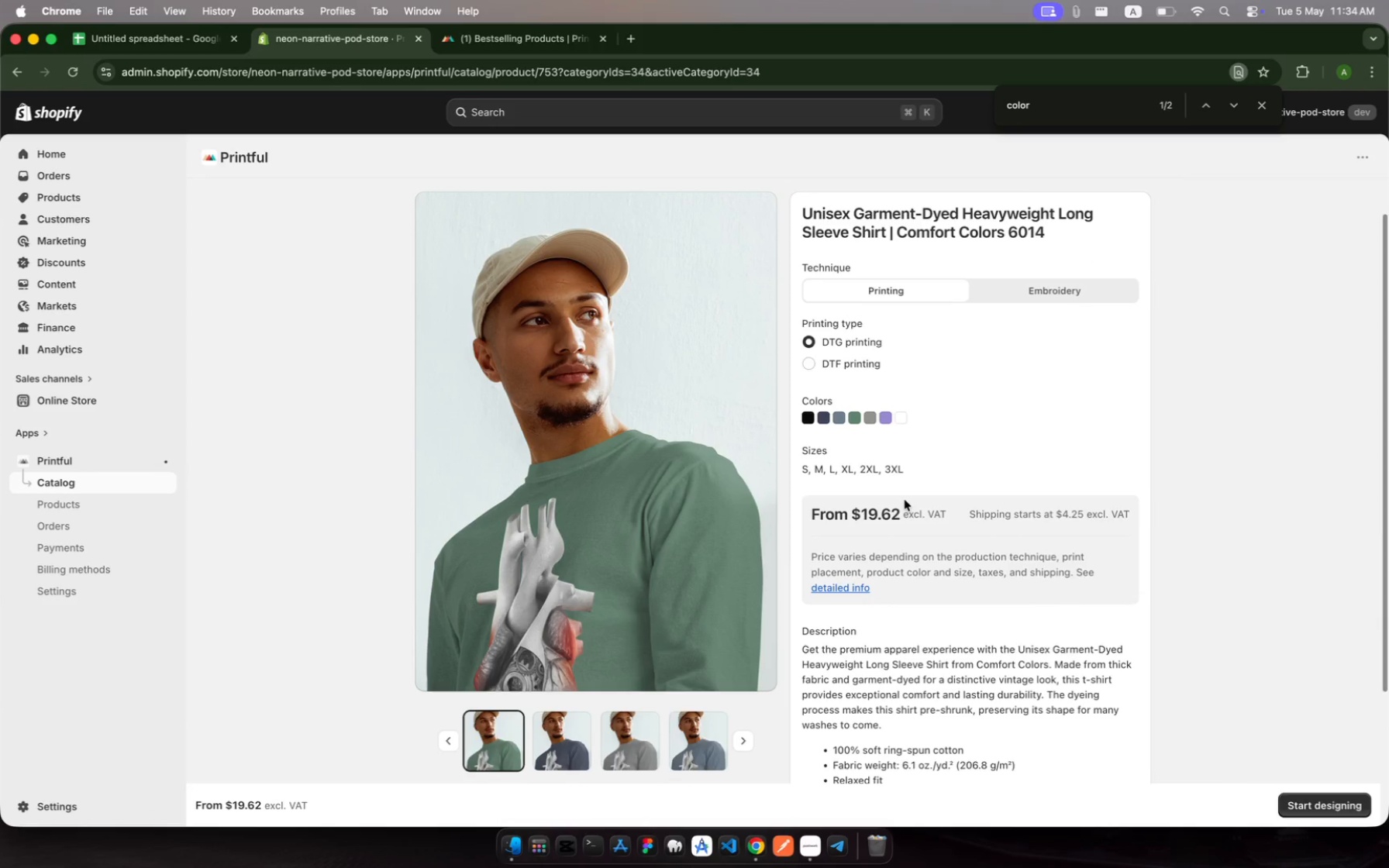 
scroll: coordinate [922, 356], scroll_direction: up, amount: 18.0
 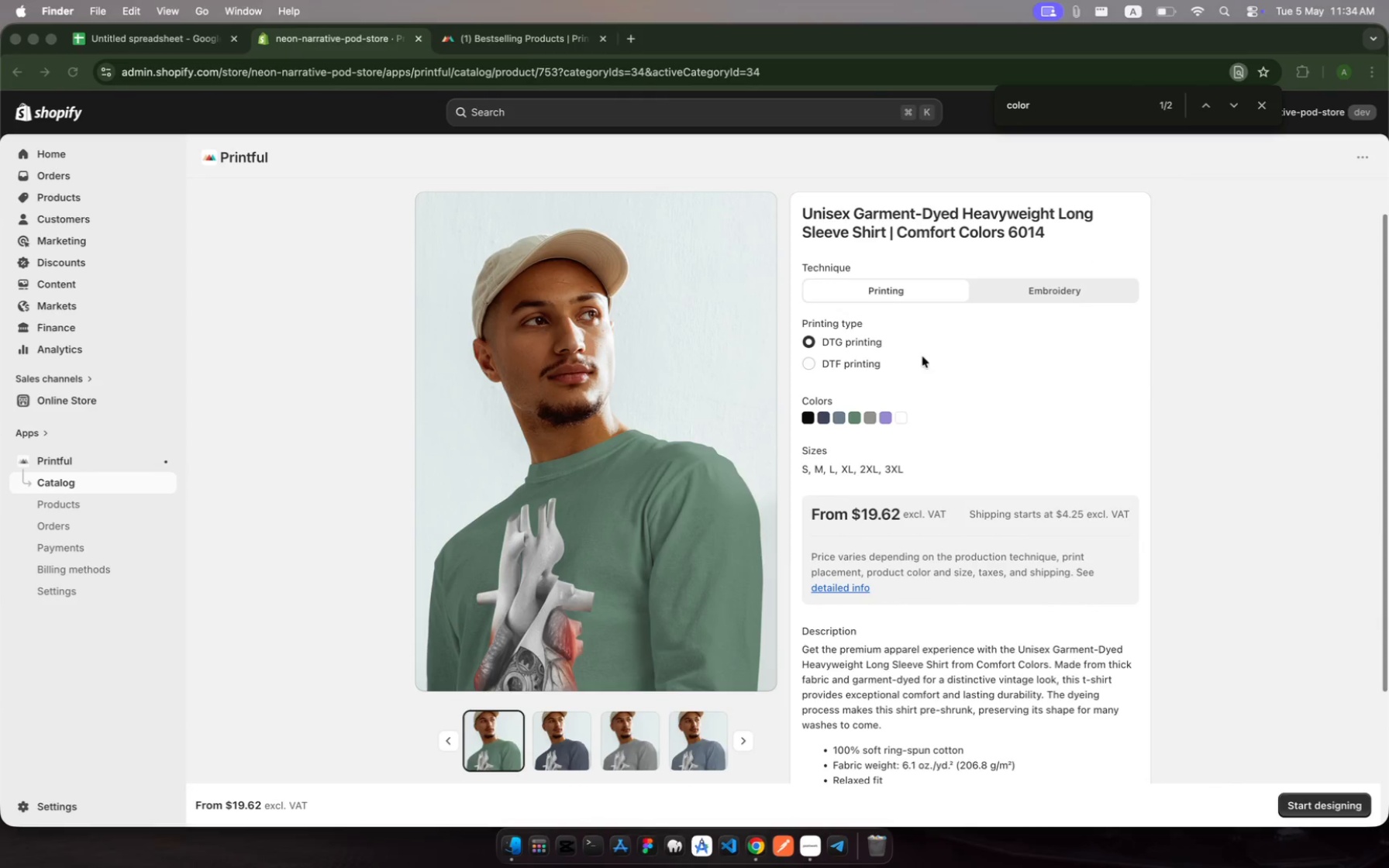 
left_click([905, 500])
 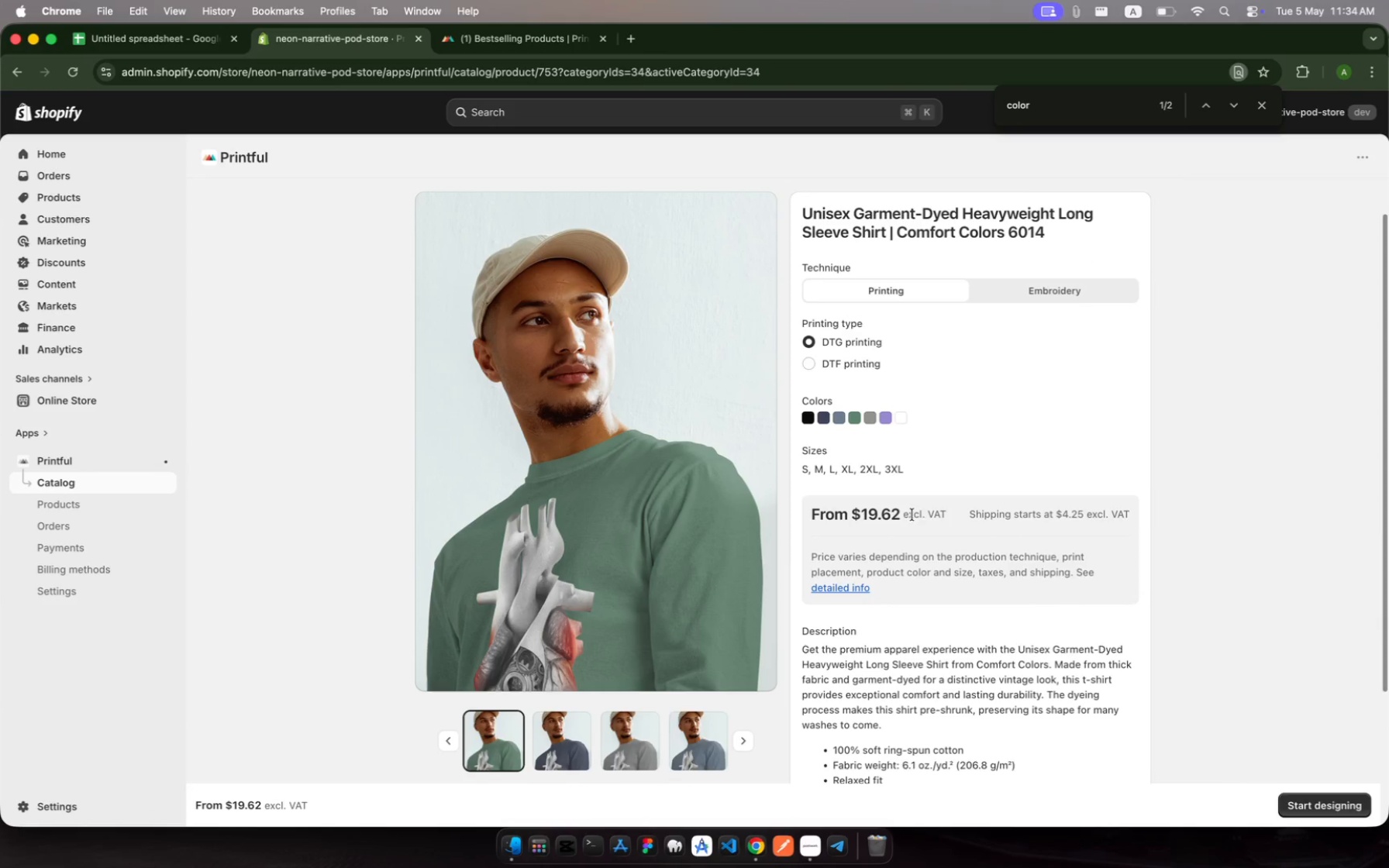 
scroll: coordinate [916, 525], scroll_direction: down, amount: 19.0
 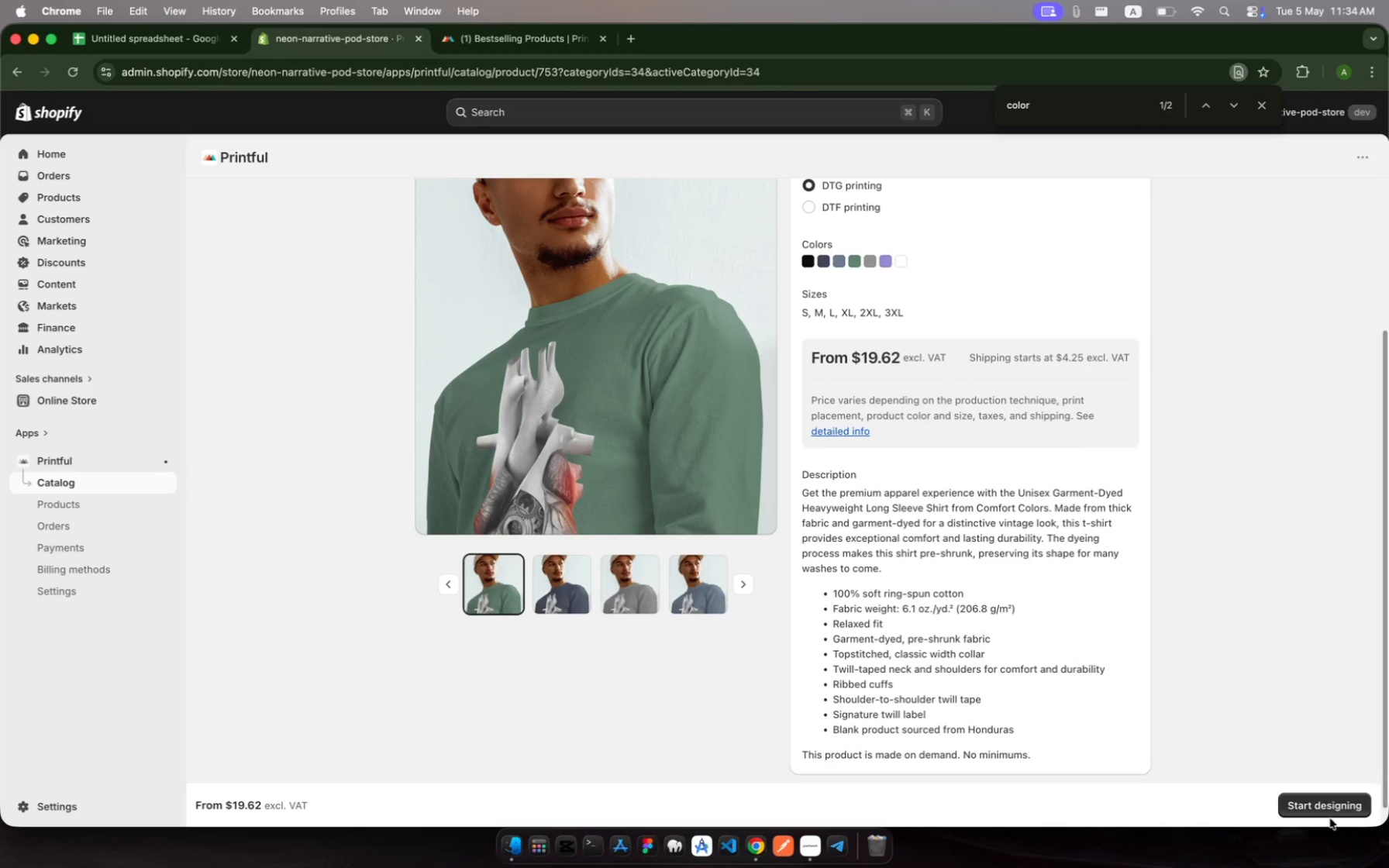 
left_click([1330, 811])
 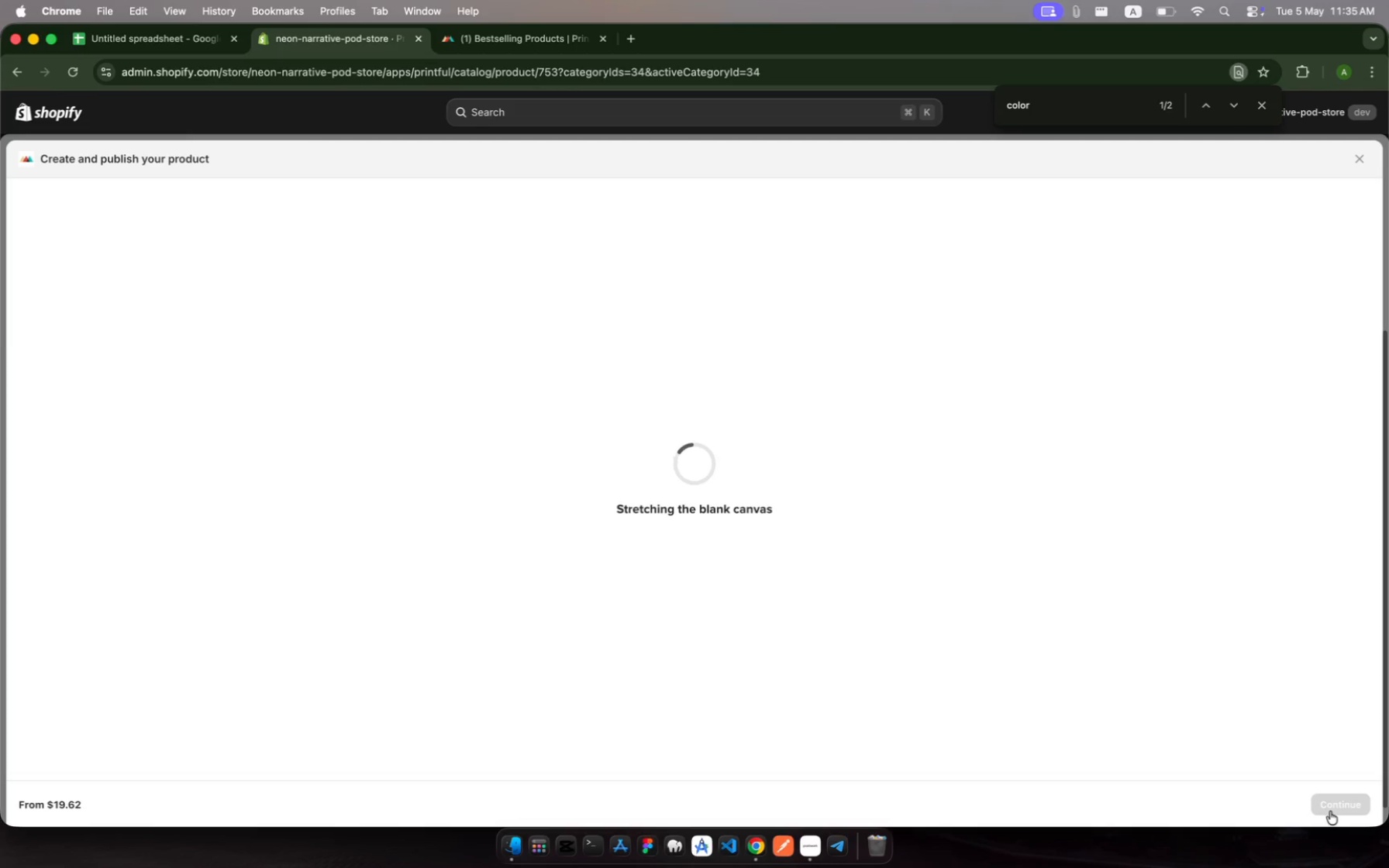 
wait(16.73)
 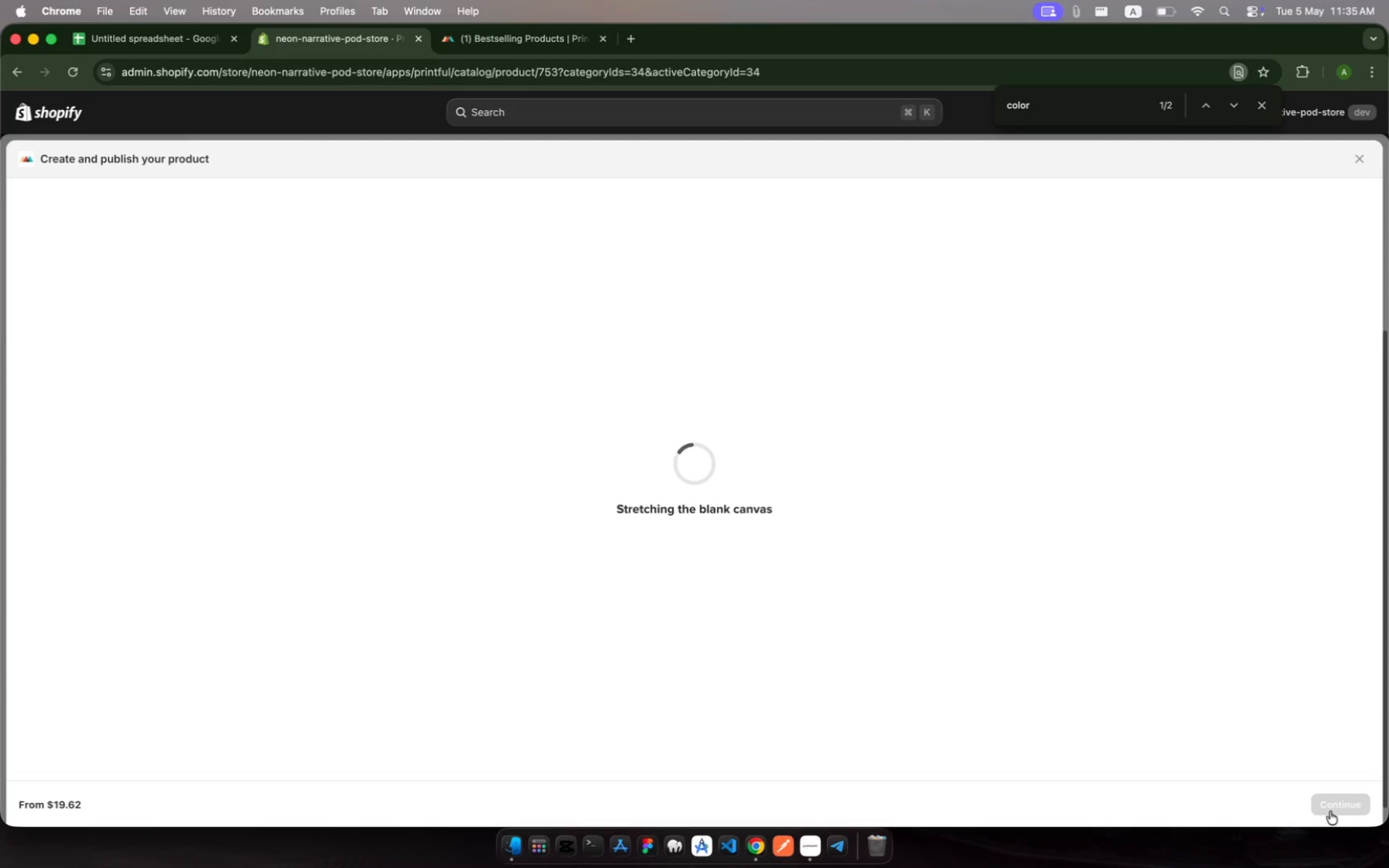 
left_click([932, 547])
 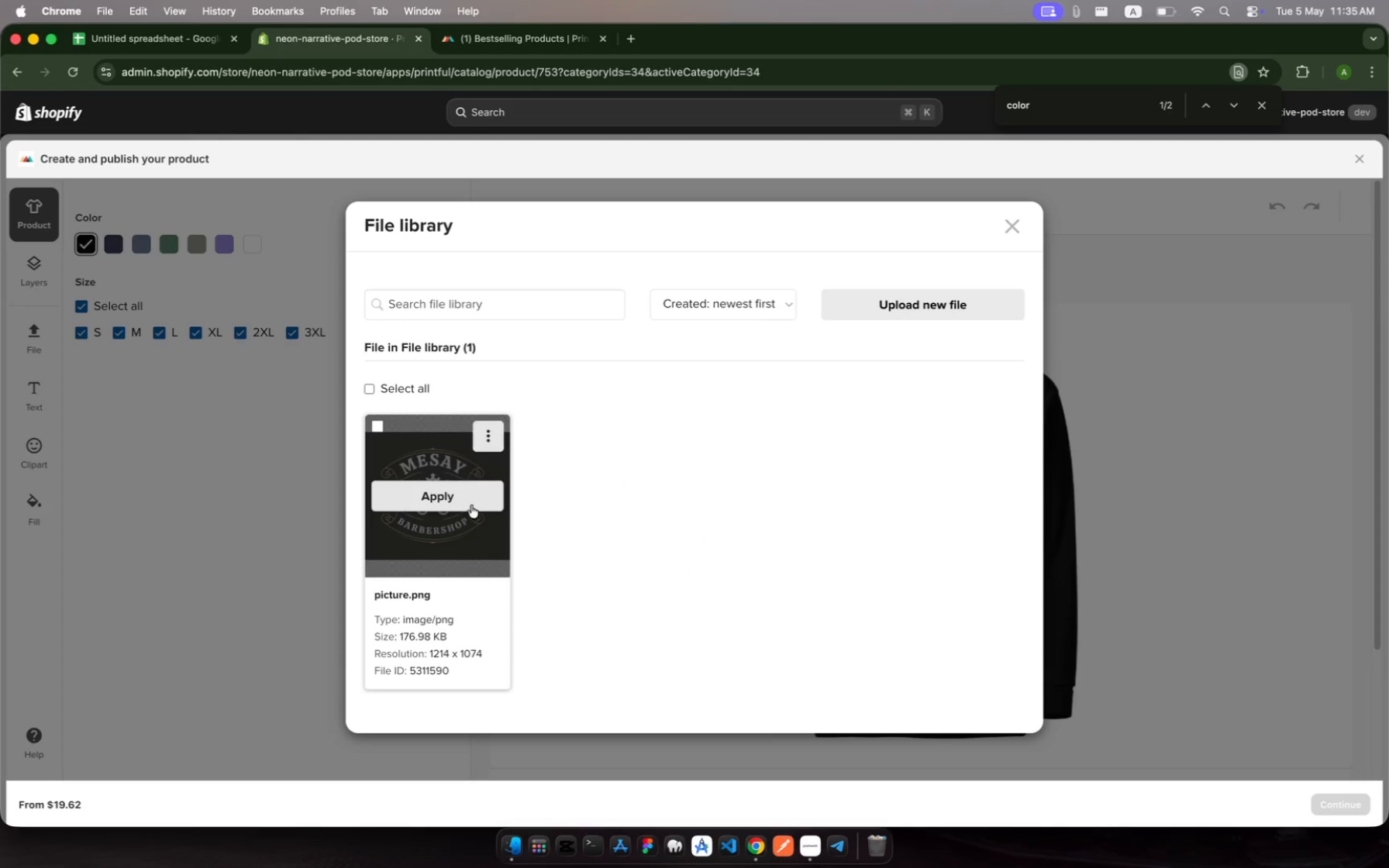 
left_click([458, 501])
 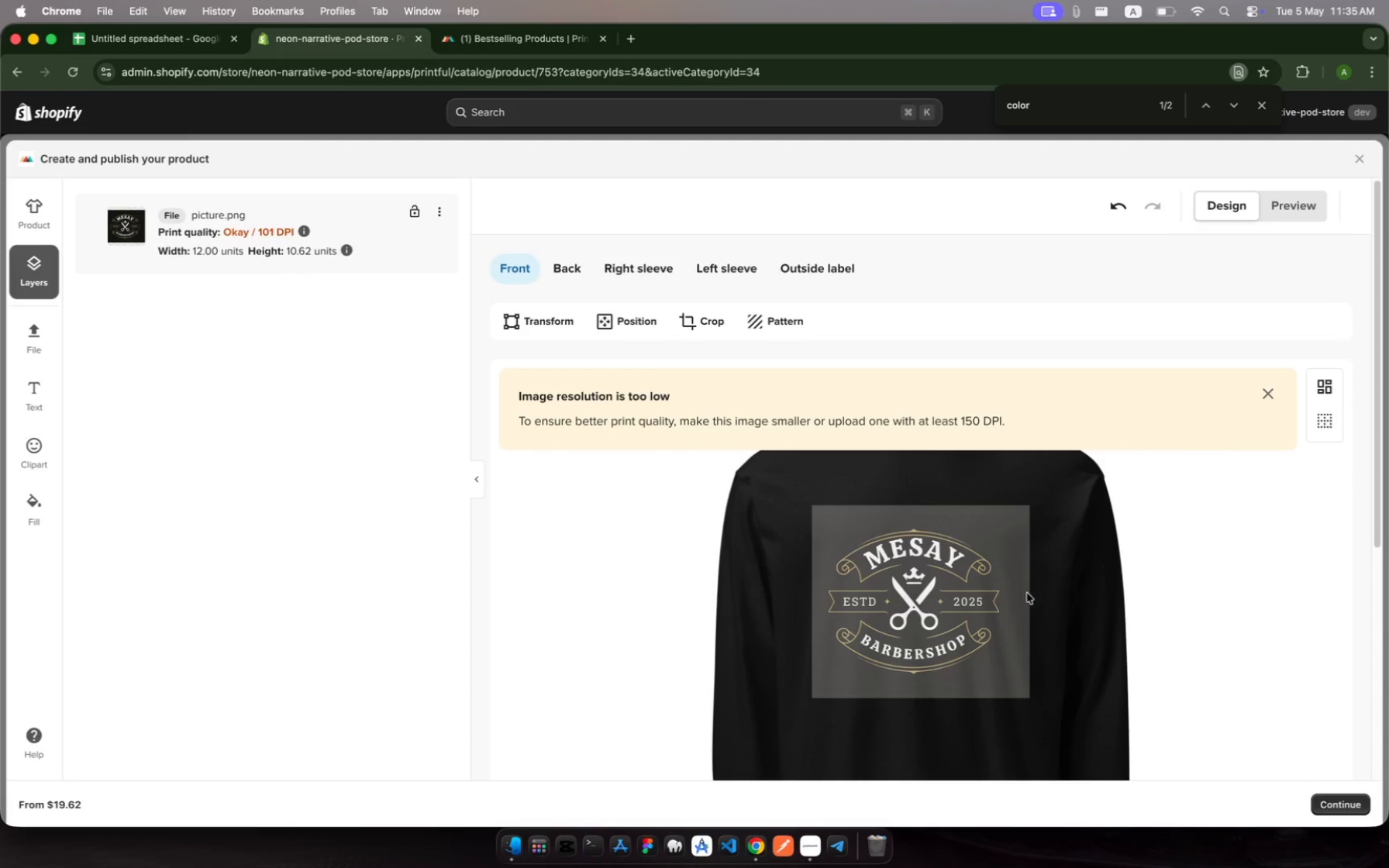 
scroll: coordinate [1083, 582], scroll_direction: down, amount: 27.0
 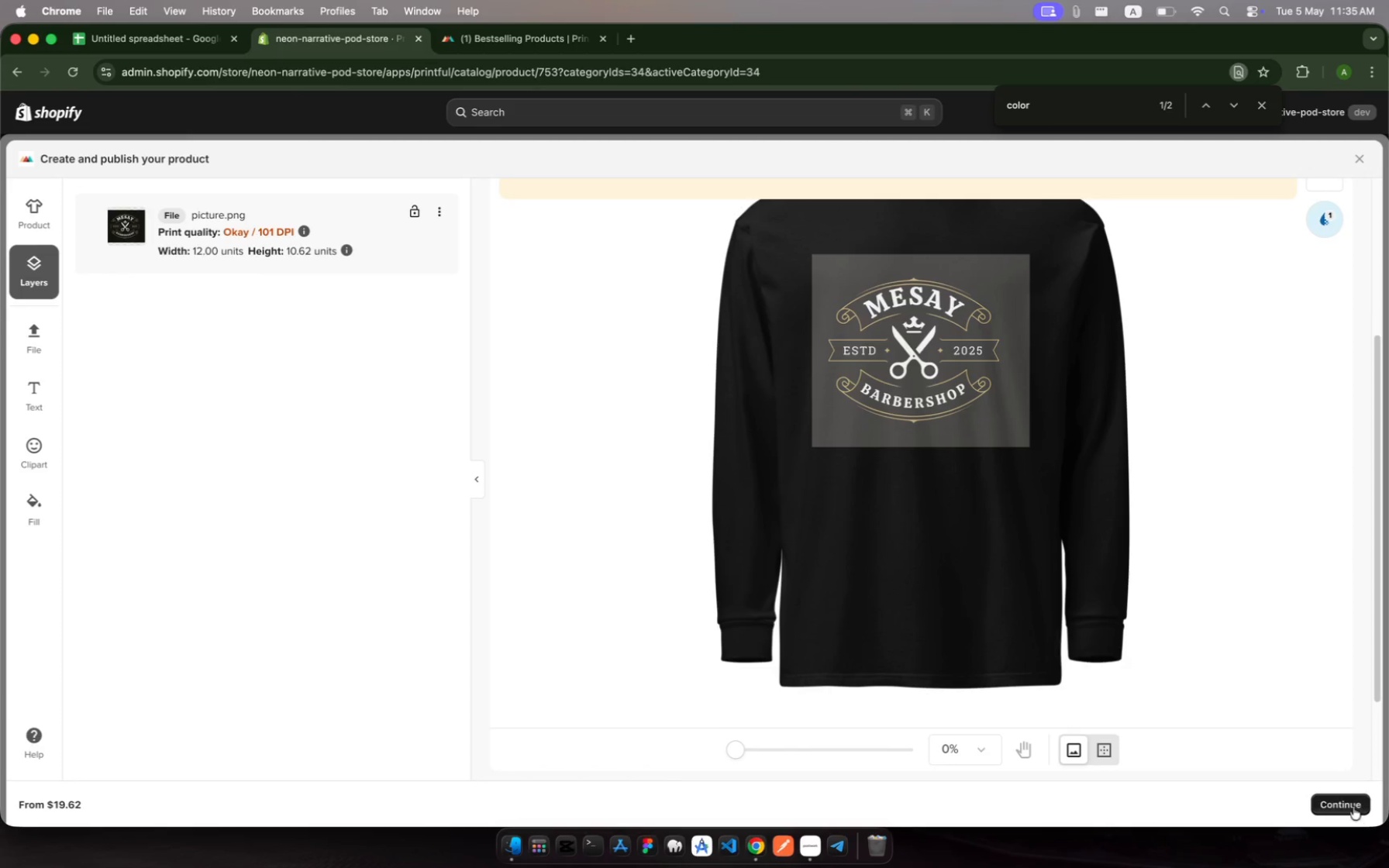 
left_click([1348, 798])
 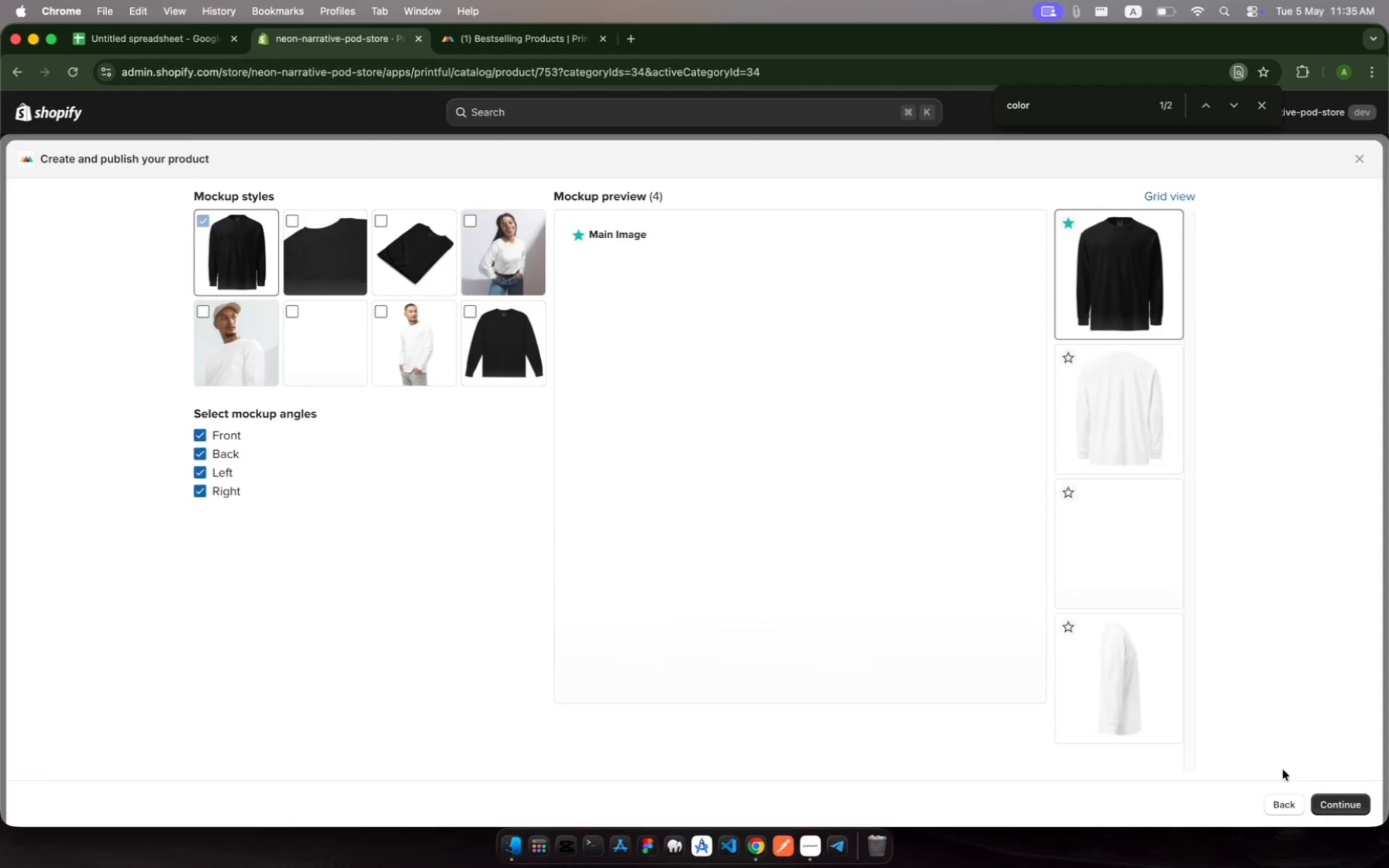 
left_click([1351, 808])
 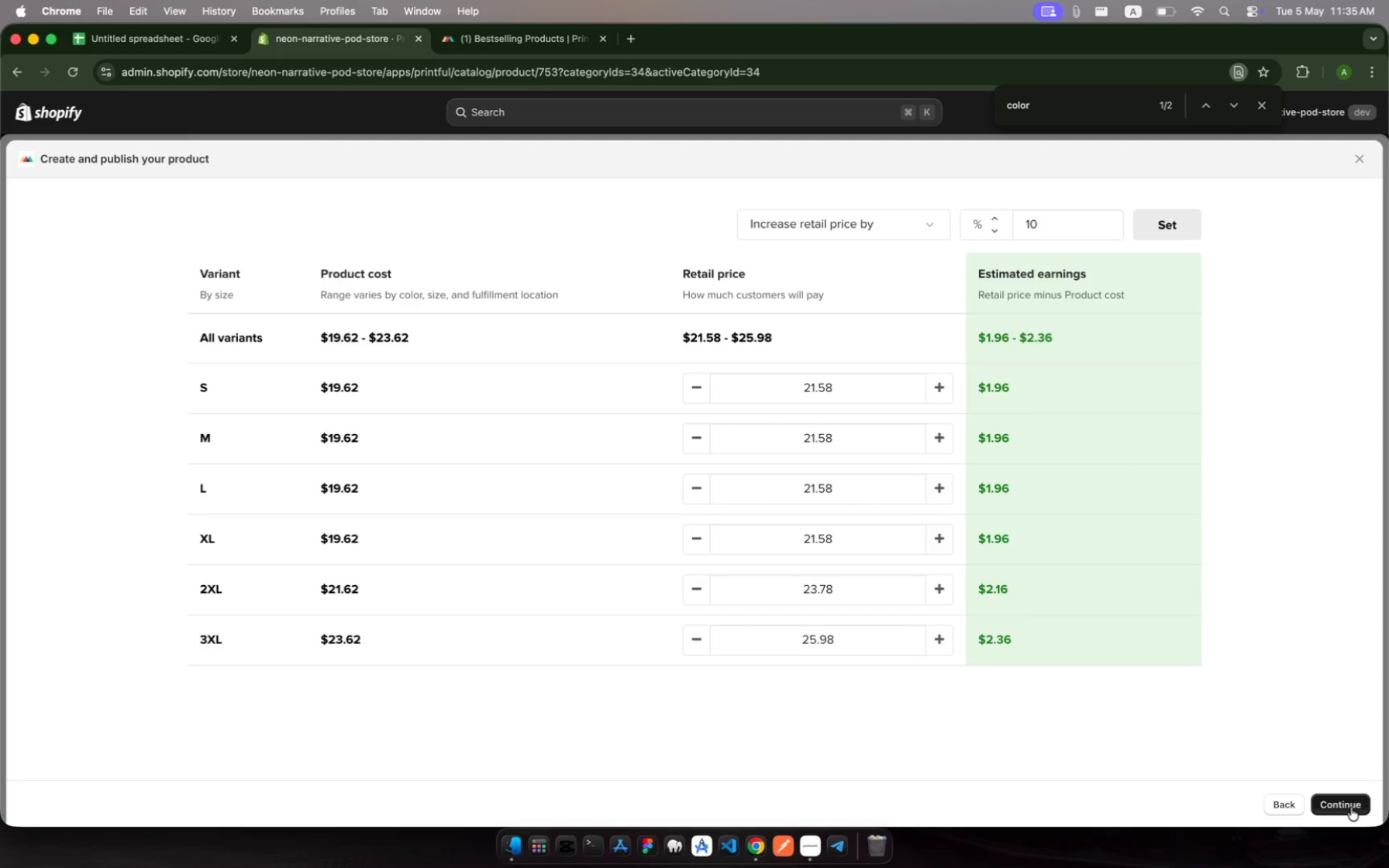 
wait(11.33)
 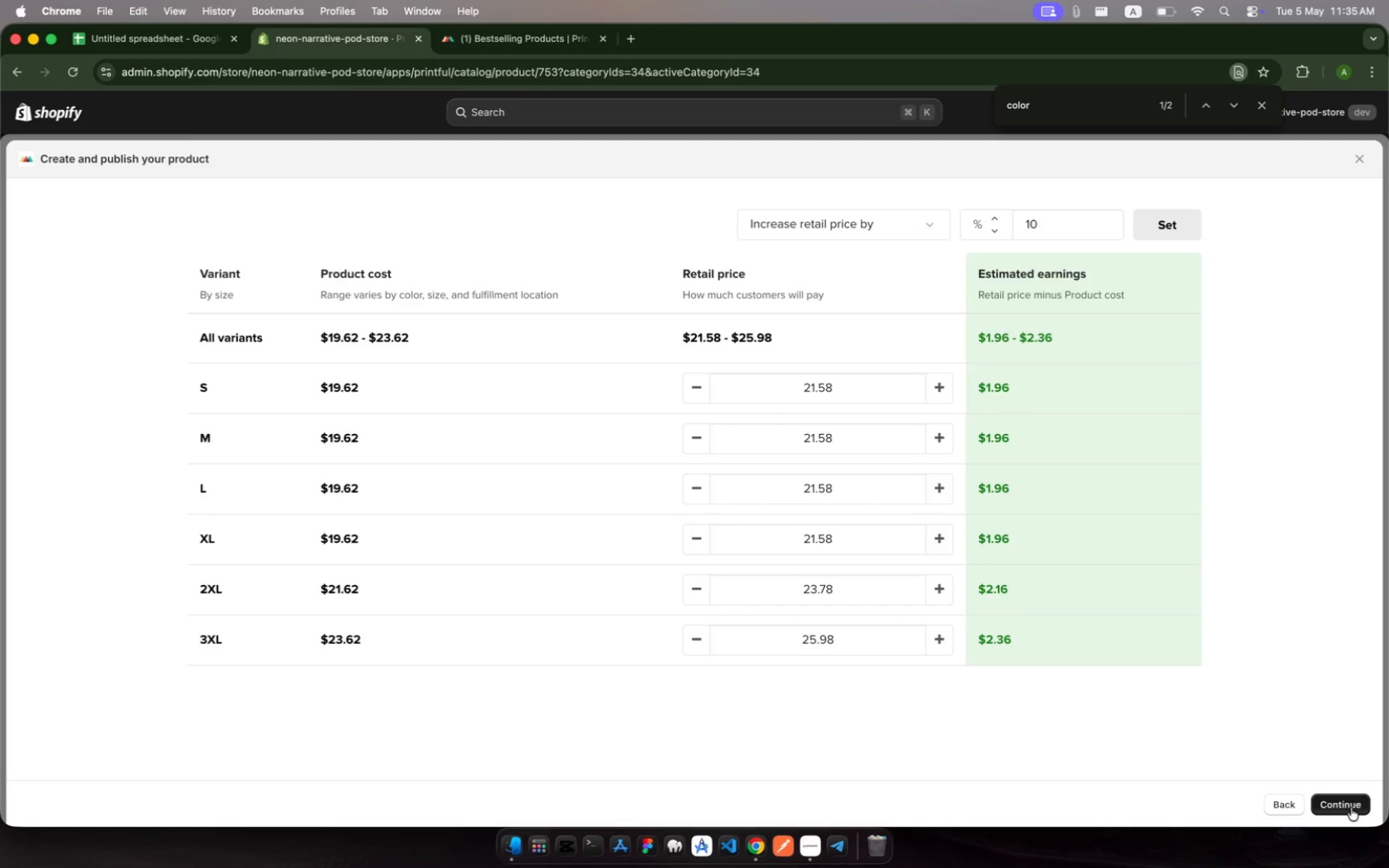 
left_click([1351, 808])
 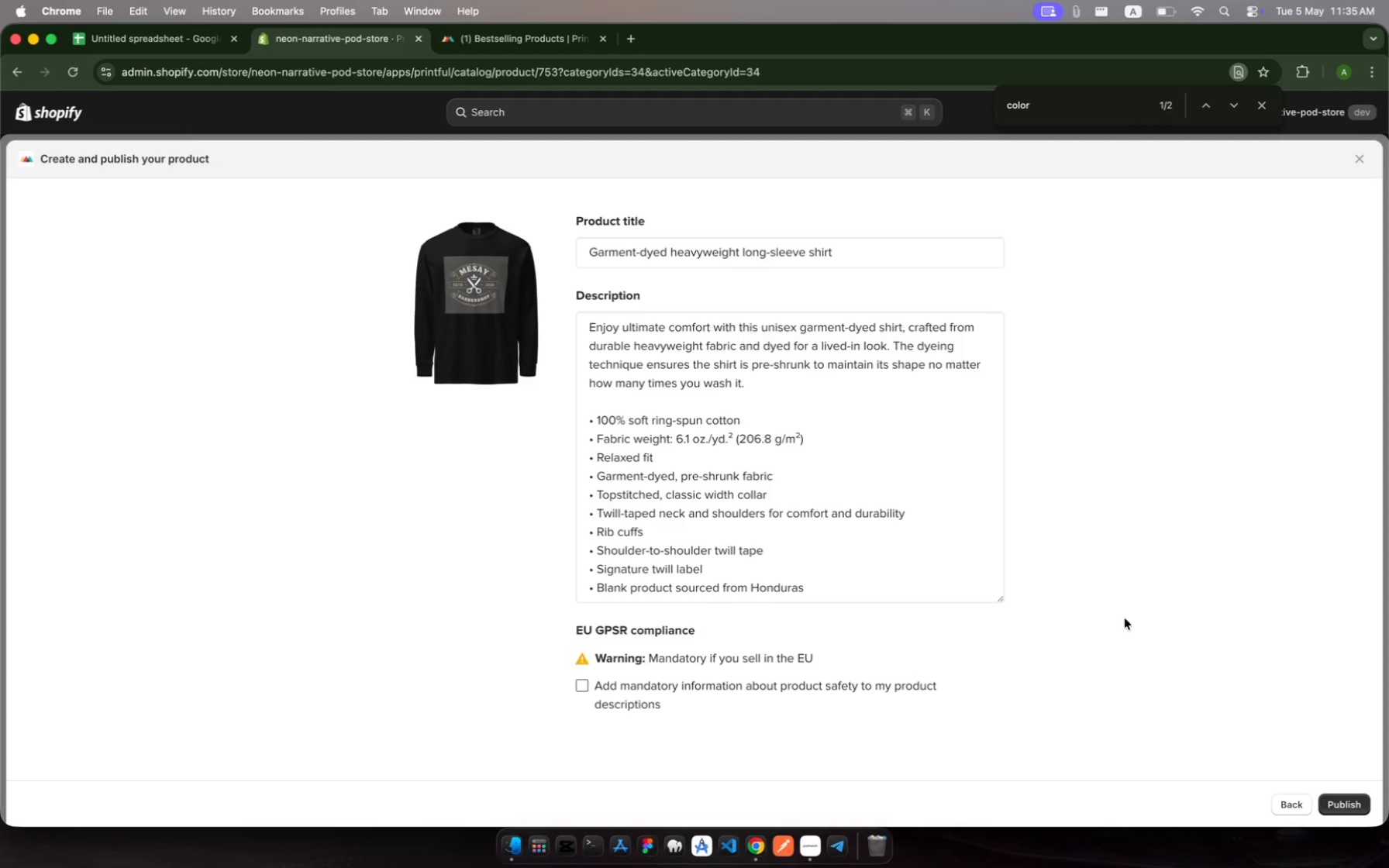 
left_click([1354, 803])
 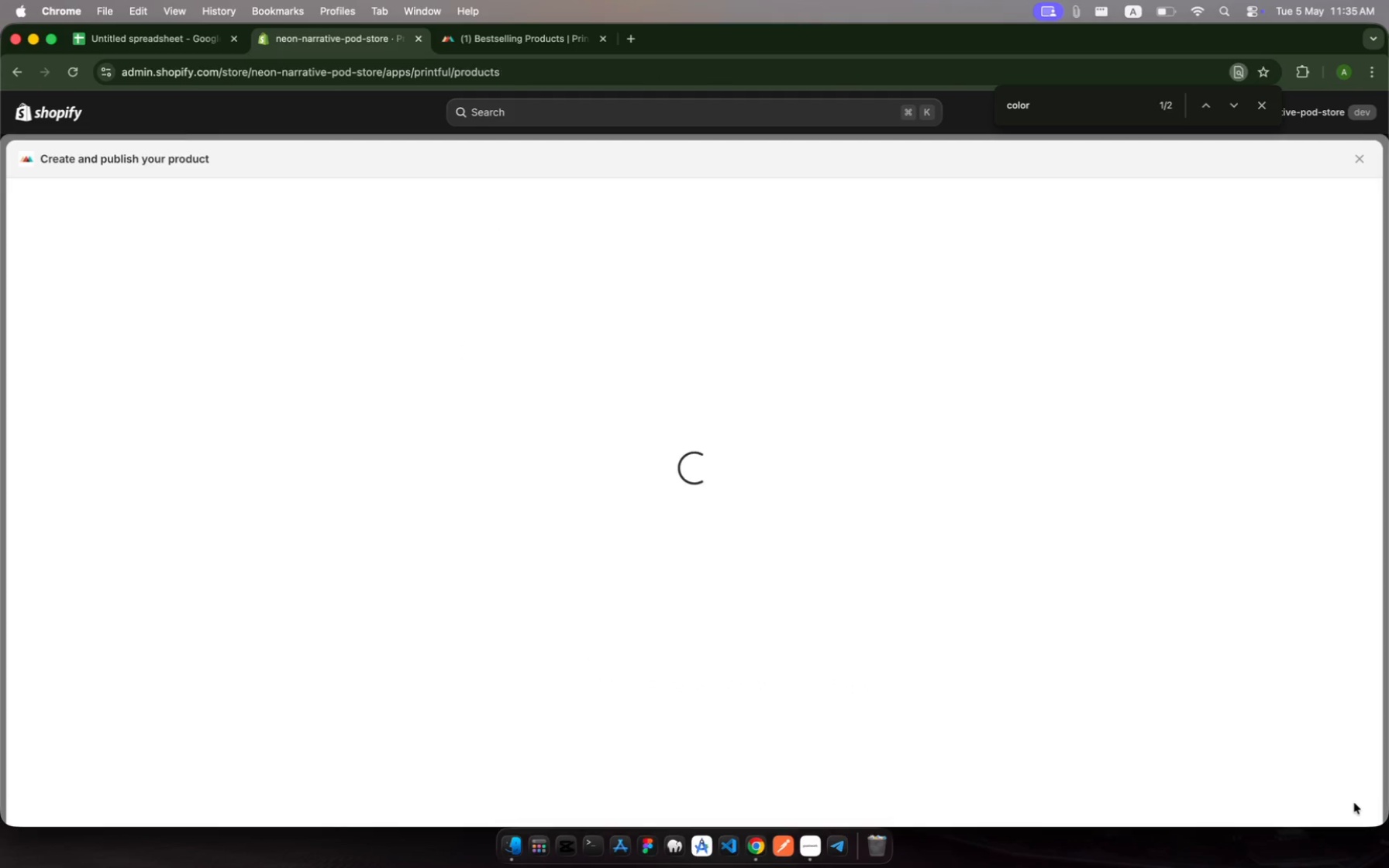 
wait(8.65)
 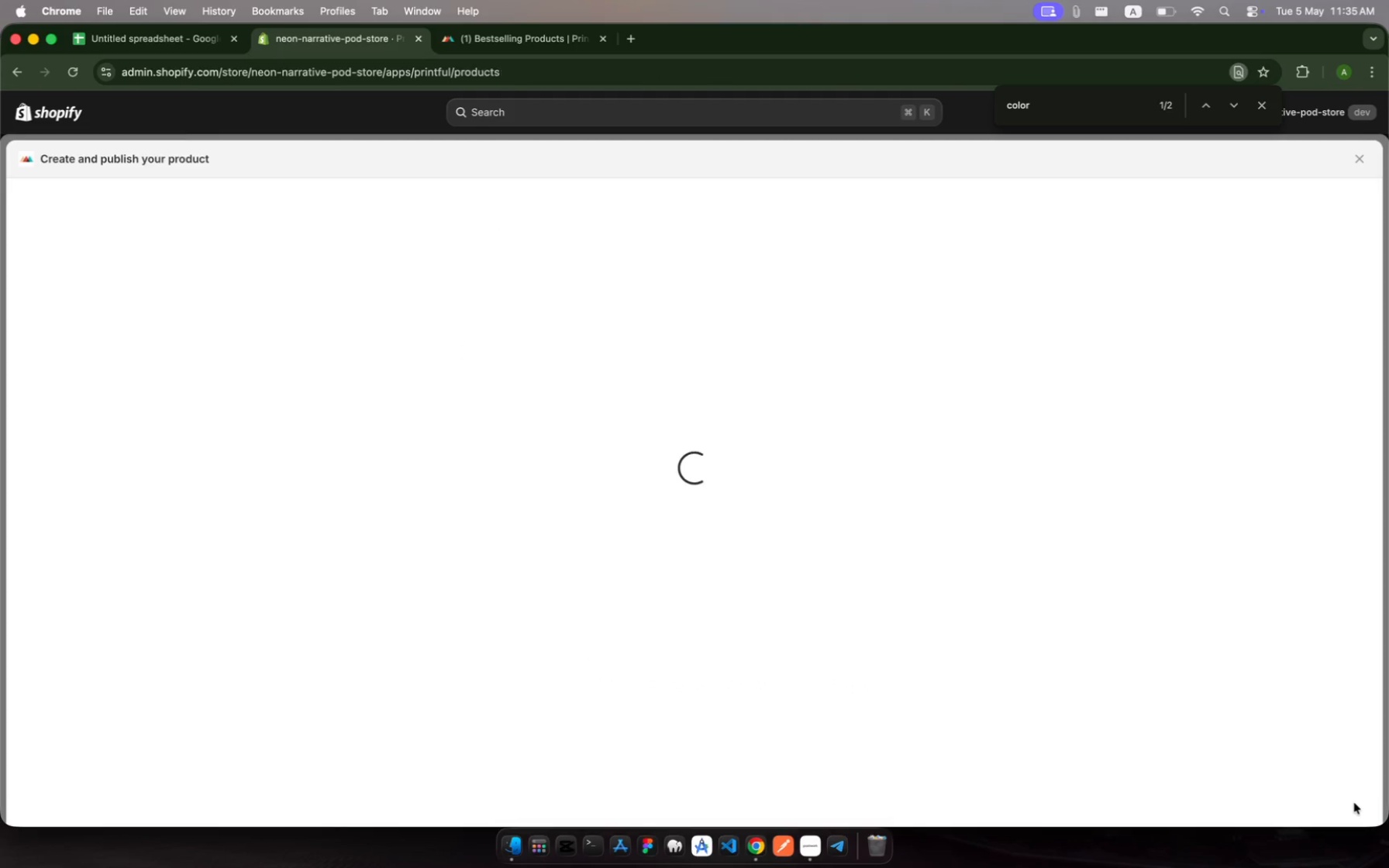 
mouse_move([1184, 228])
 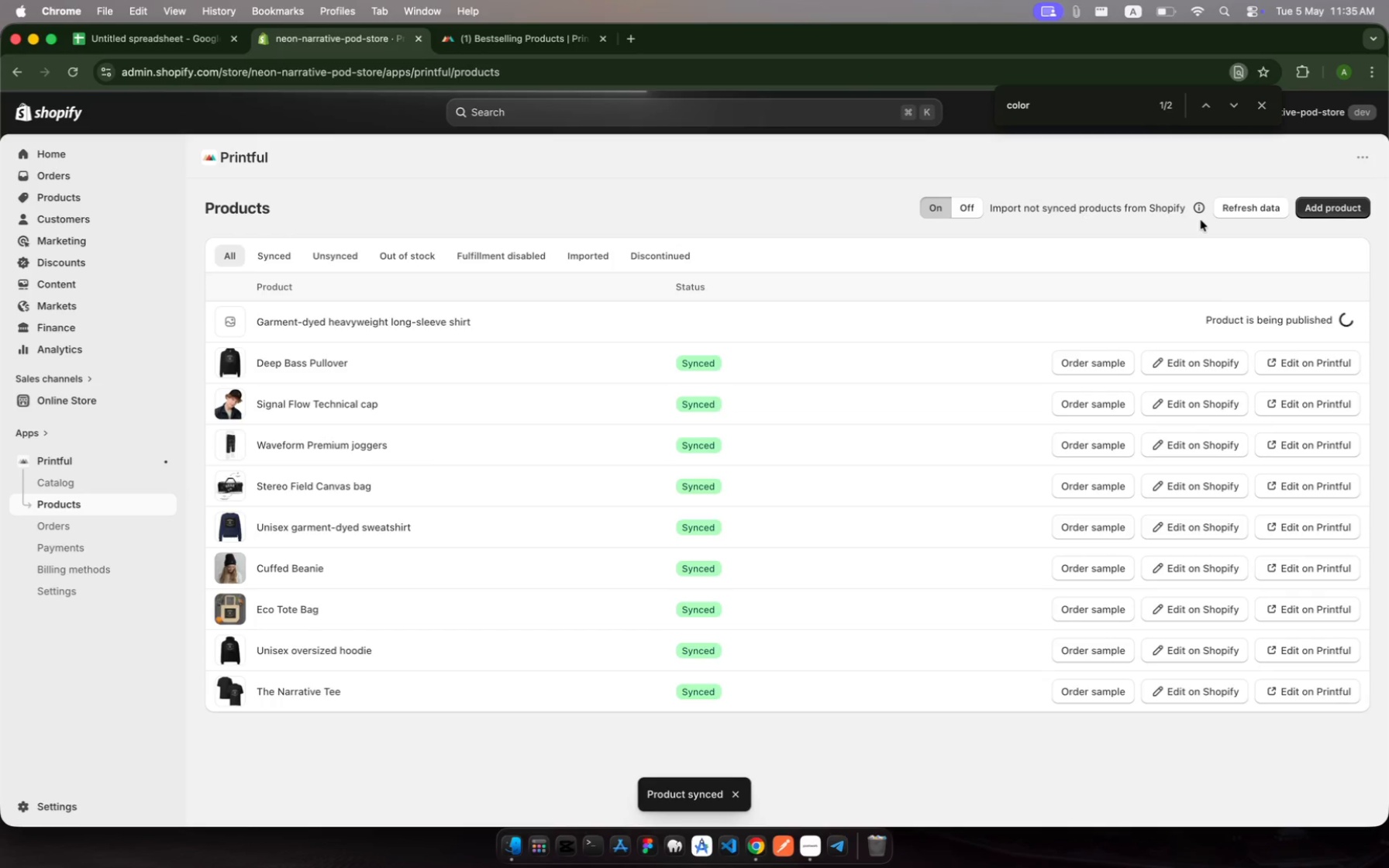 
wait(17.63)
 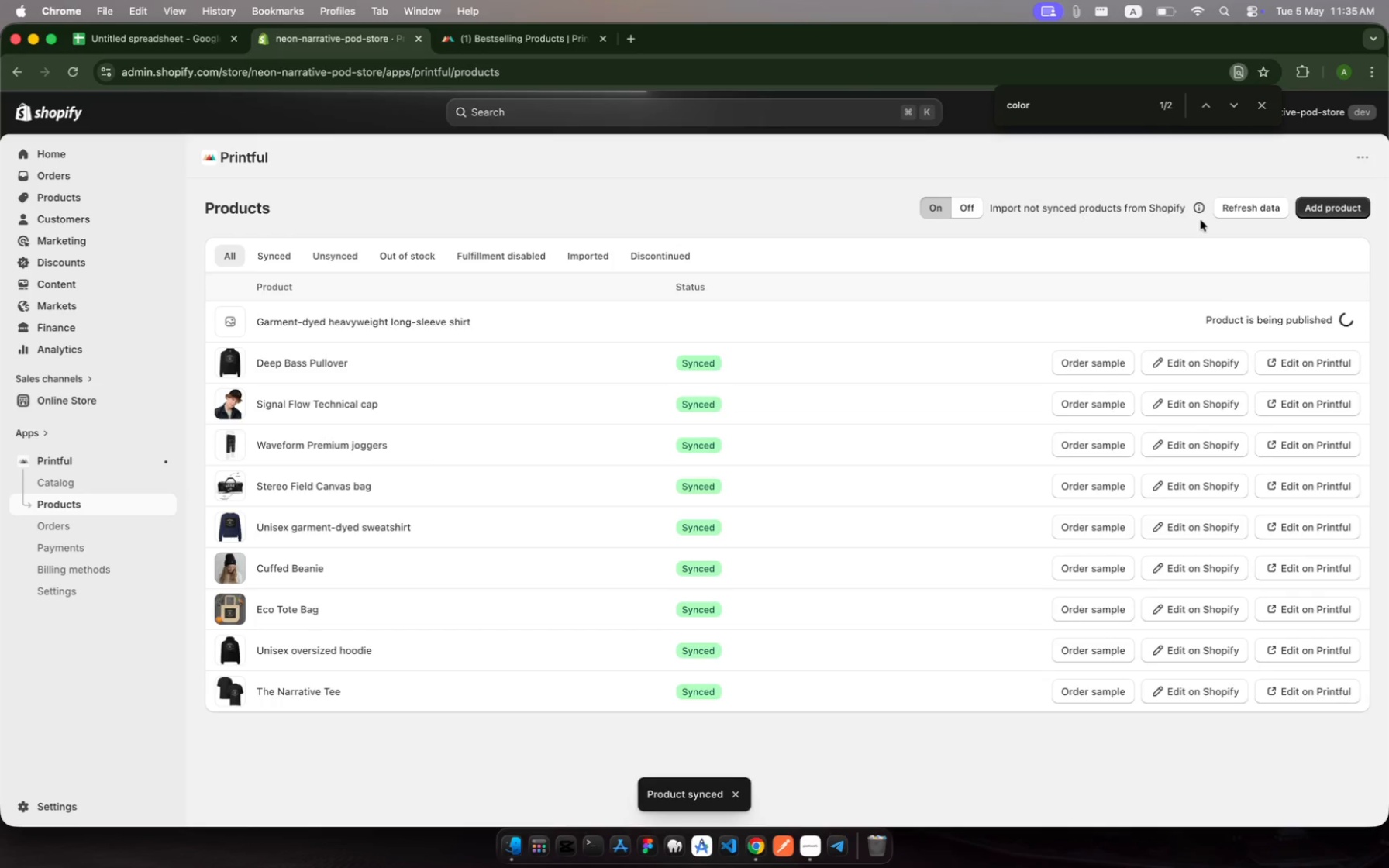 
left_click([1348, 207])
 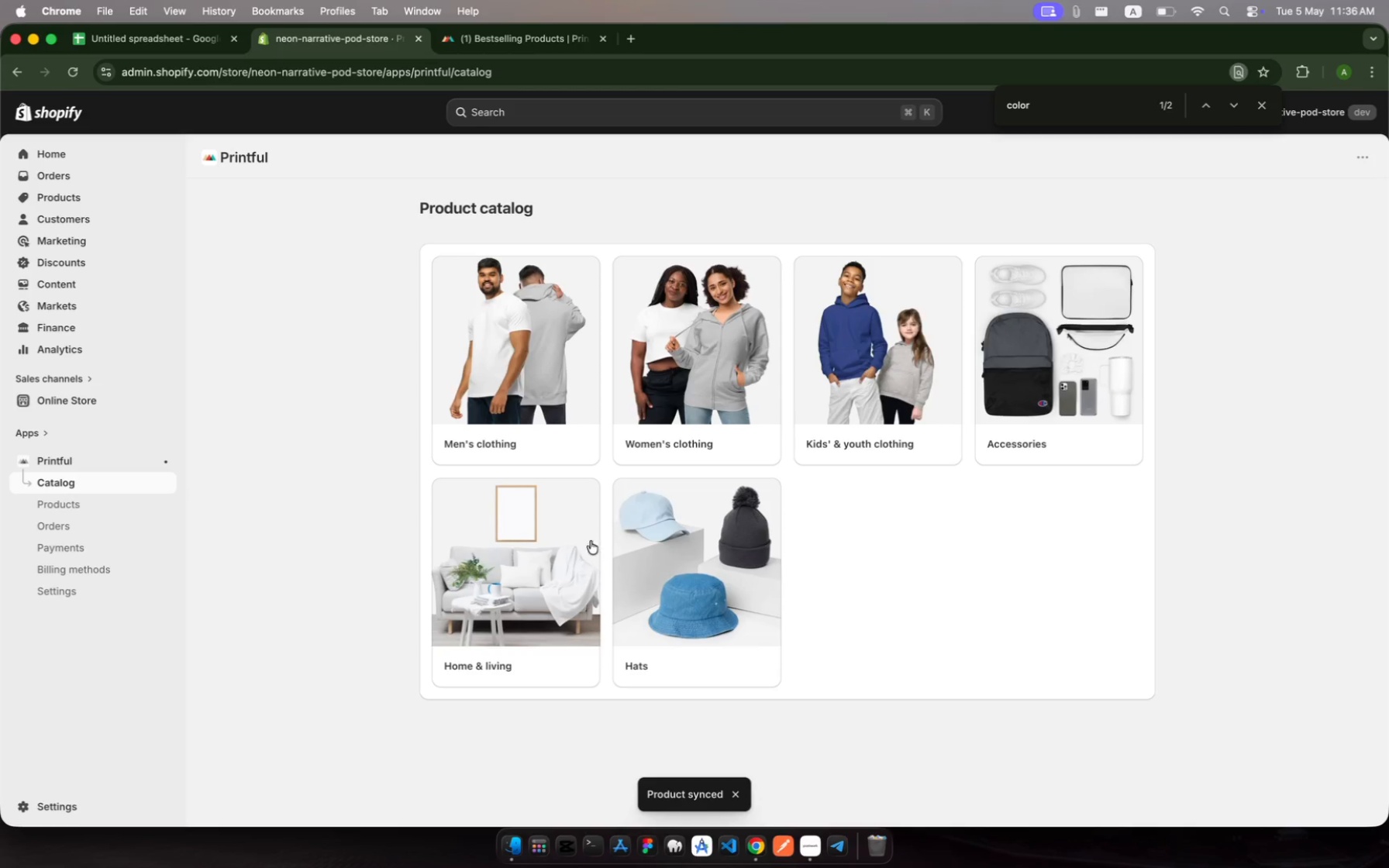 
left_click([526, 600])
 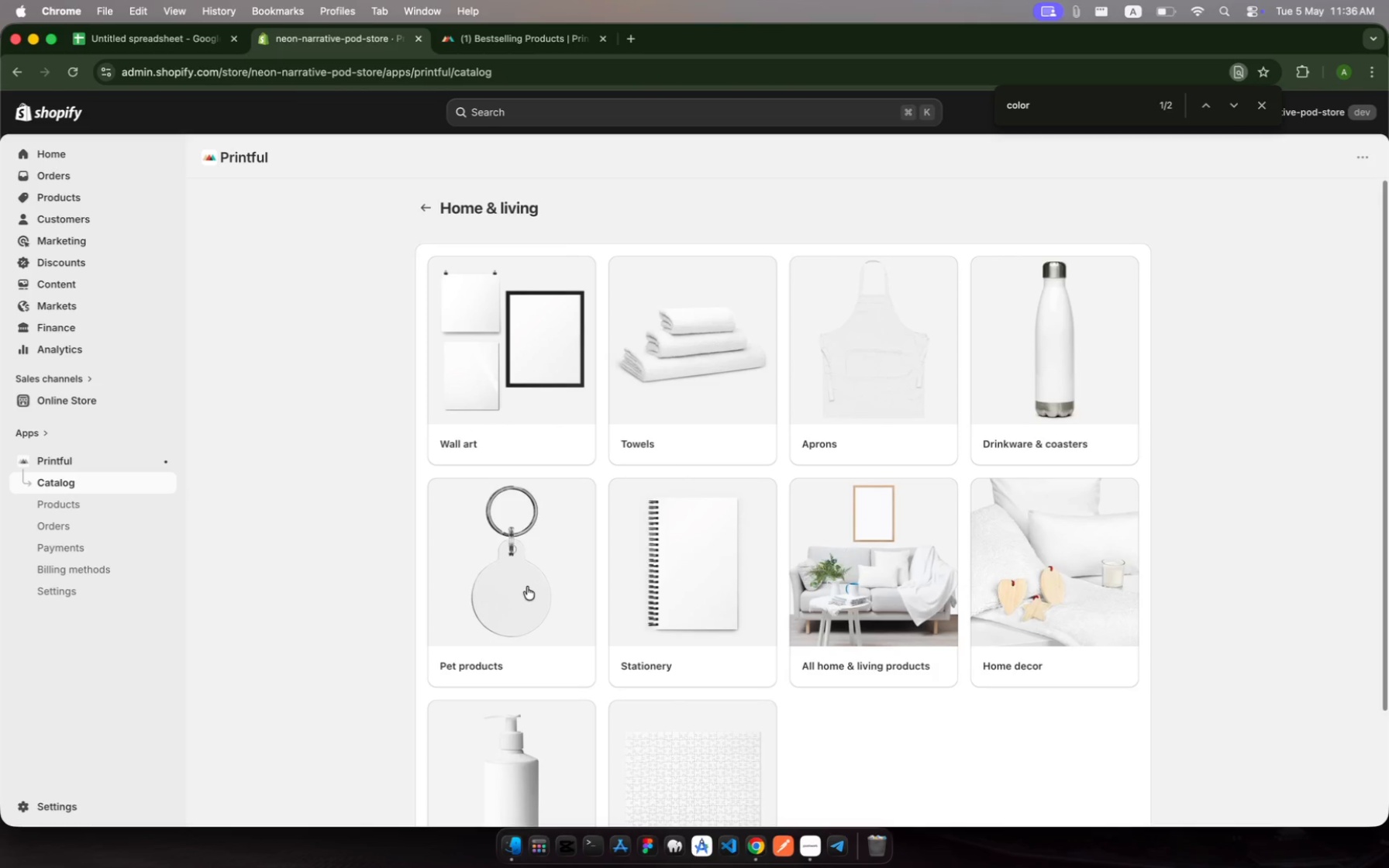 
wait(5.72)
 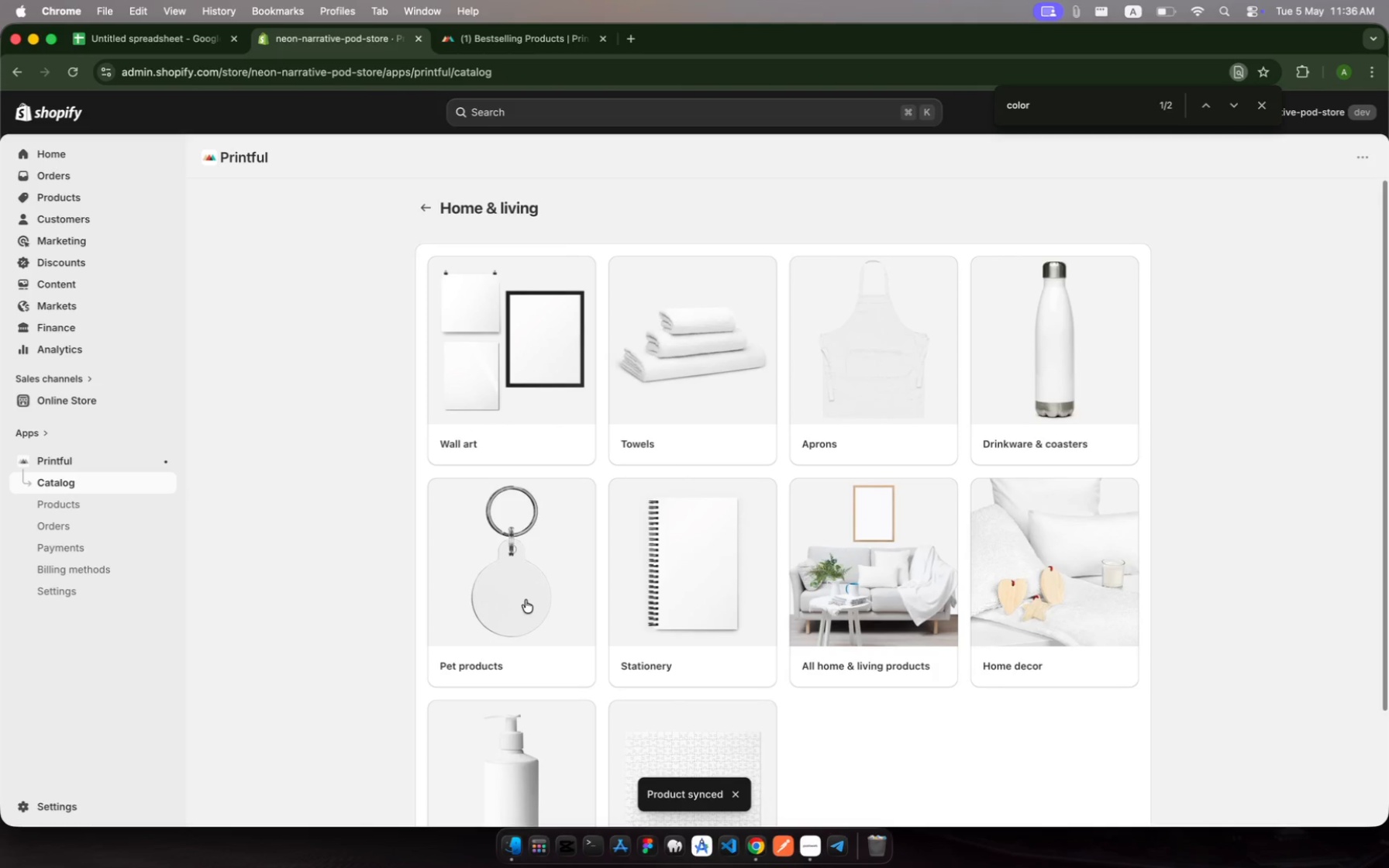 
scroll: coordinate [819, 613], scroll_direction: down, amount: 40.0
 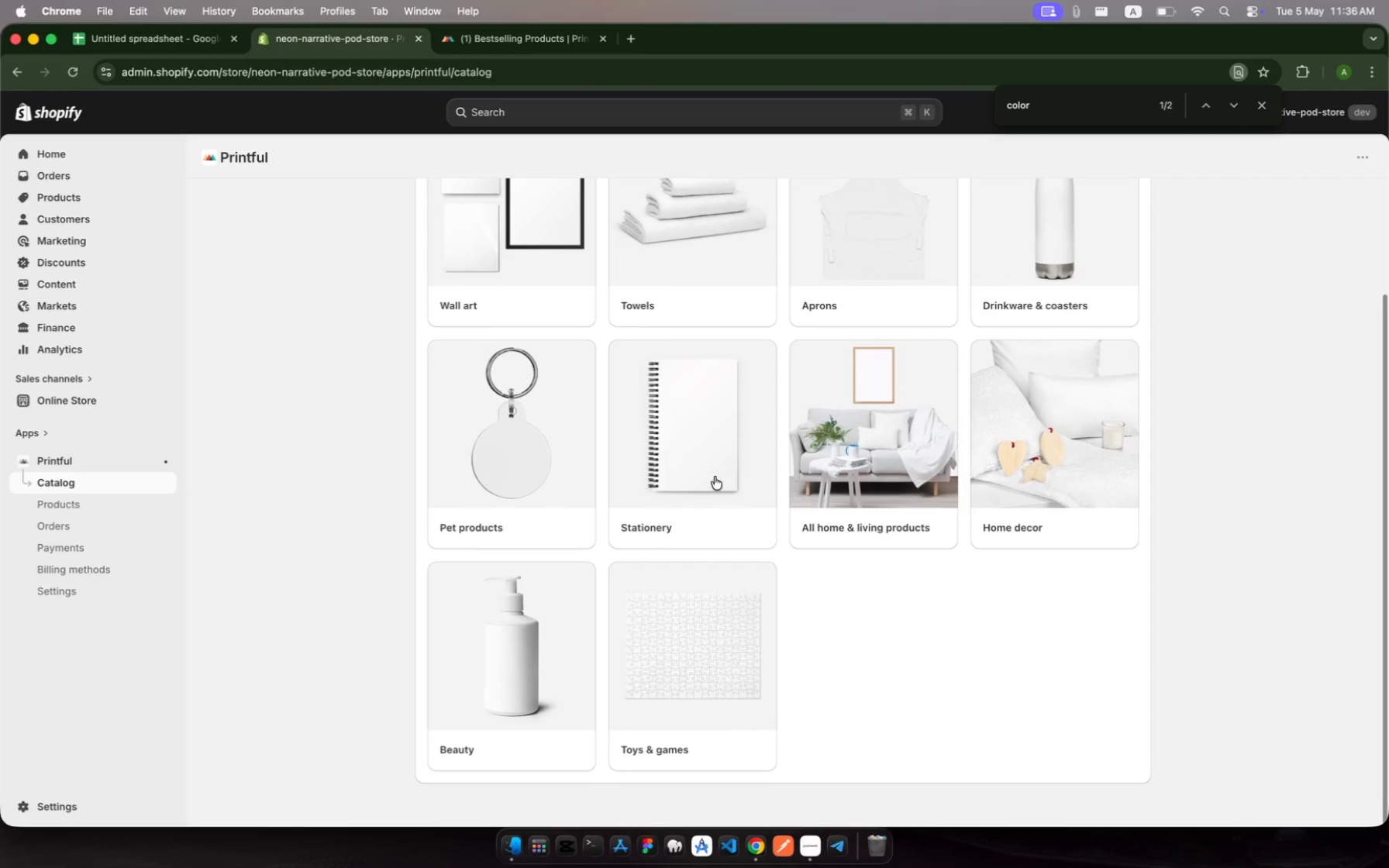 
scroll: coordinate [707, 470], scroll_direction: up, amount: 29.0
 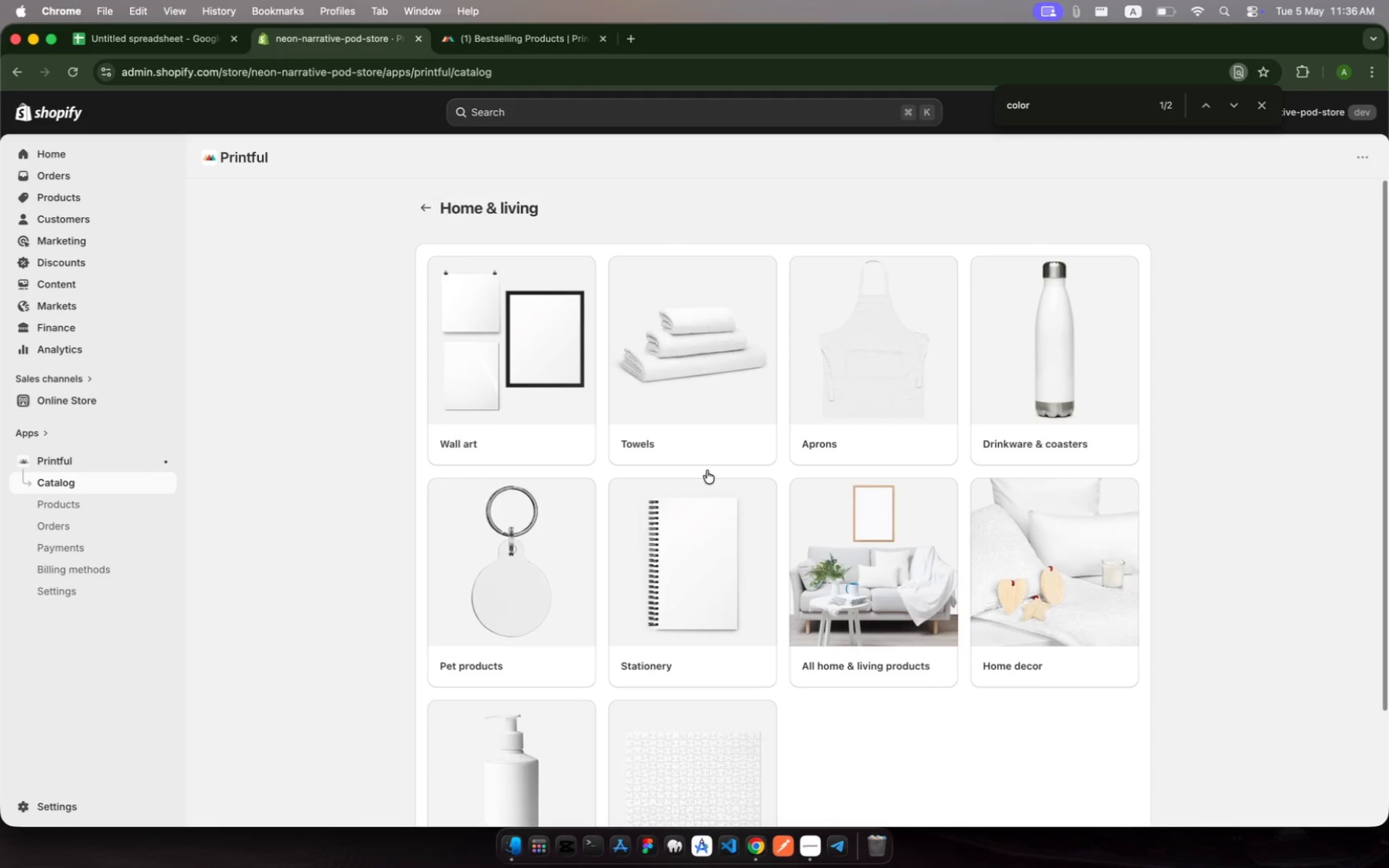 
wait(12.95)
 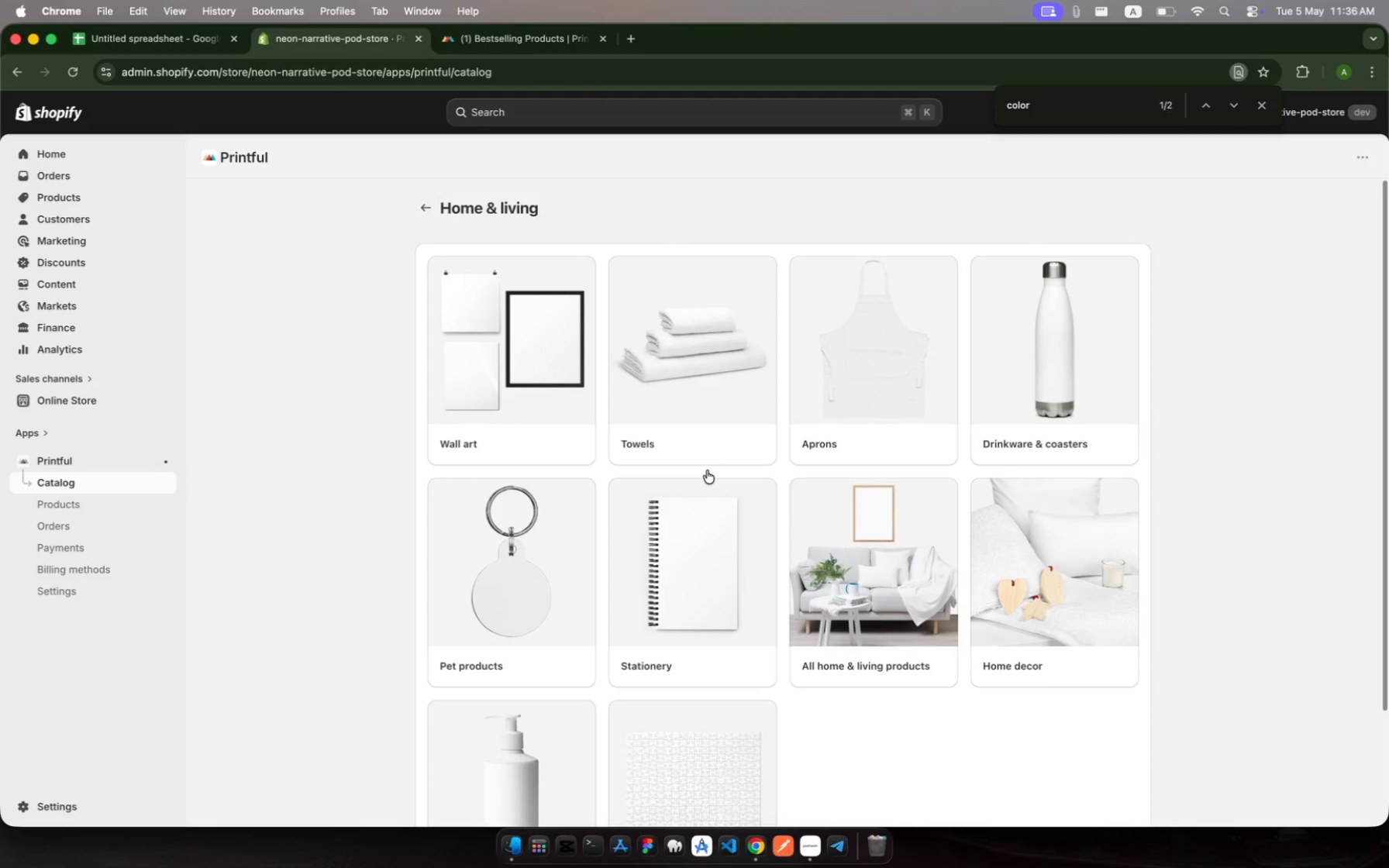 
scroll: coordinate [821, 604], scroll_direction: down, amount: 14.0
 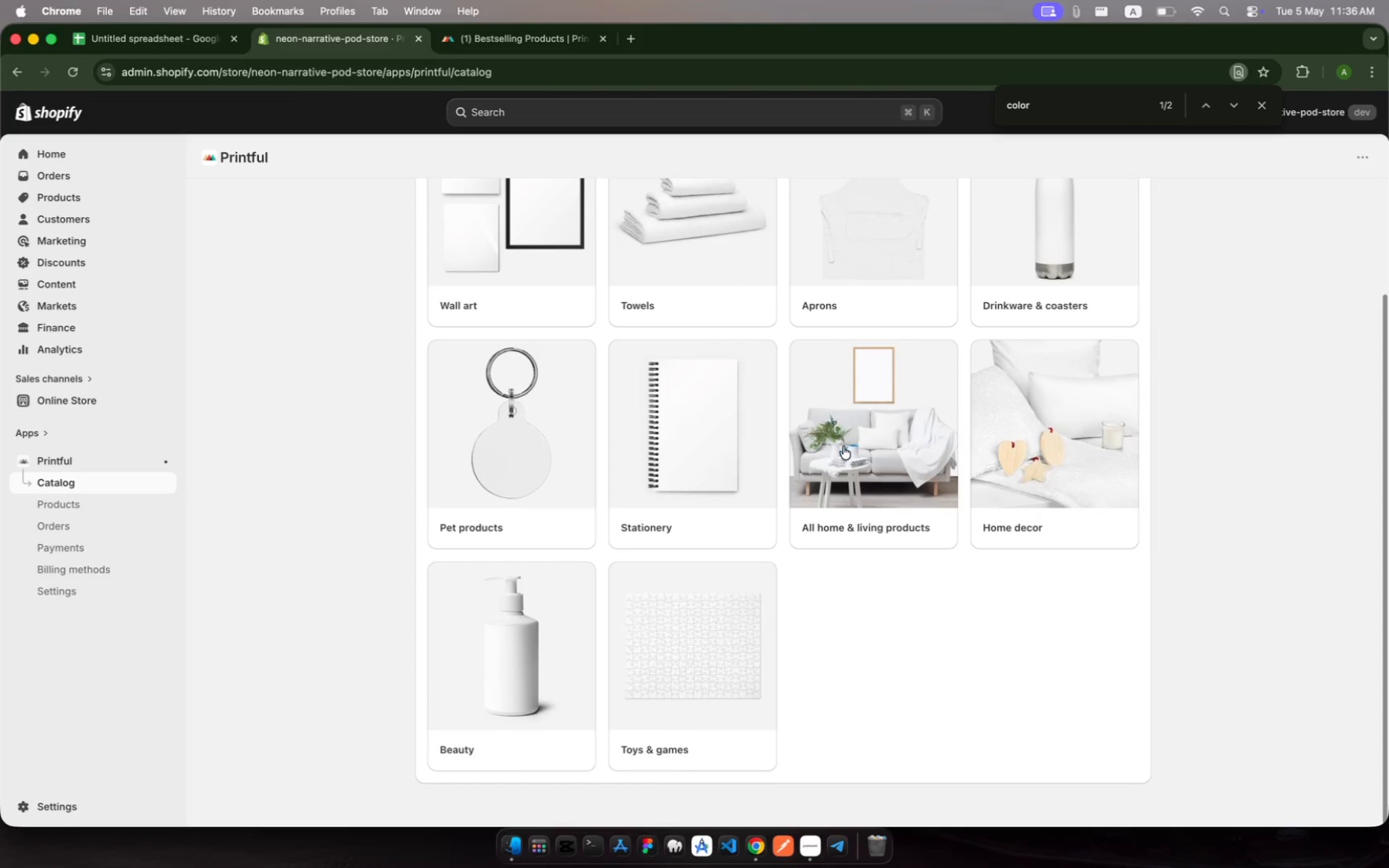 
left_click([874, 437])
 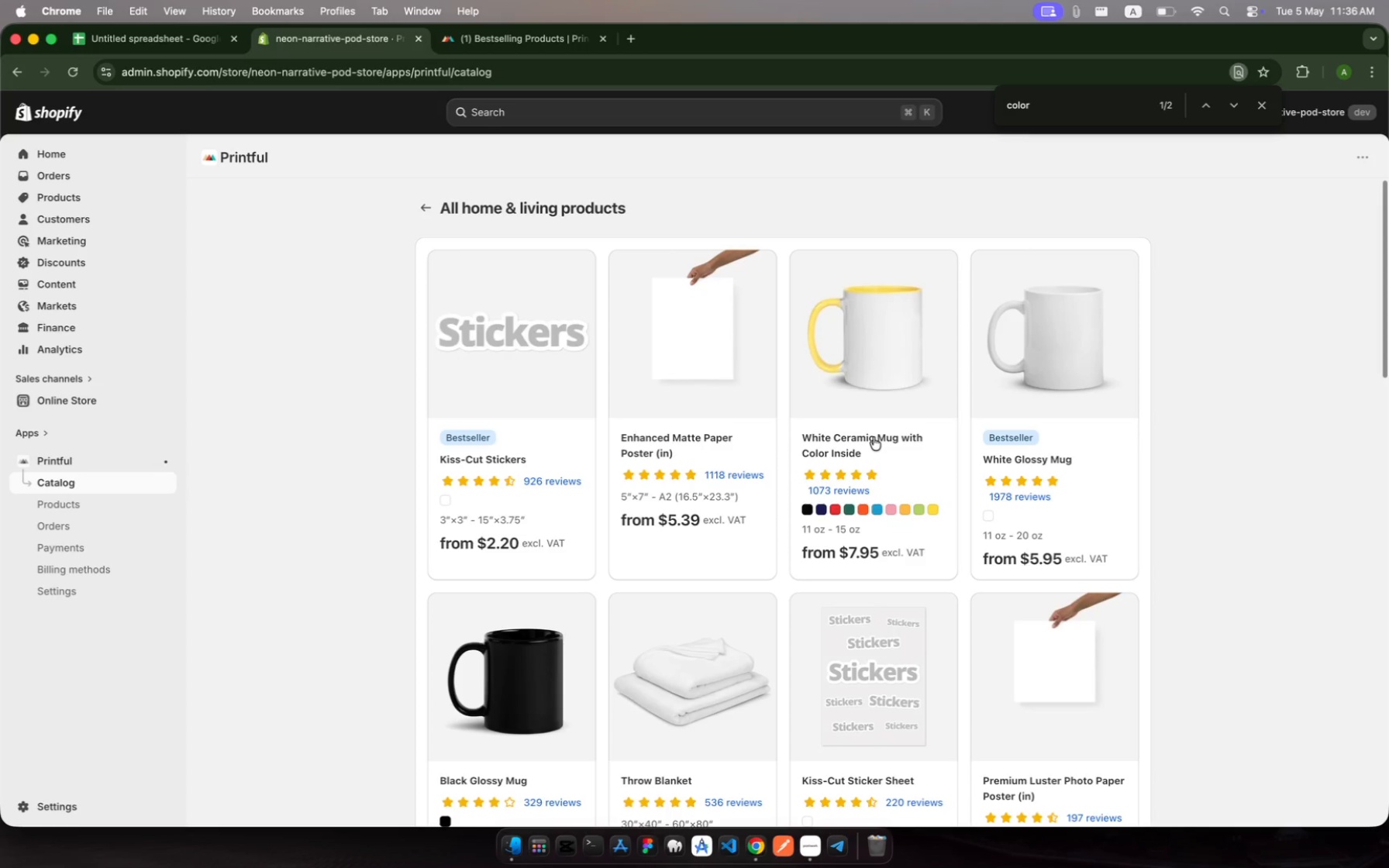 
wait(20.93)
 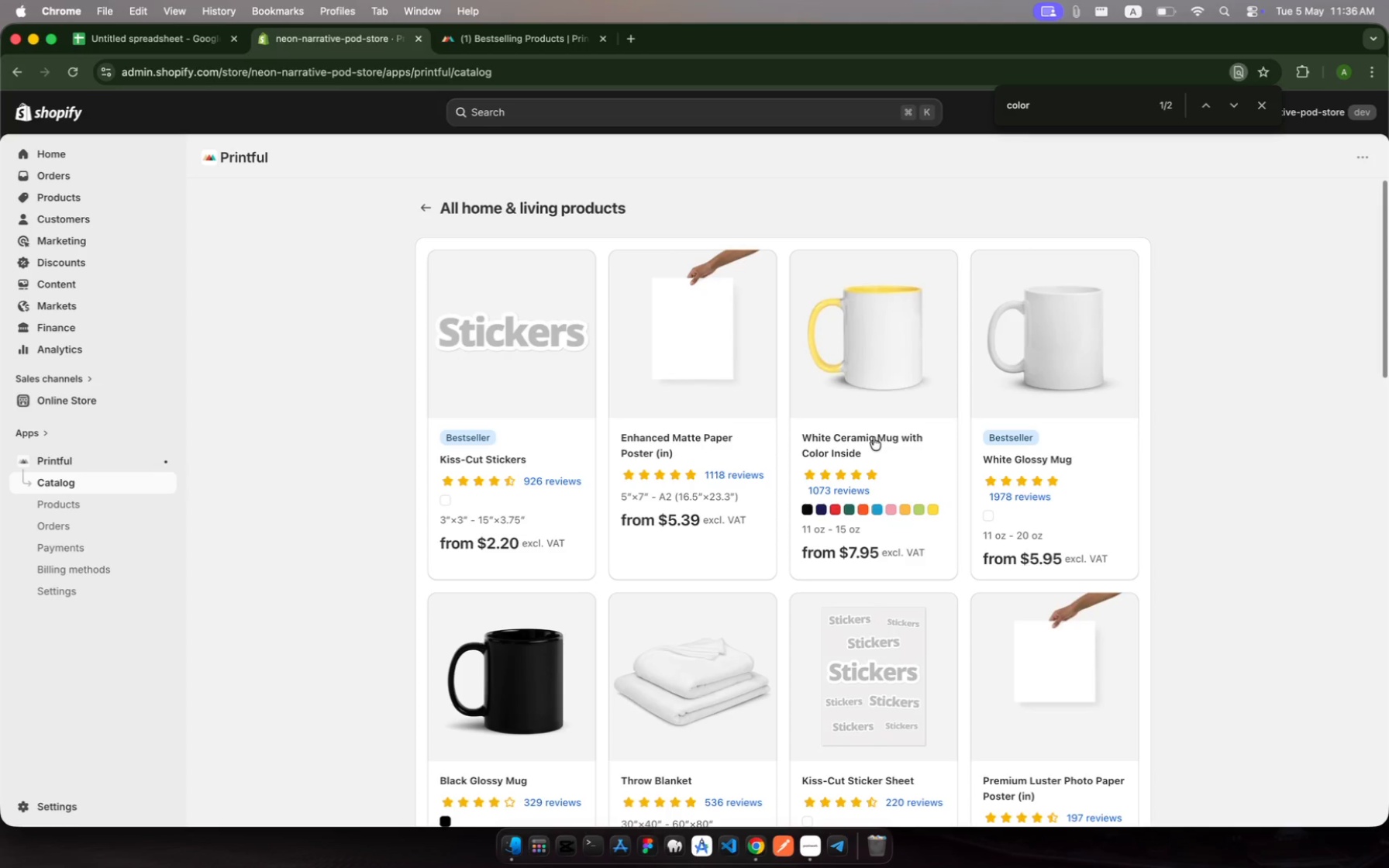 
left_click([877, 350])
 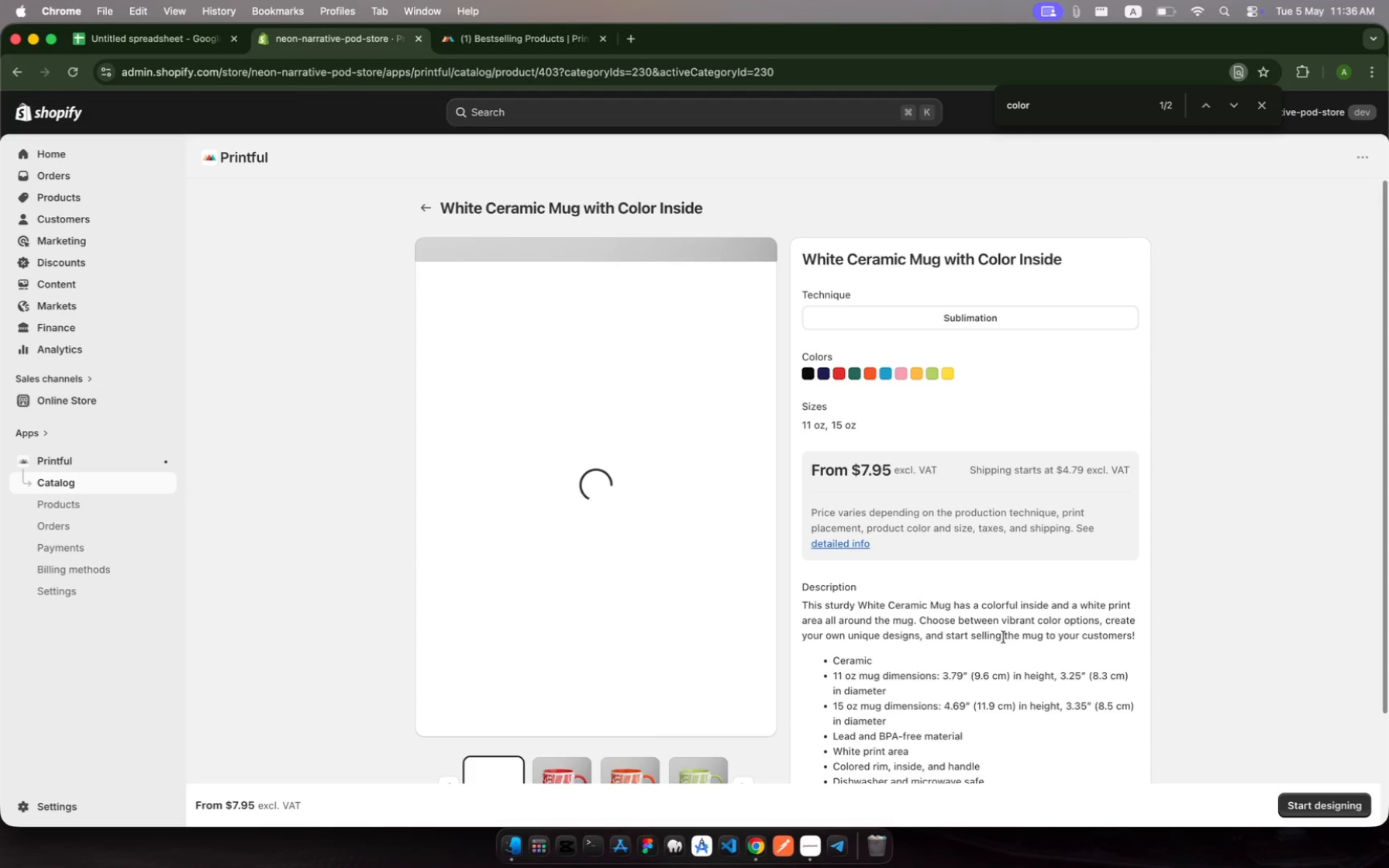 
scroll: coordinate [1008, 546], scroll_direction: down, amount: 16.0
 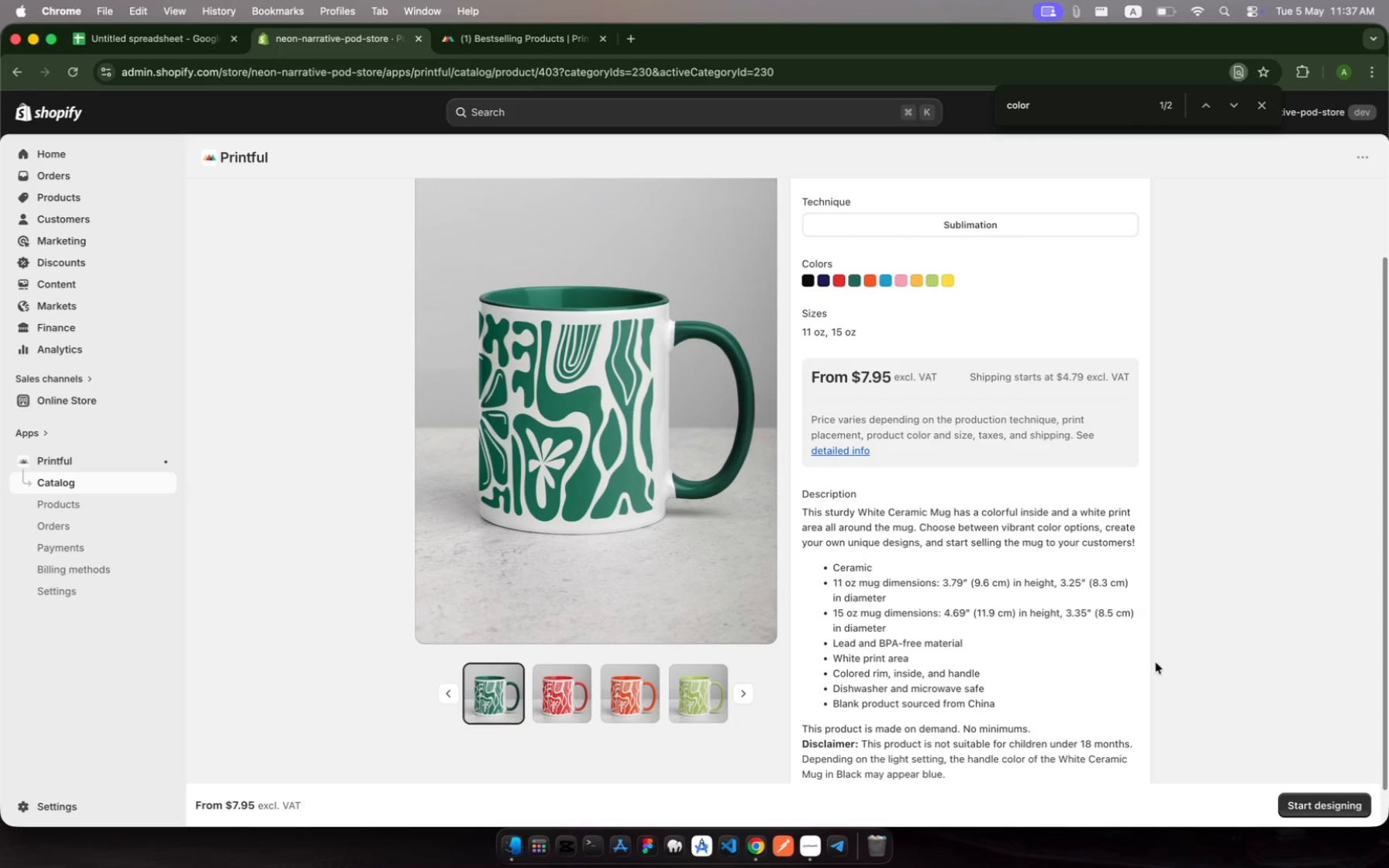 
wait(5.48)
 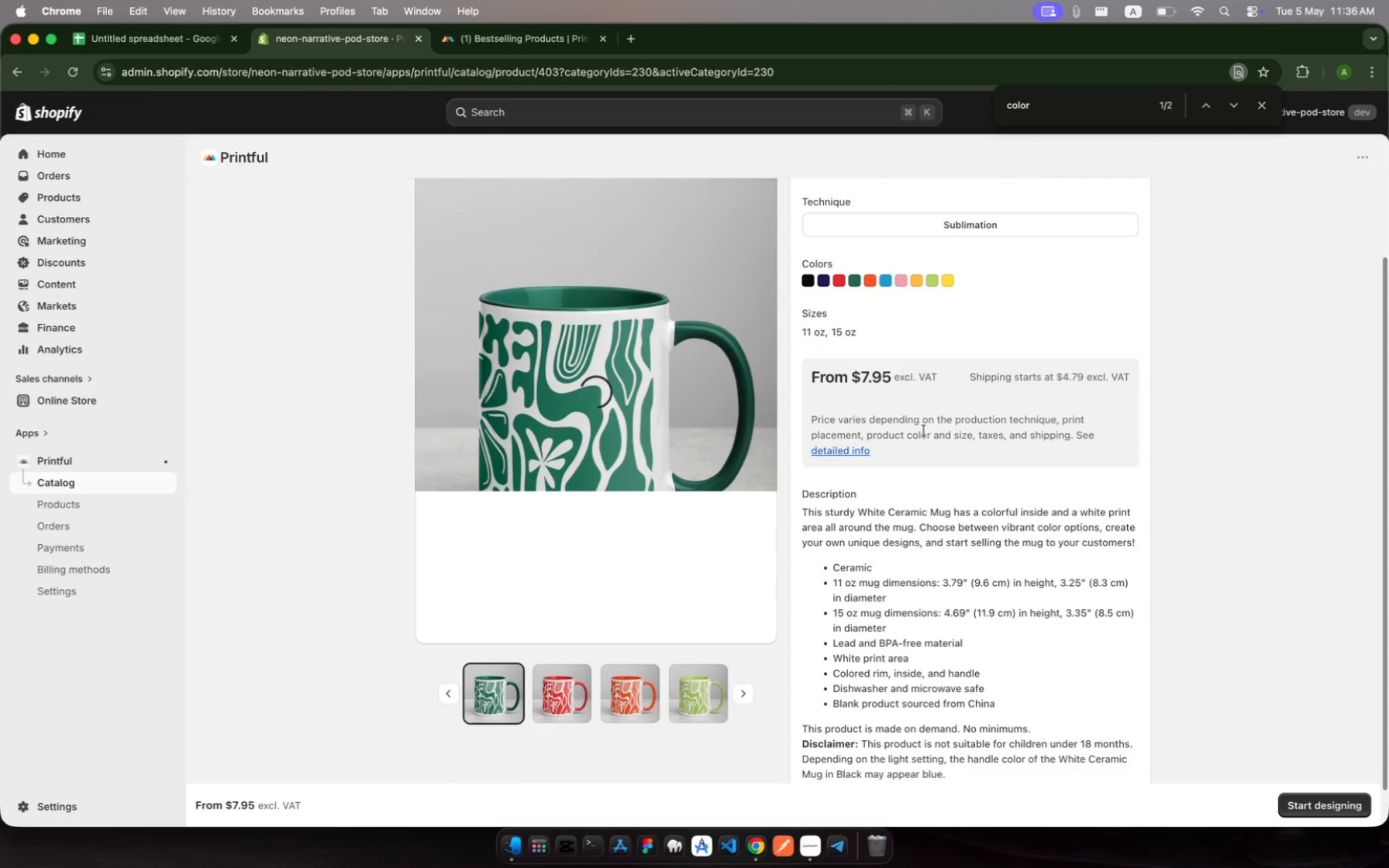 
left_click([1320, 807])
 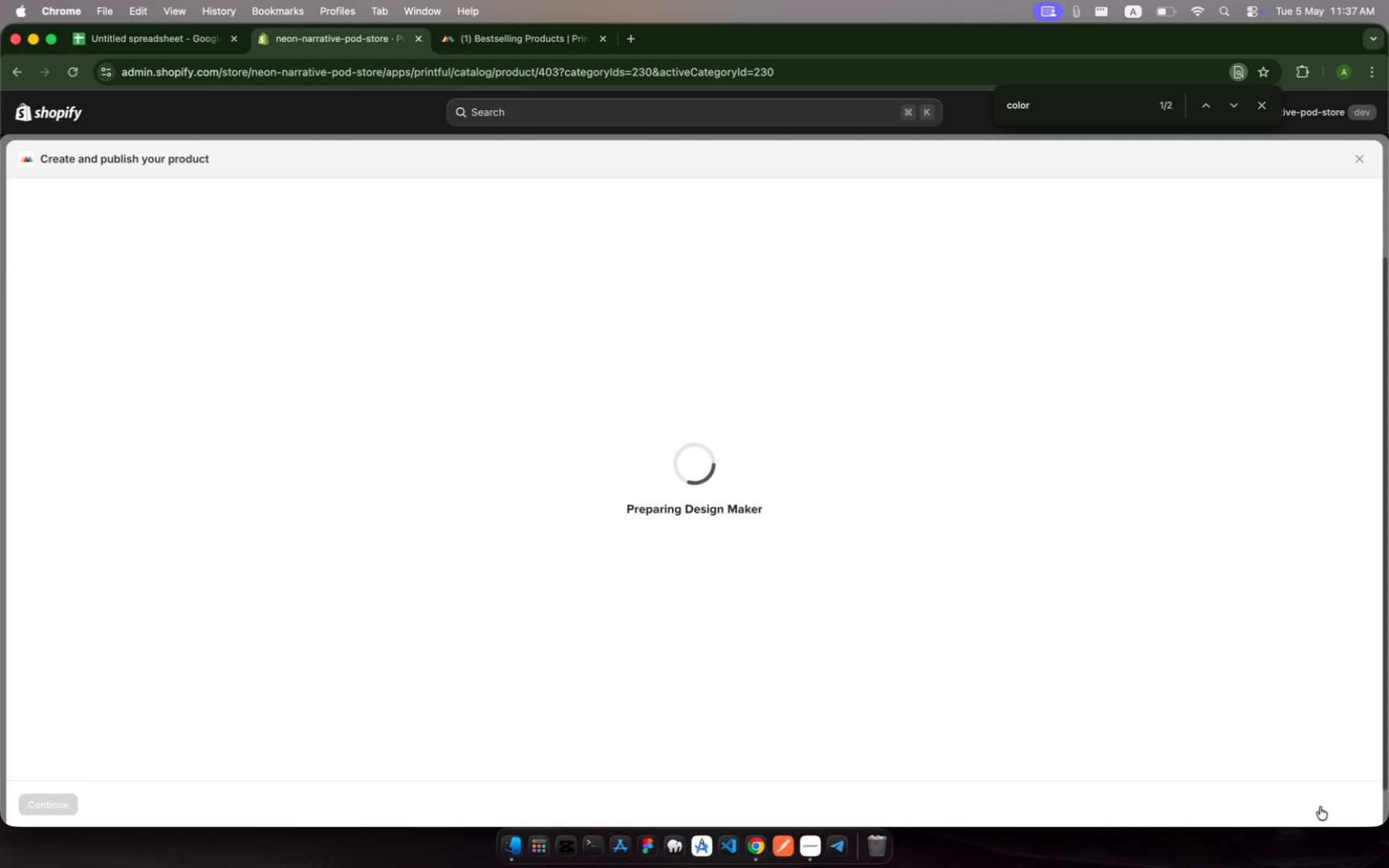 
wait(15.14)
 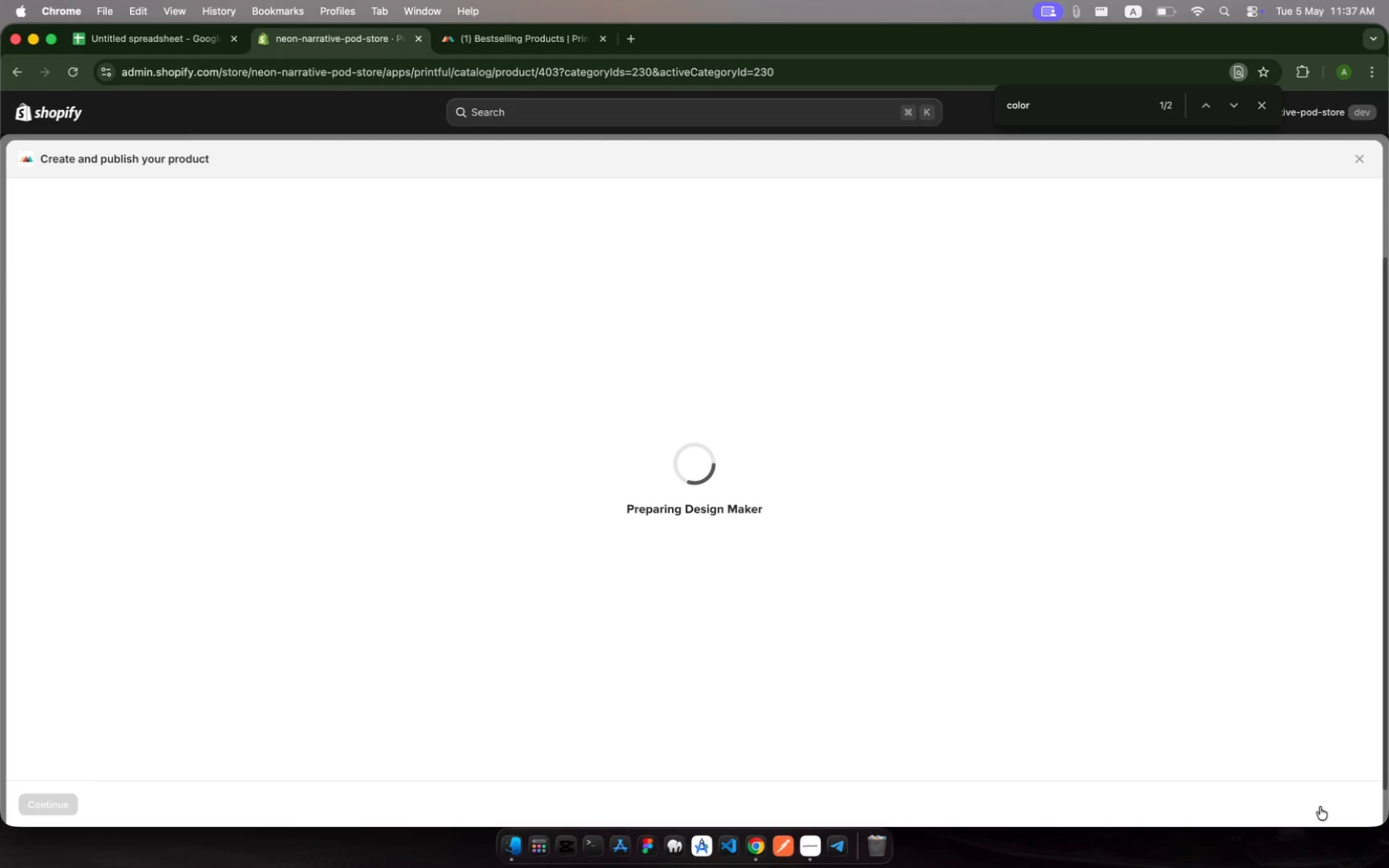 
left_click([1260, 108])
 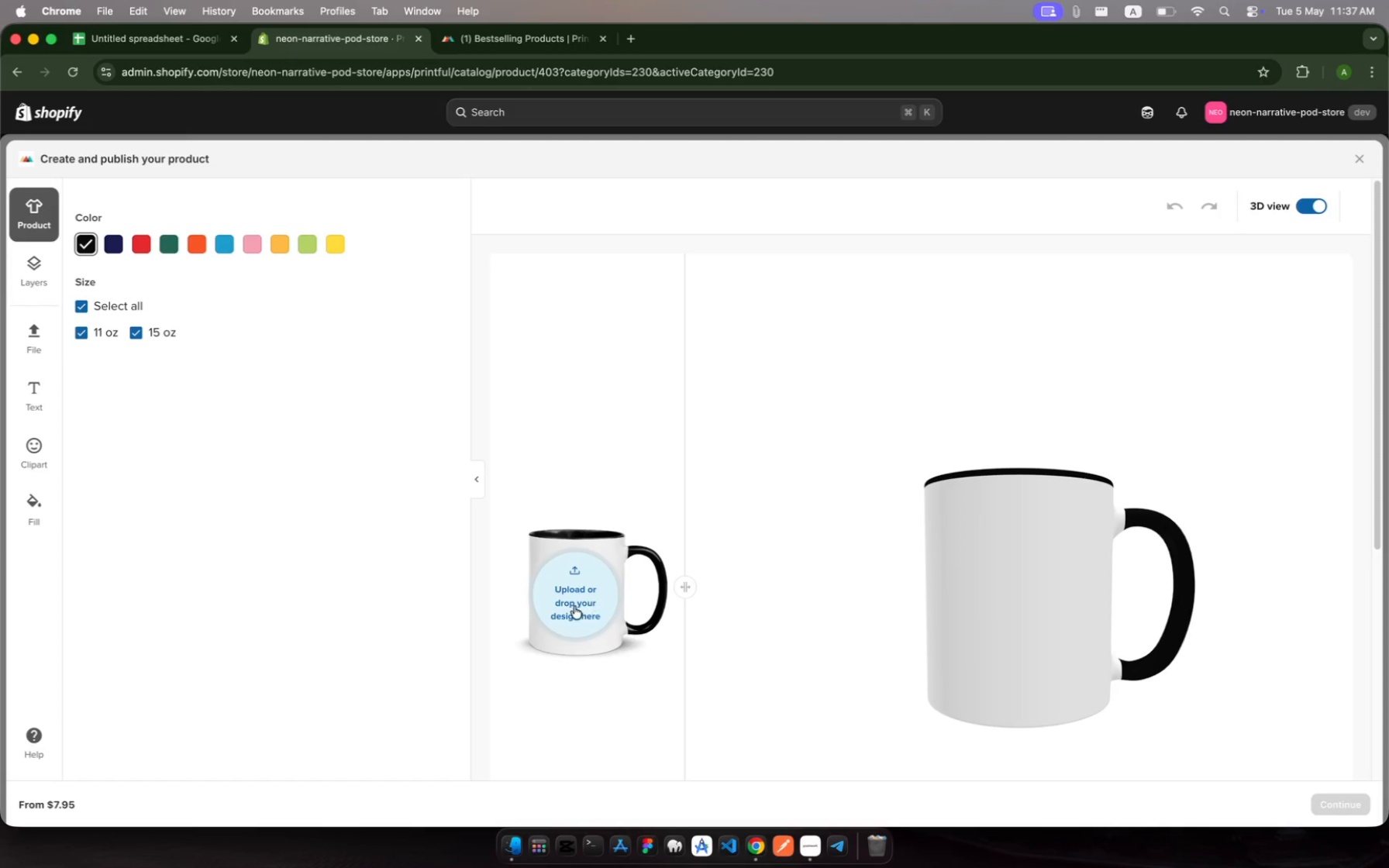 
left_click([562, 611])
 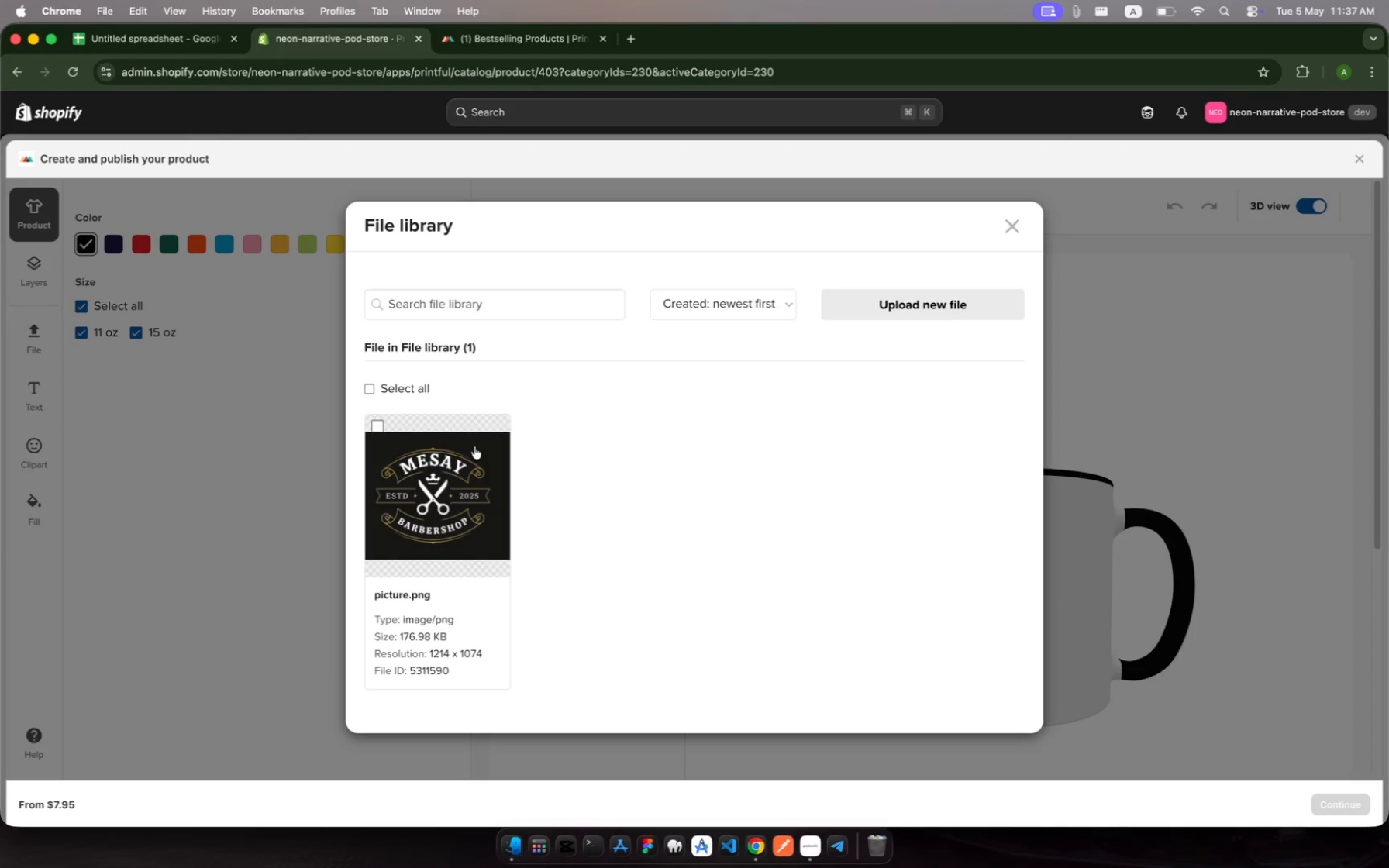 
left_click([468, 472])
 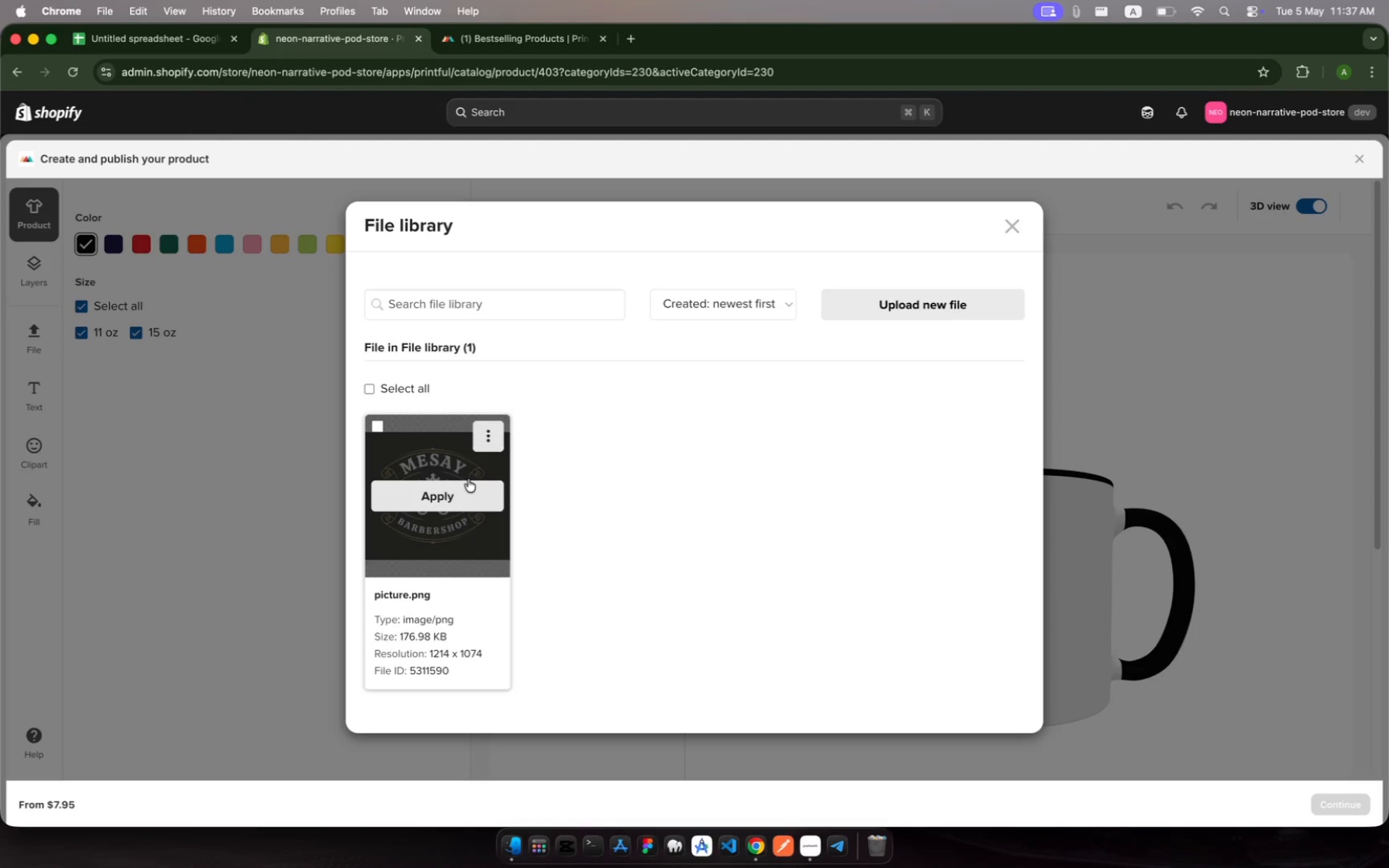 
left_click([468, 479])
 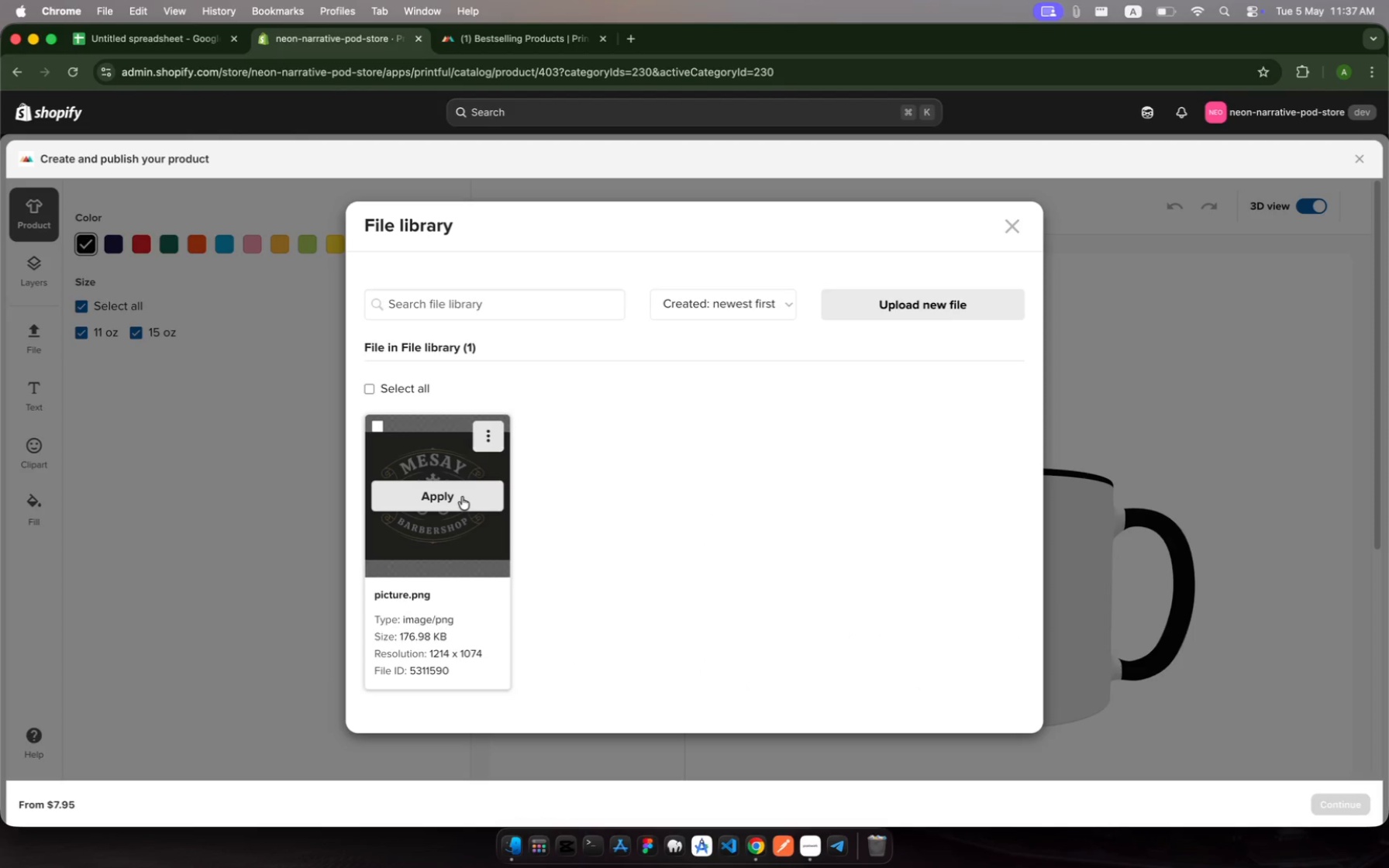 
left_click([462, 498])
 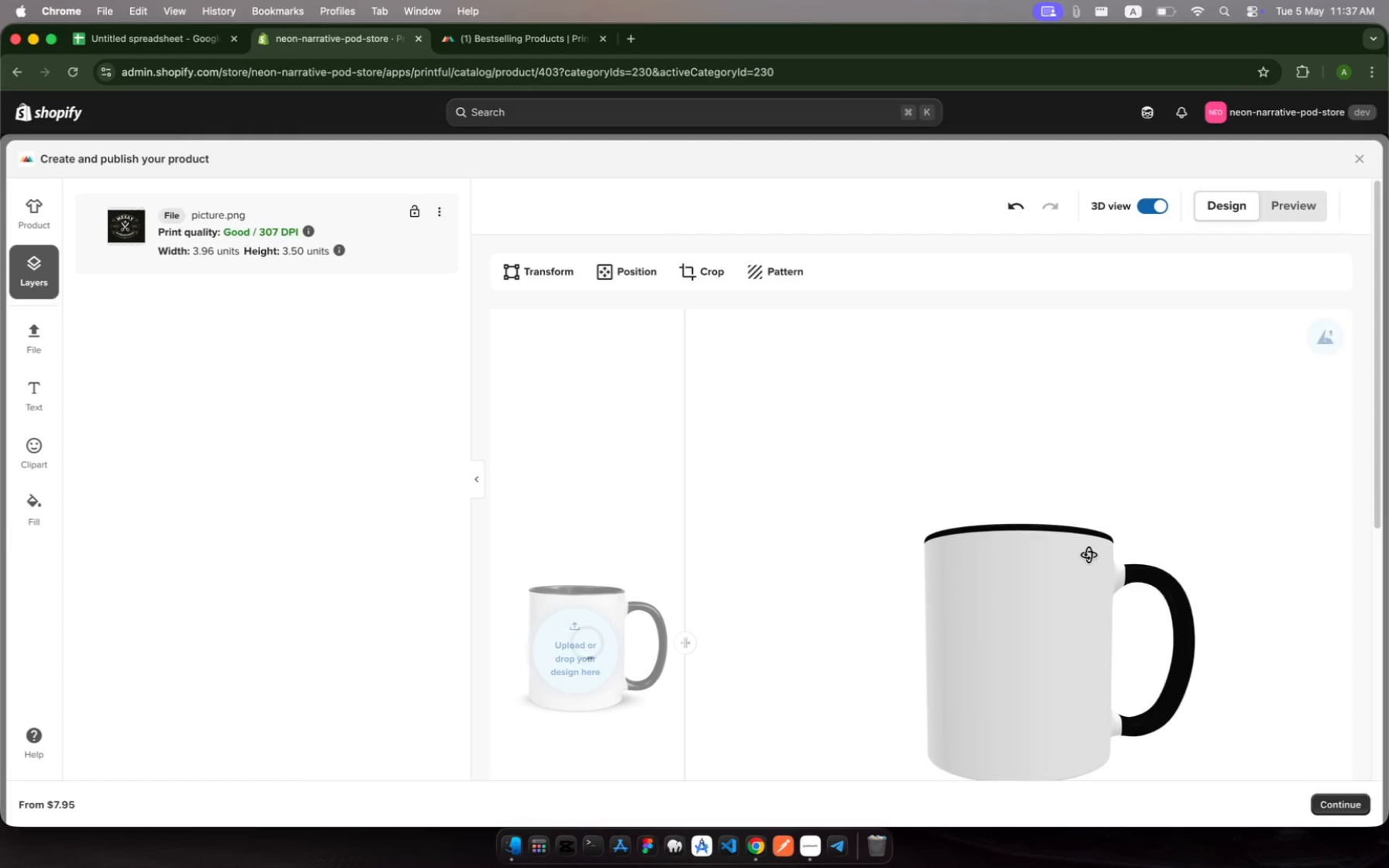 
scroll: coordinate [1078, 545], scroll_direction: down, amount: 15.0
 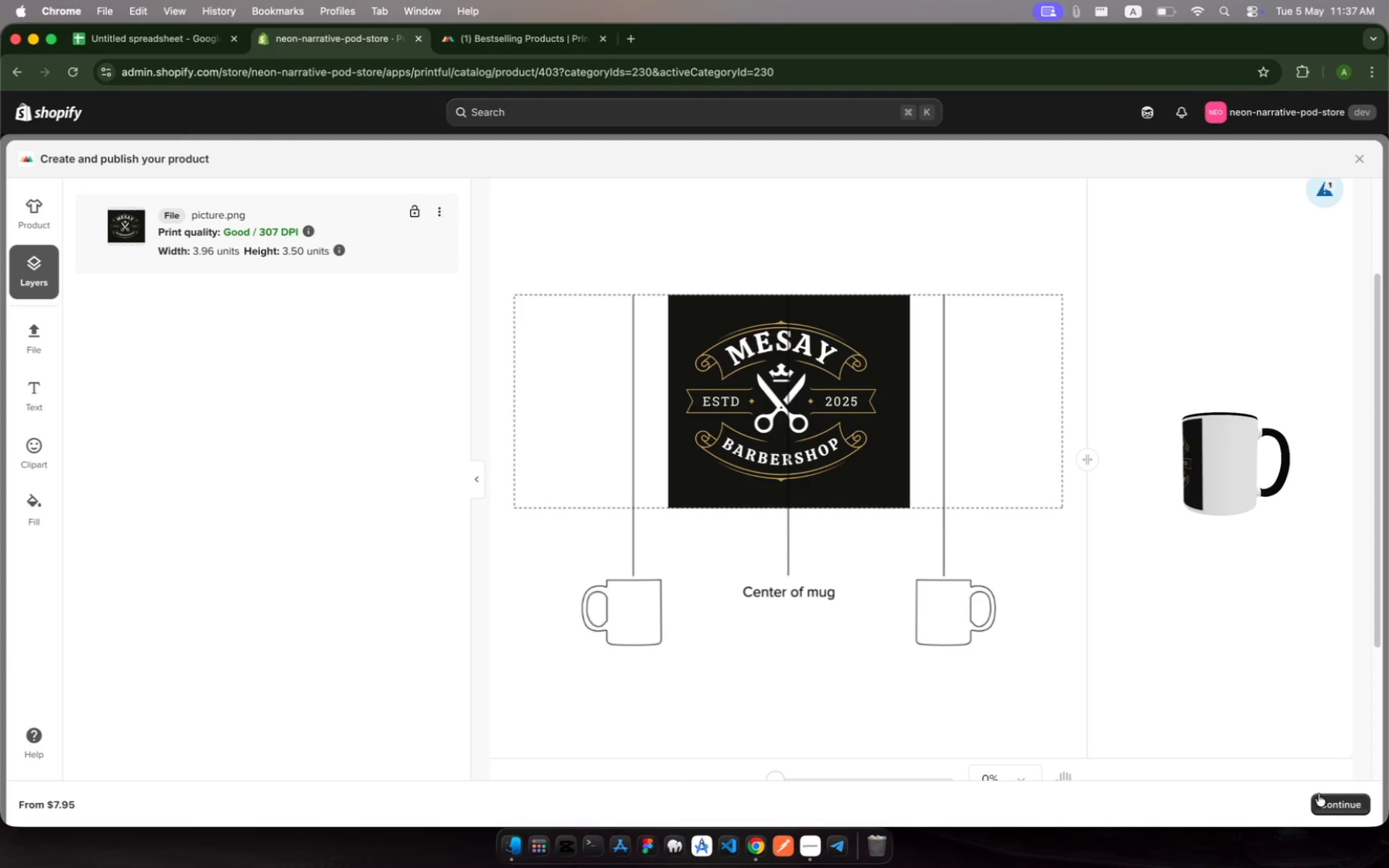 
left_click([1329, 792])
 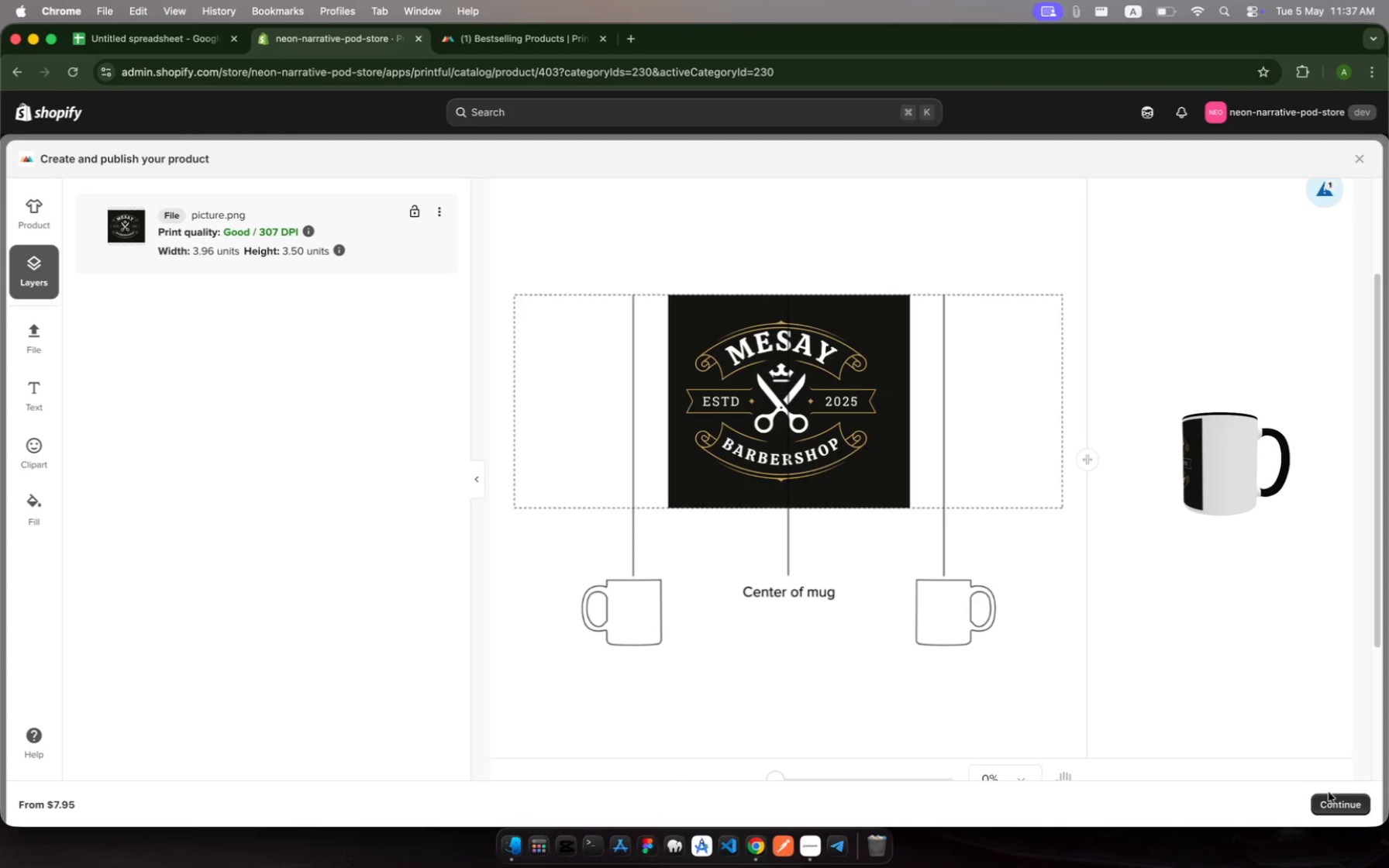 
left_click([1337, 811])
 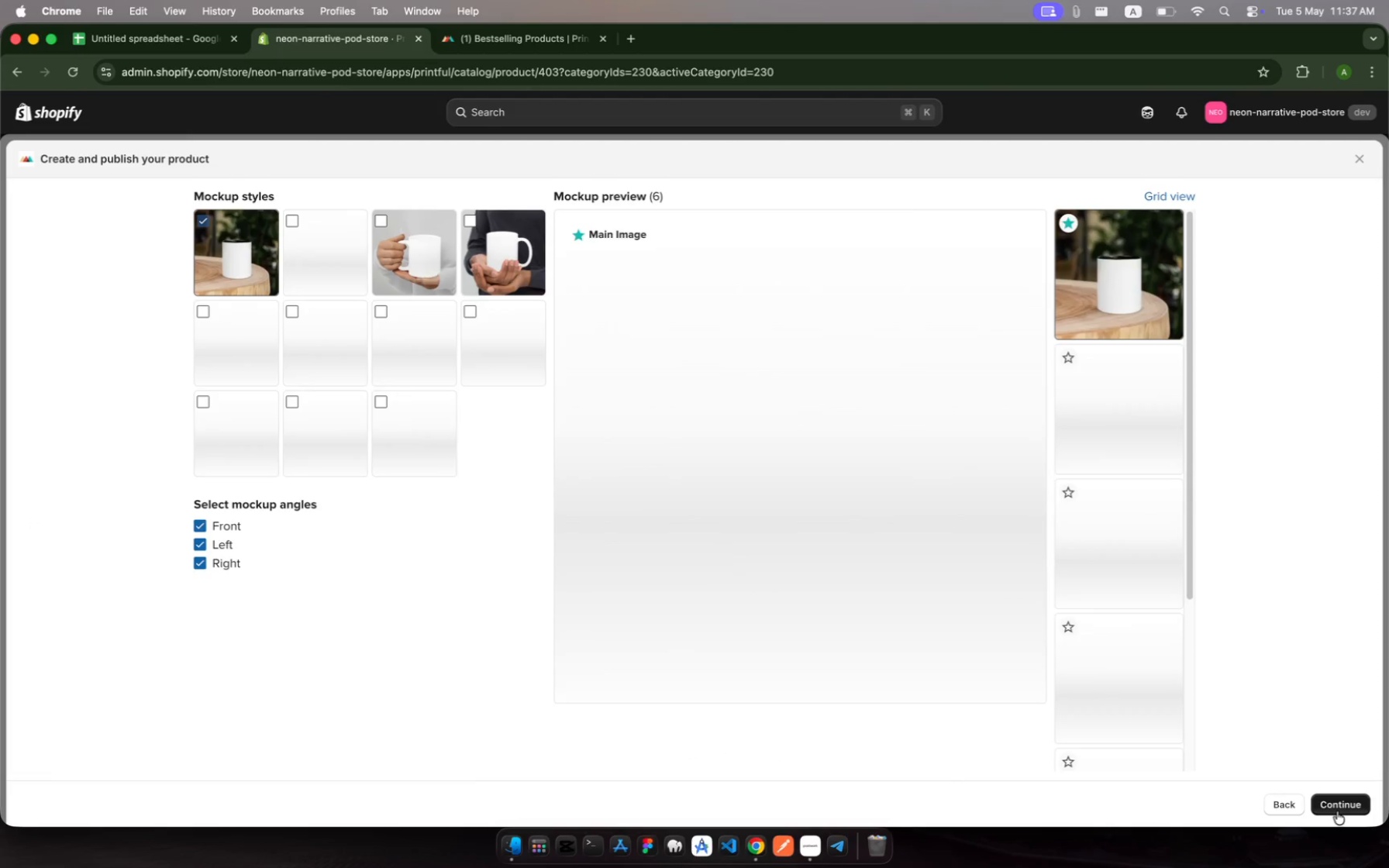 
left_click([1337, 811])
 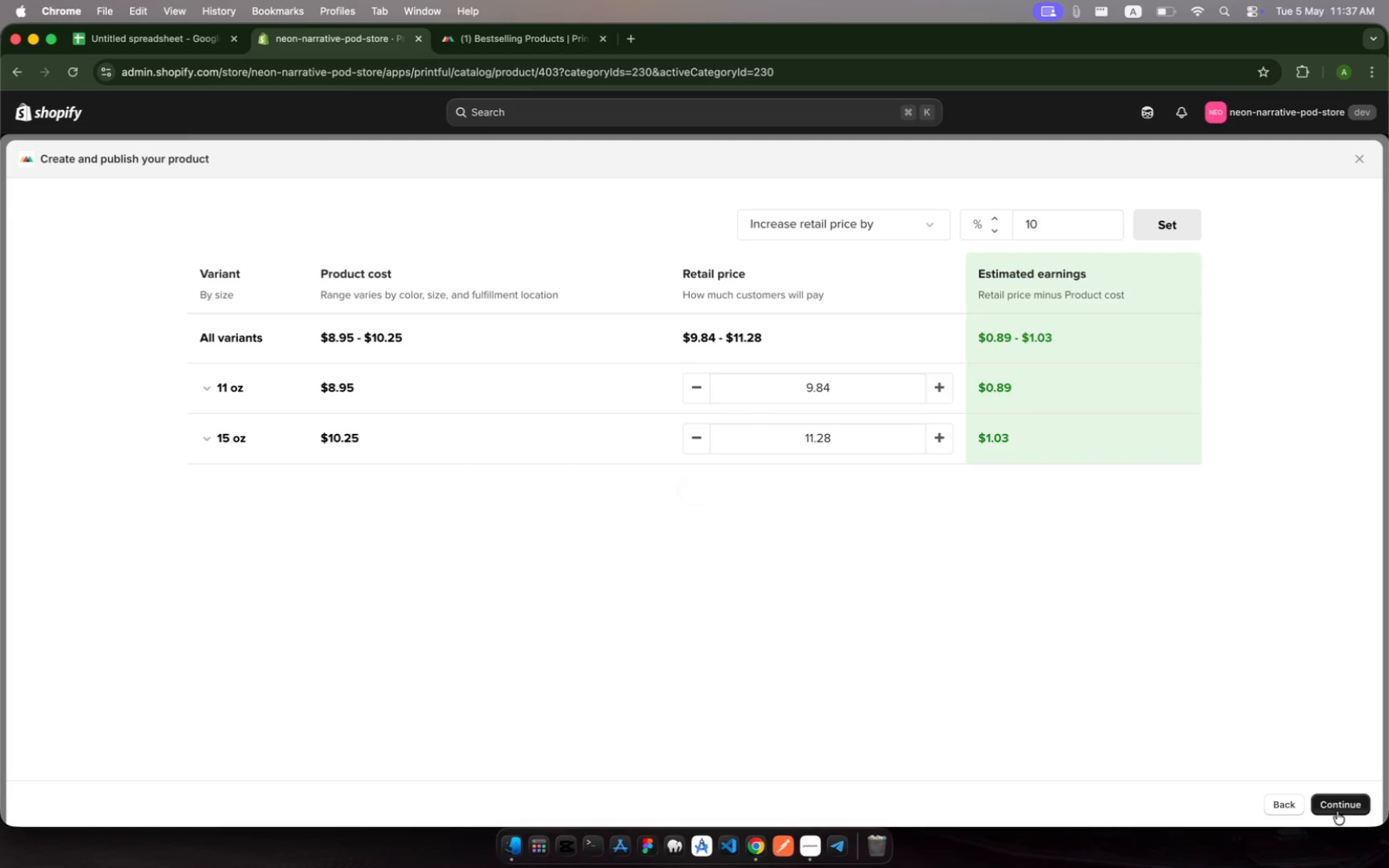 
left_click([1337, 811])
 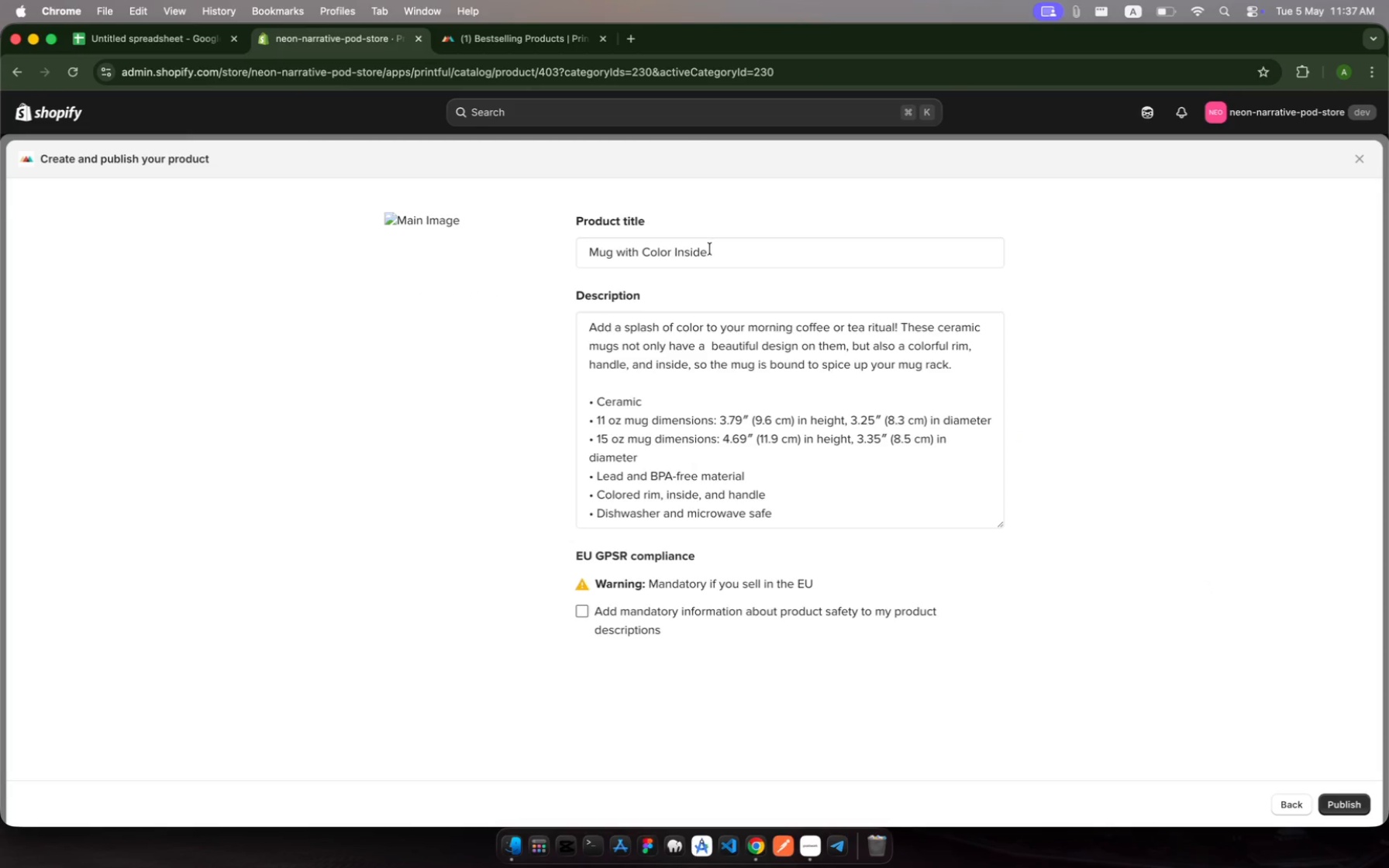 
wait(9.12)
 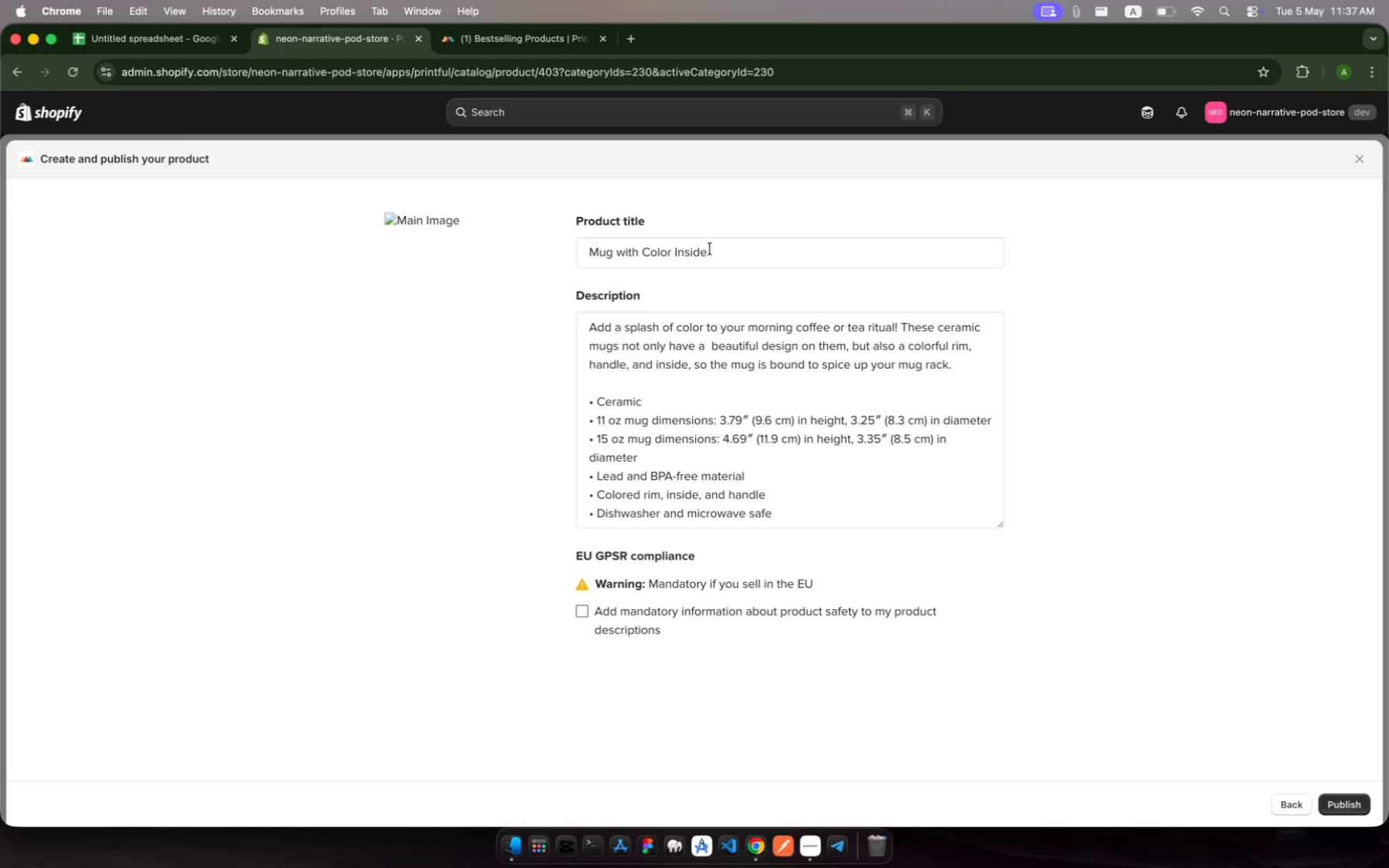 
left_click([715, 253])
 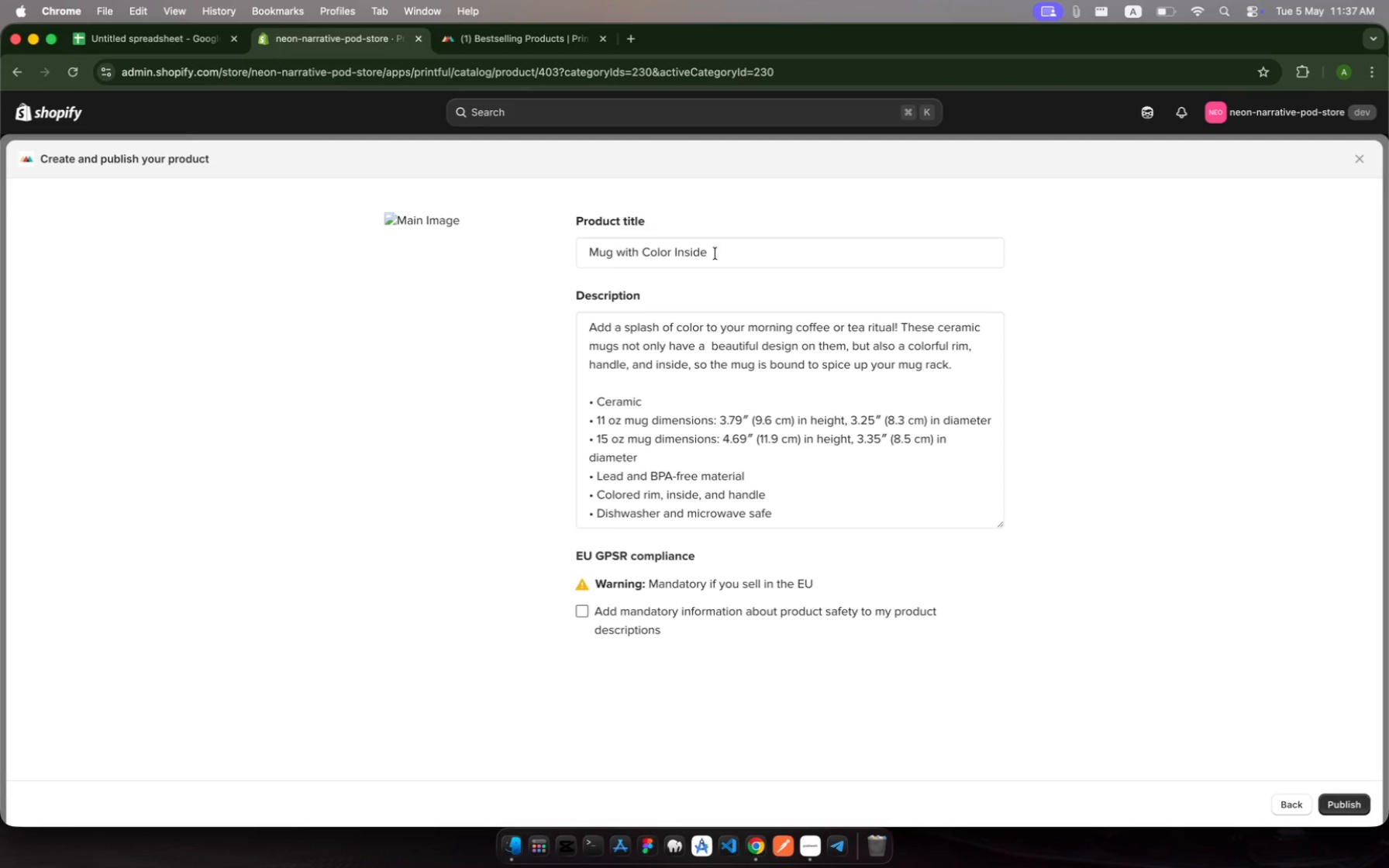 
left_click_drag(start_coordinate=[715, 253], to_coordinate=[564, 264])
 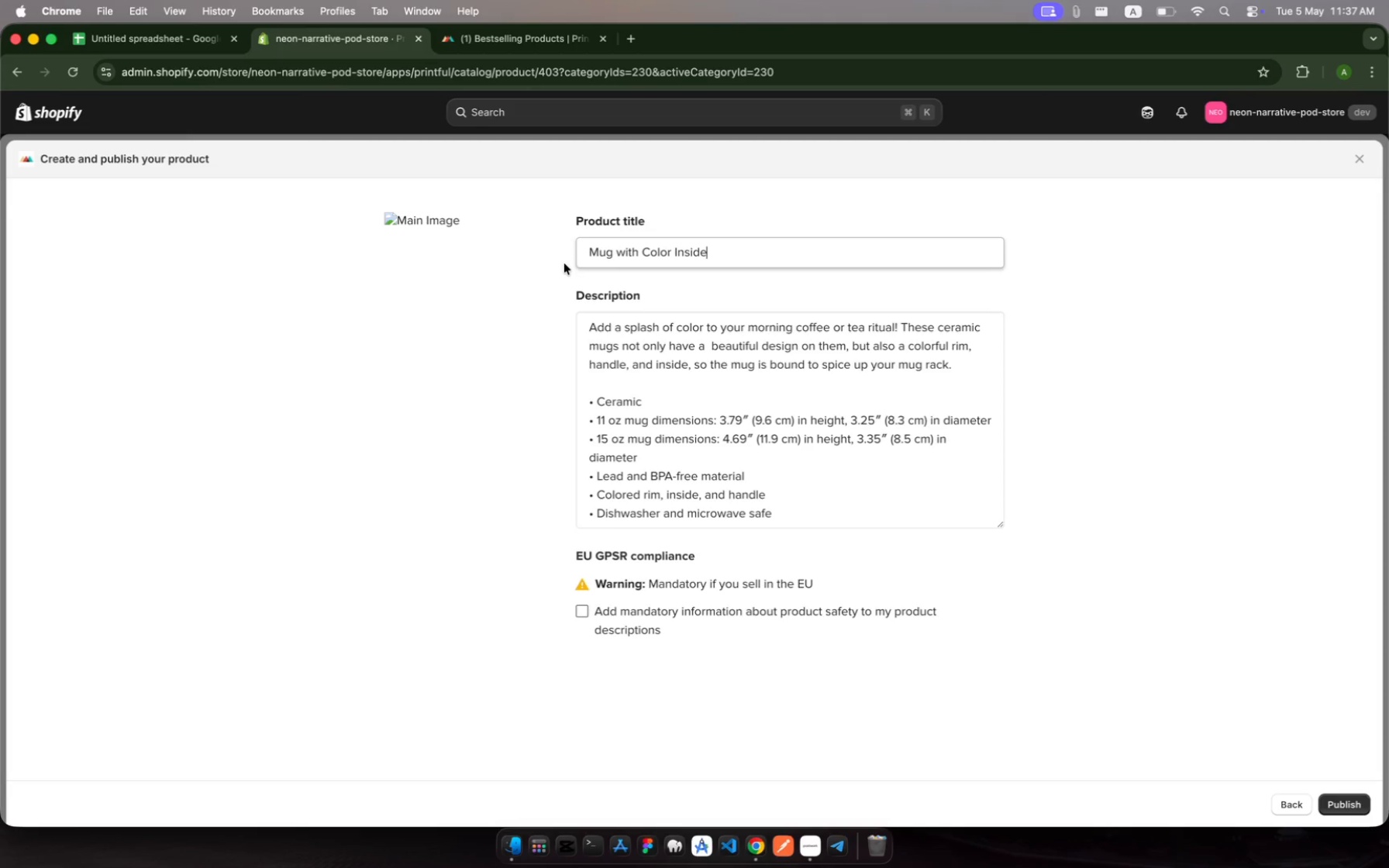 
key(Meta+A)
 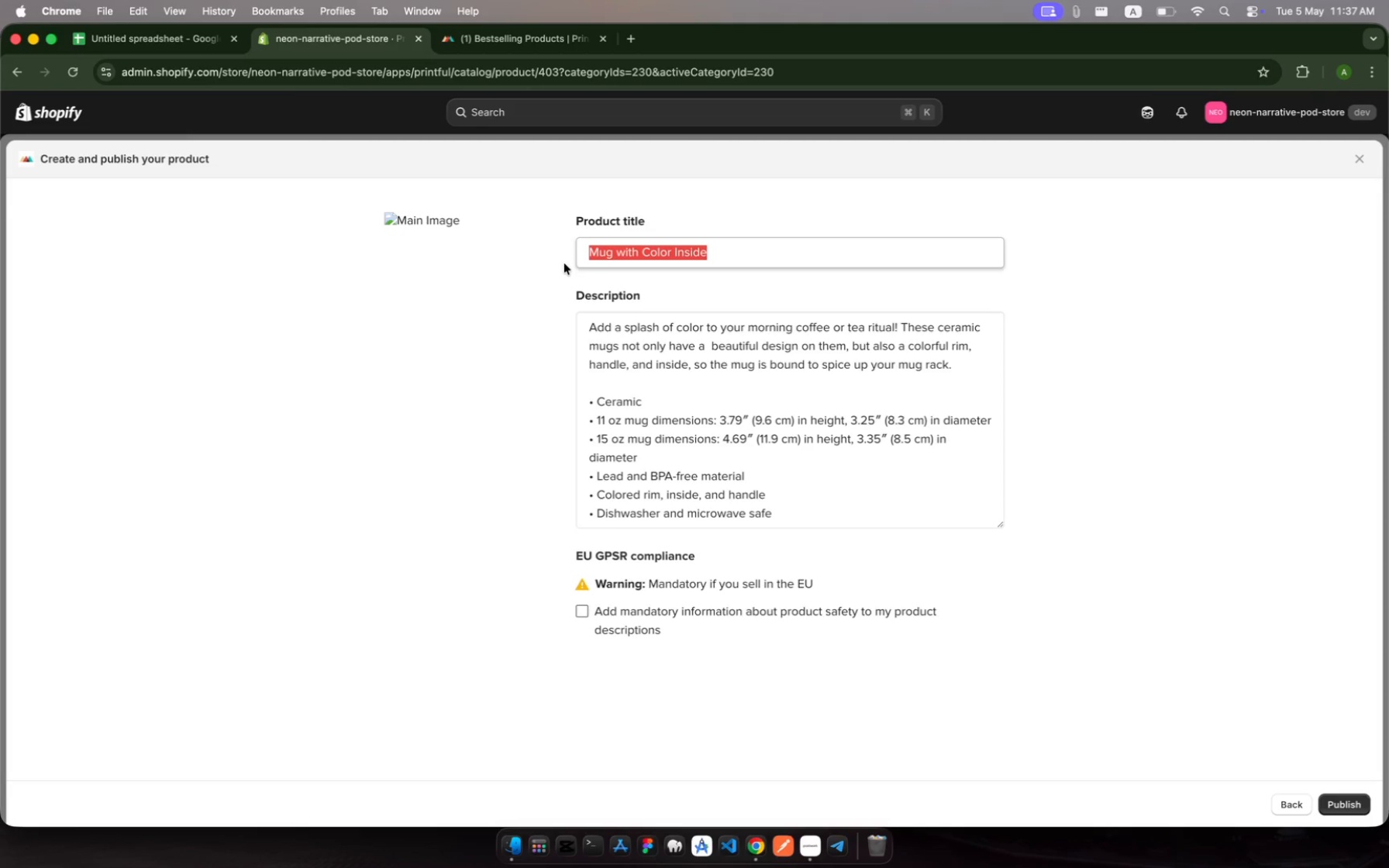 
type(Mono)
 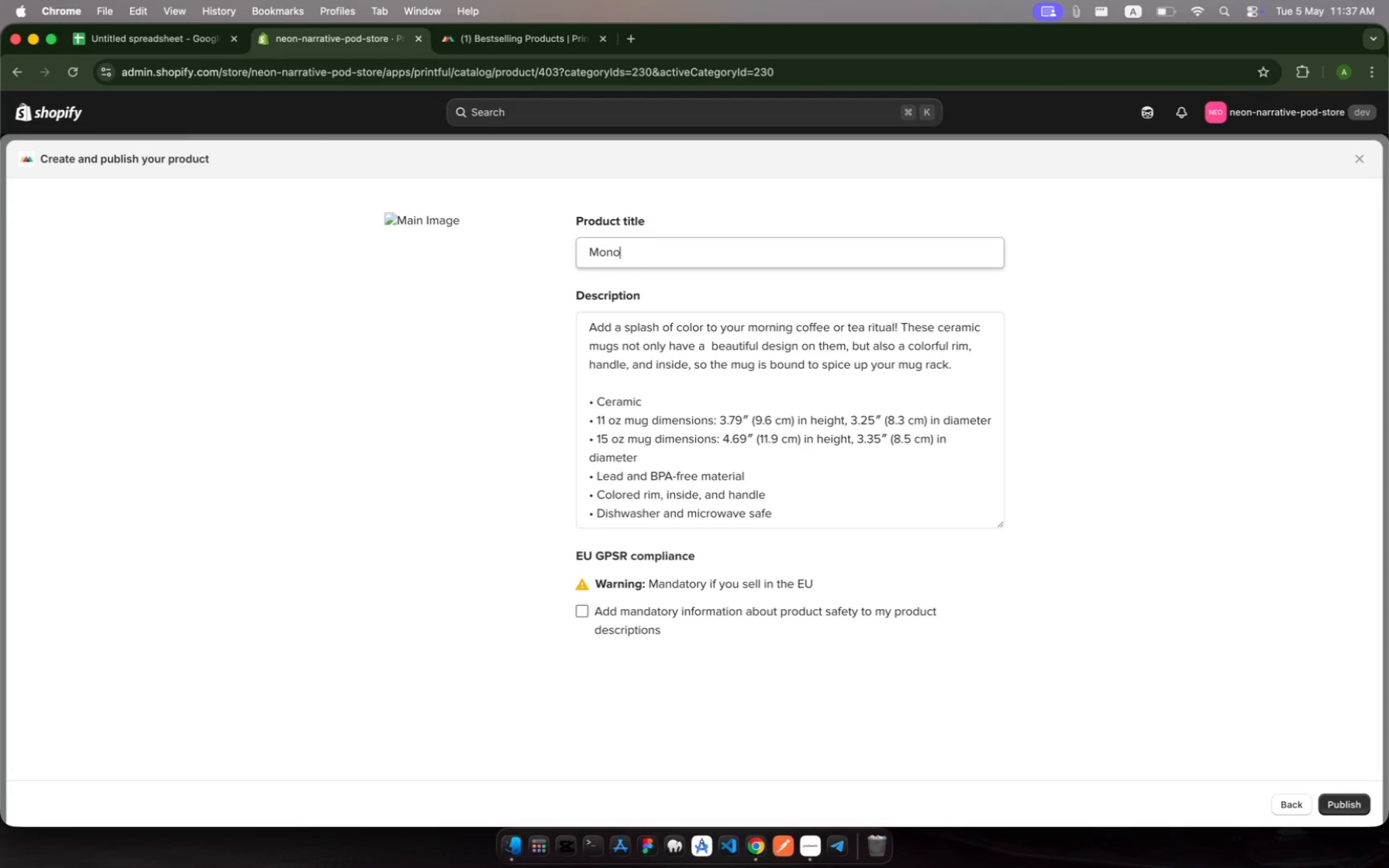 
type(-to)
 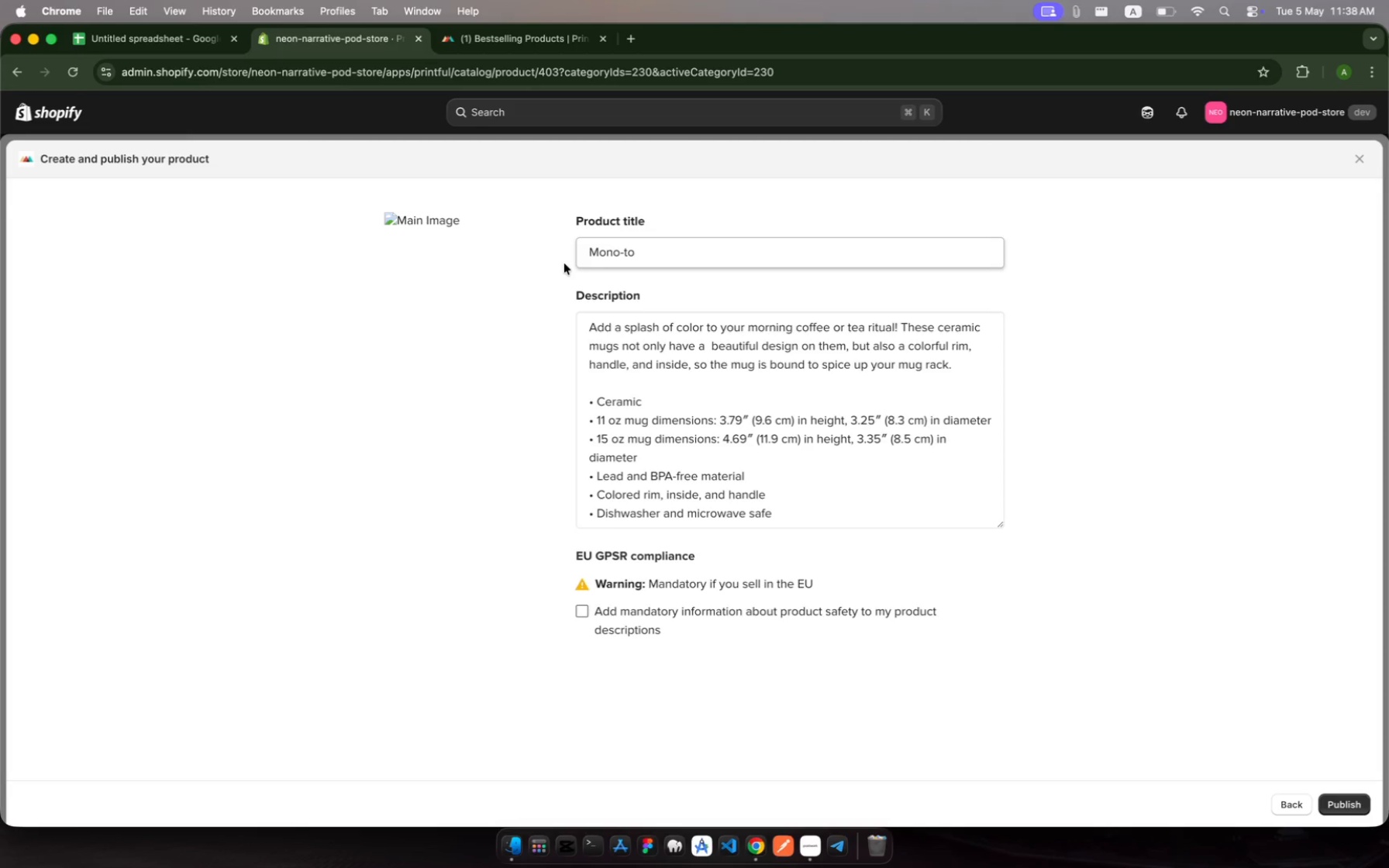 
wait(5.26)
 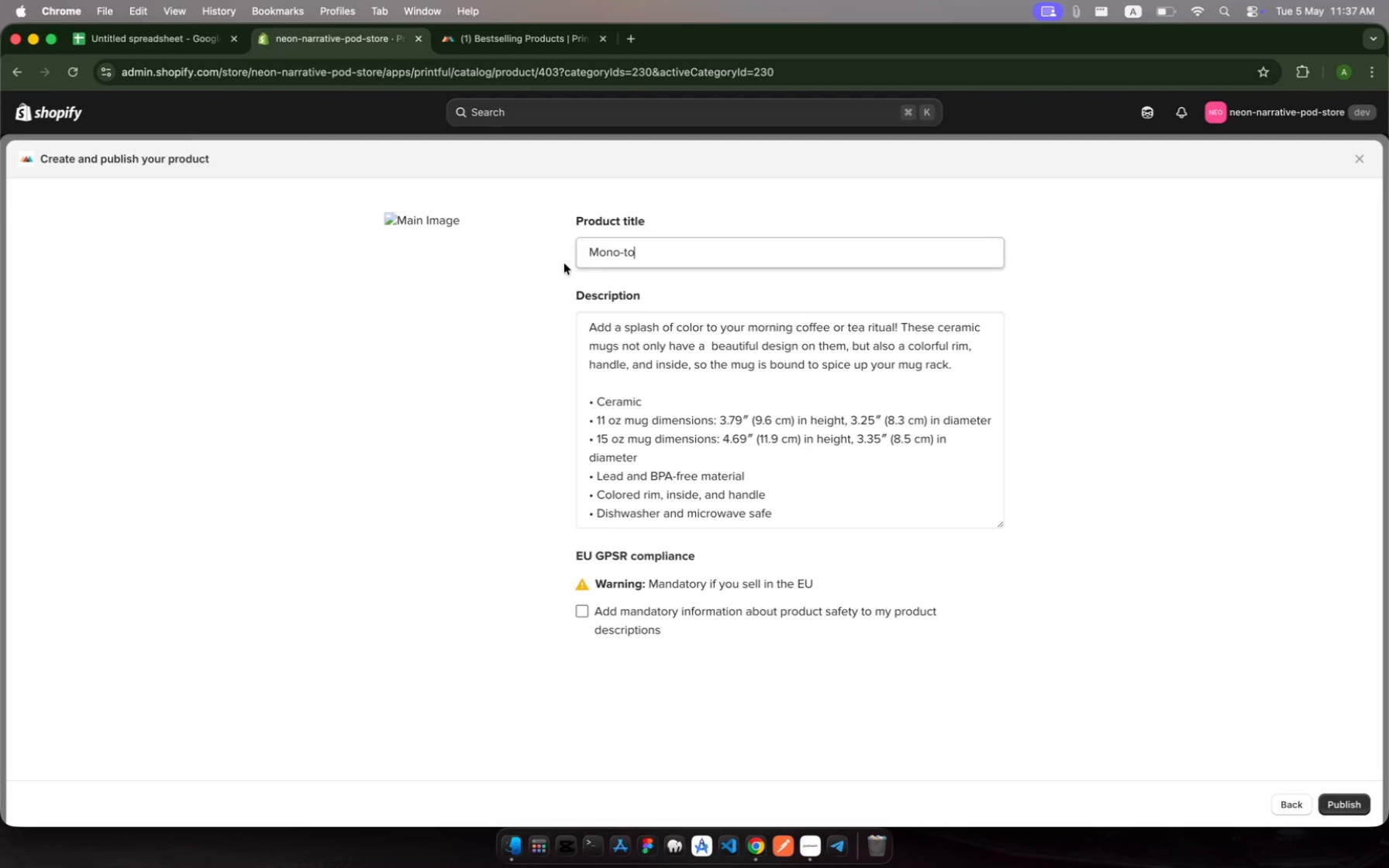 
type(-Stereo Mug)
 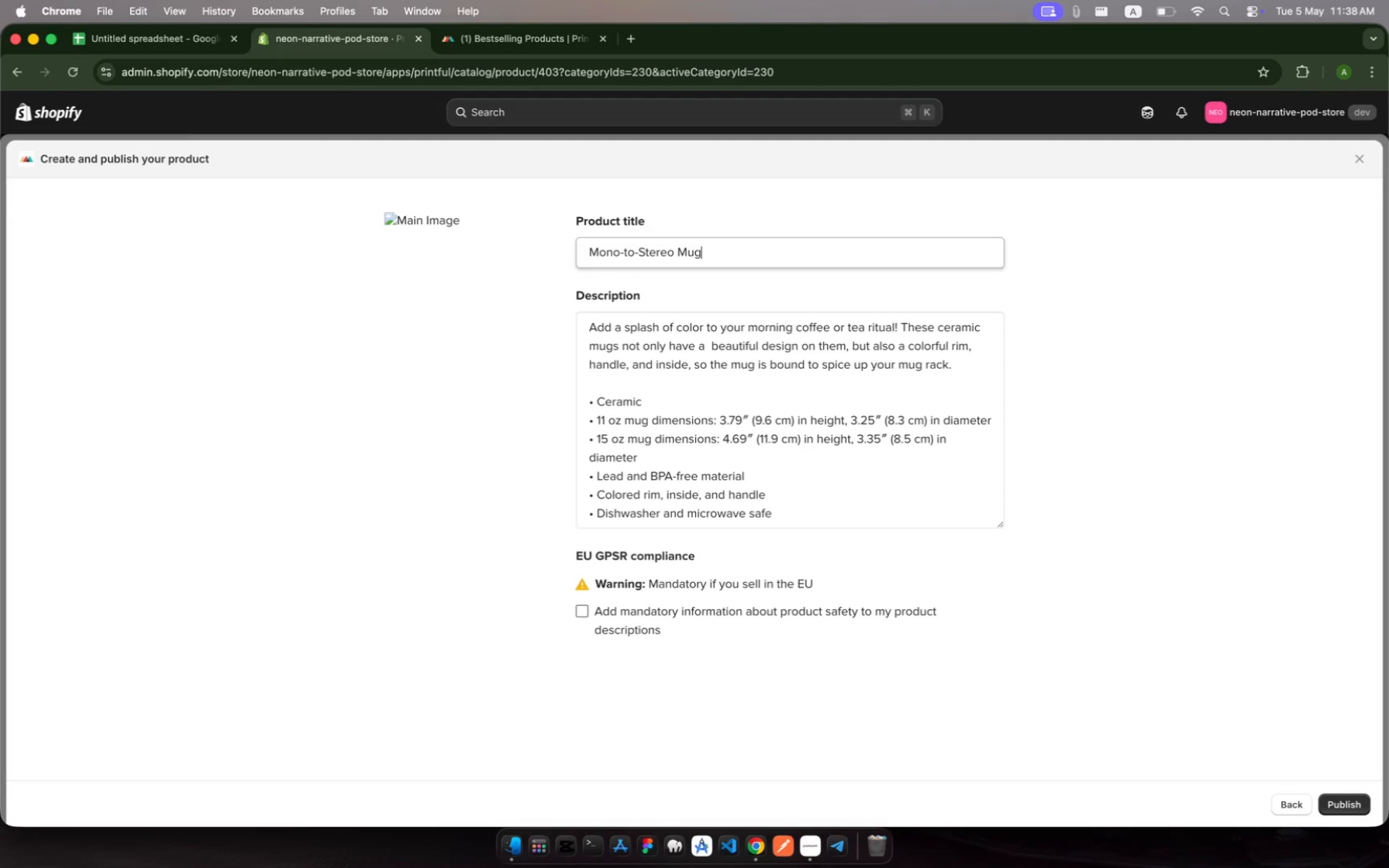 
left_click([1341, 807])
 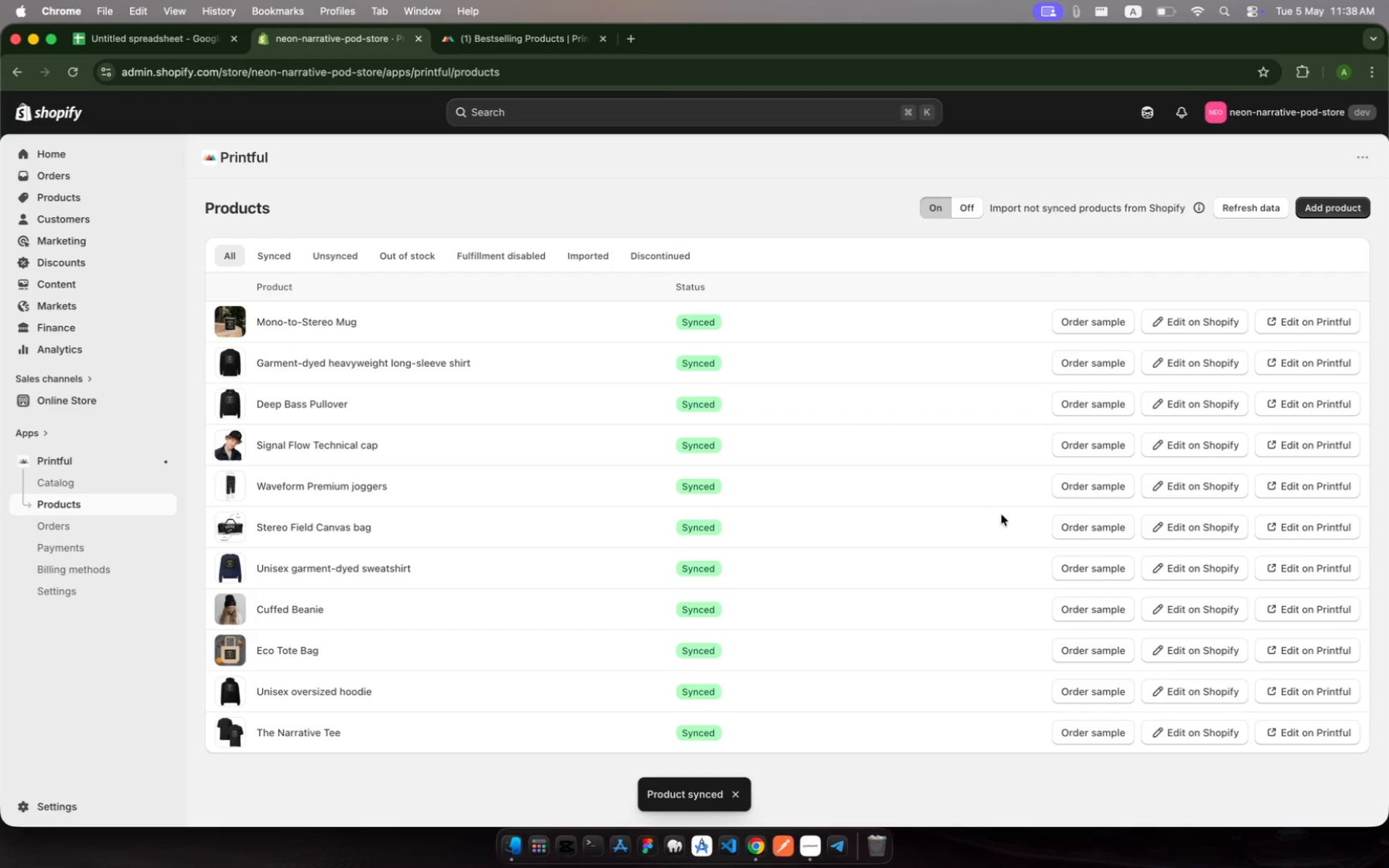 
wait(45.42)
 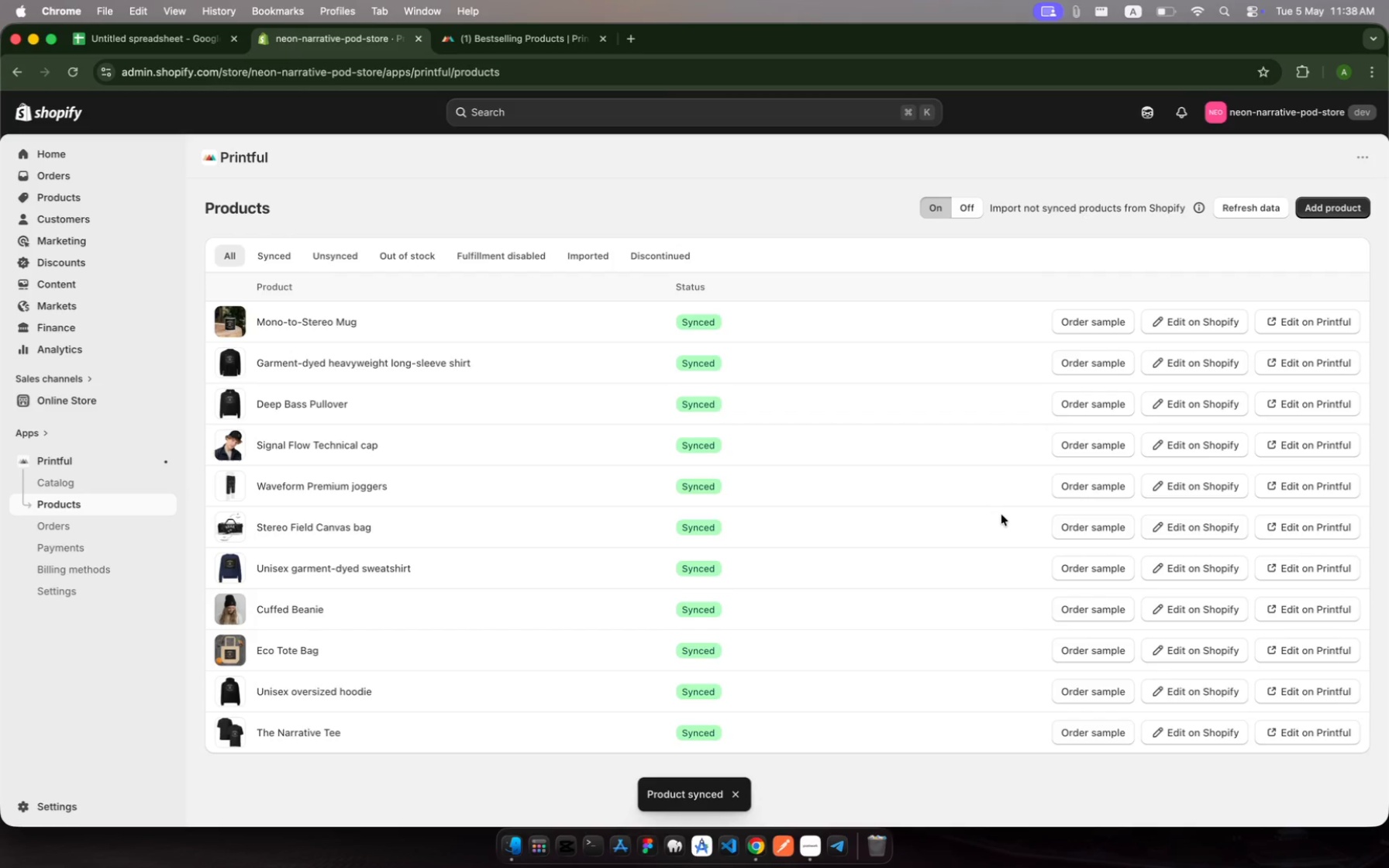 
left_click([1340, 208])
 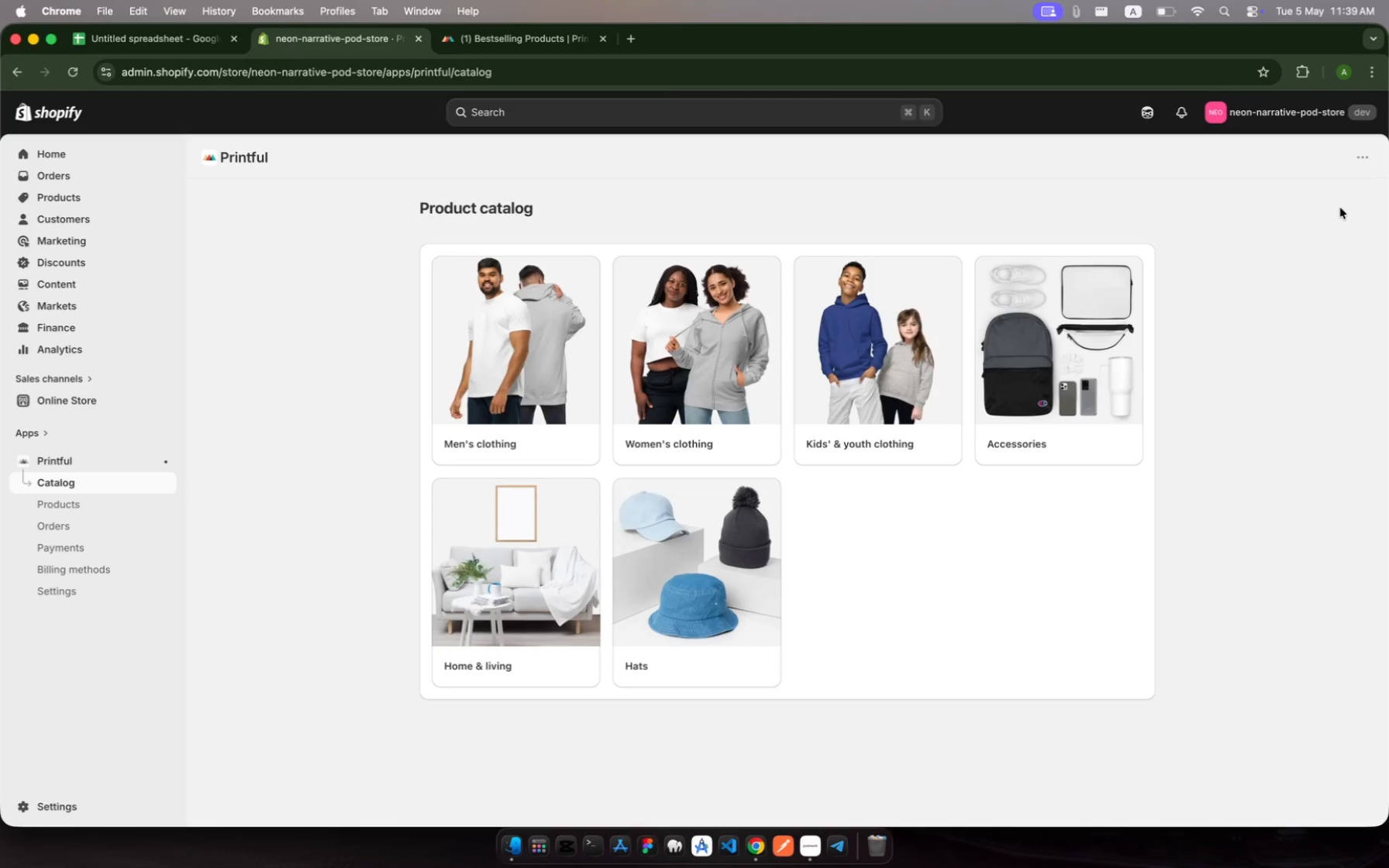 
wait(7.98)
 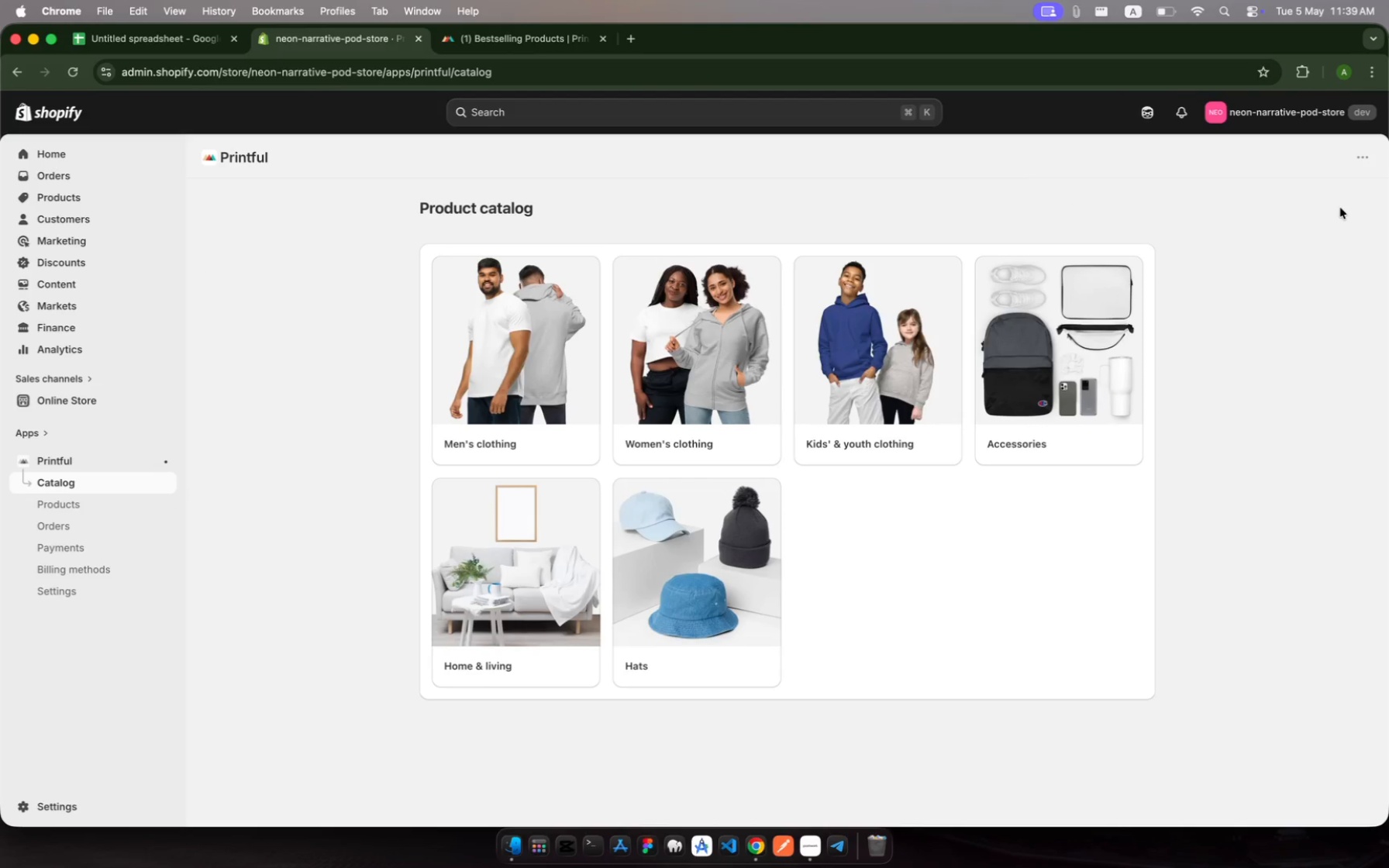 
left_click([1081, 344])
 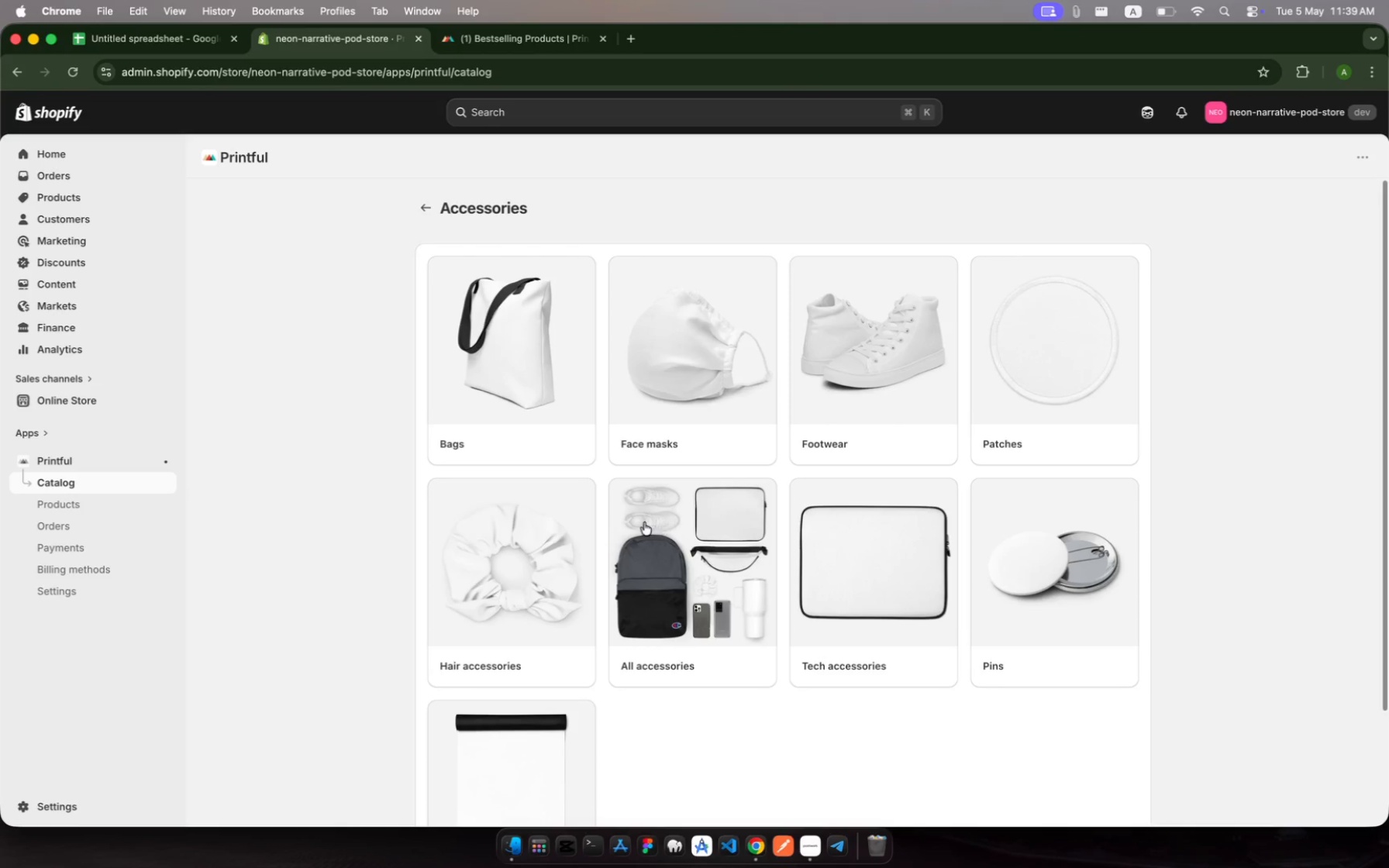 
scroll: coordinate [984, 515], scroll_direction: down, amount: 14.0
 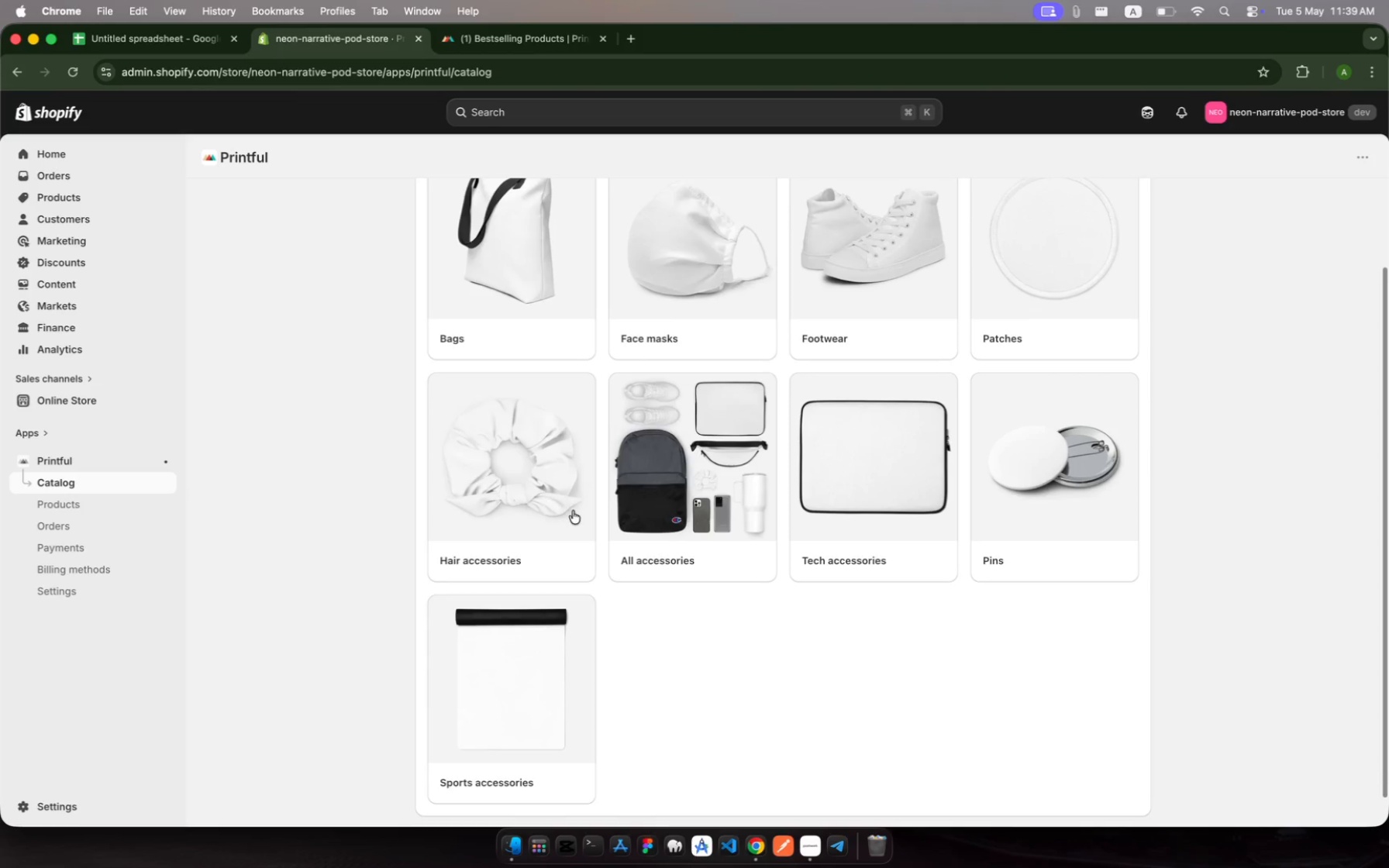 
wait(13.28)
 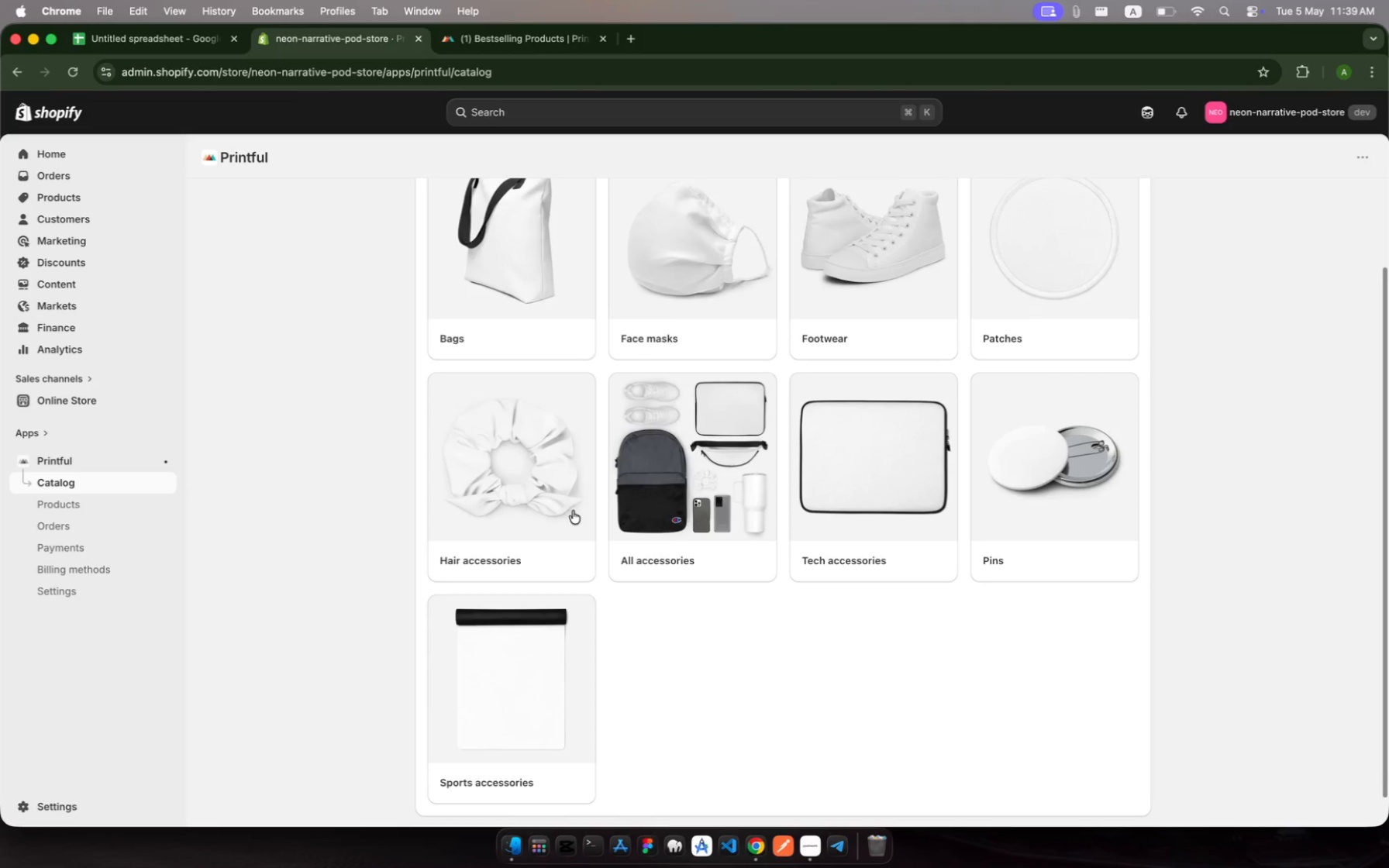 
left_click([711, 455])
 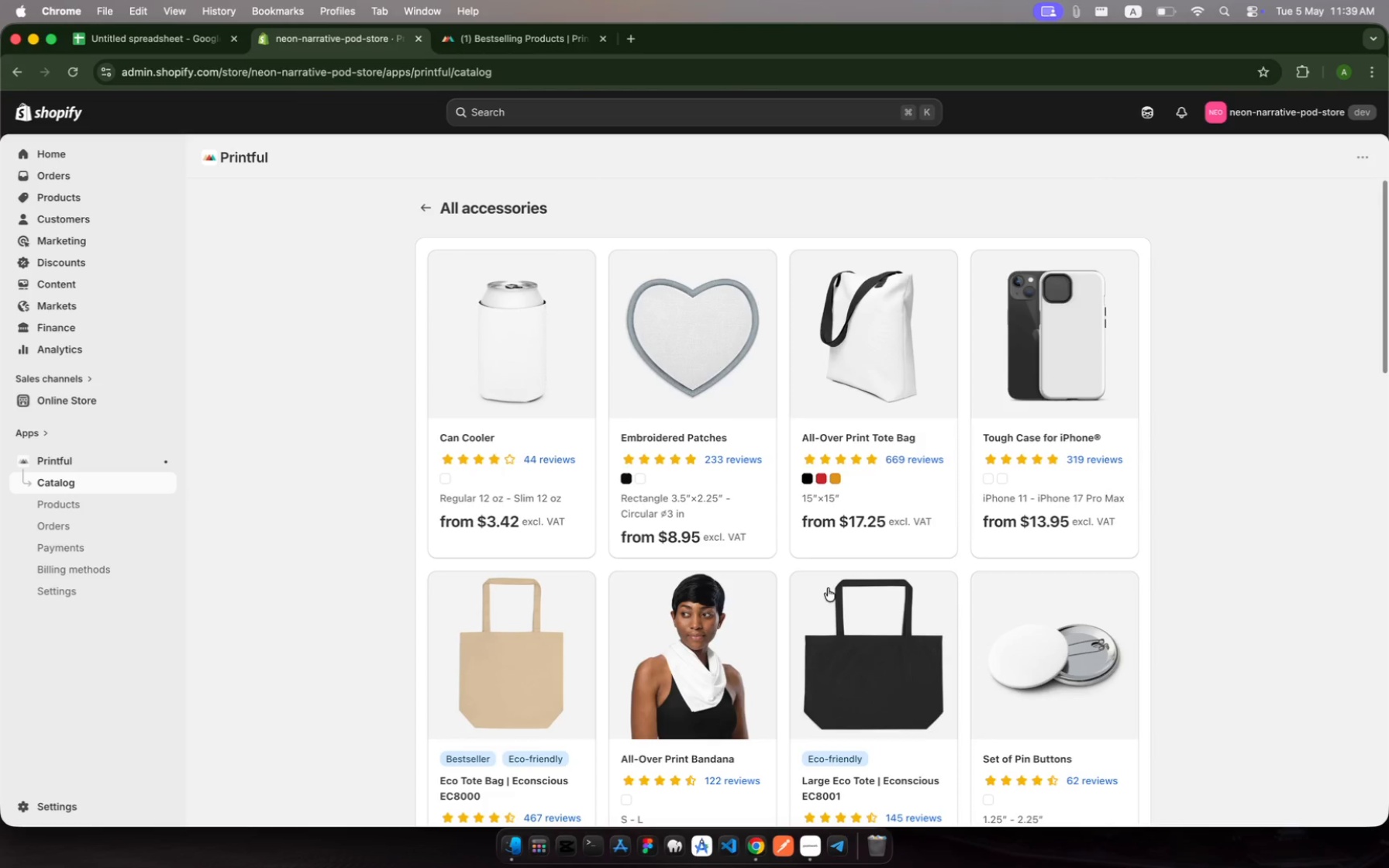 
scroll: coordinate [679, 591], scroll_direction: down, amount: 130.0
 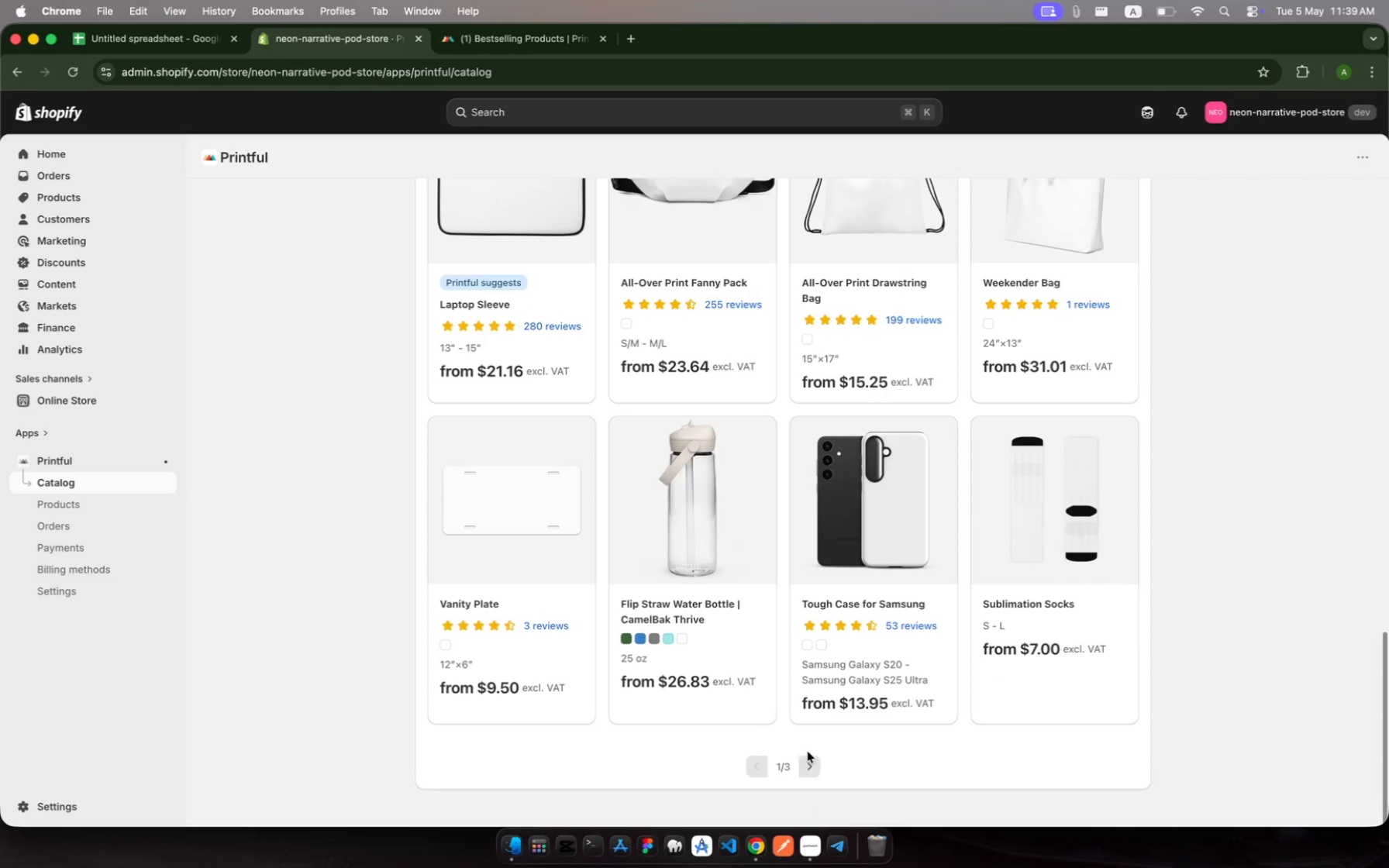 
left_click([809, 766])
 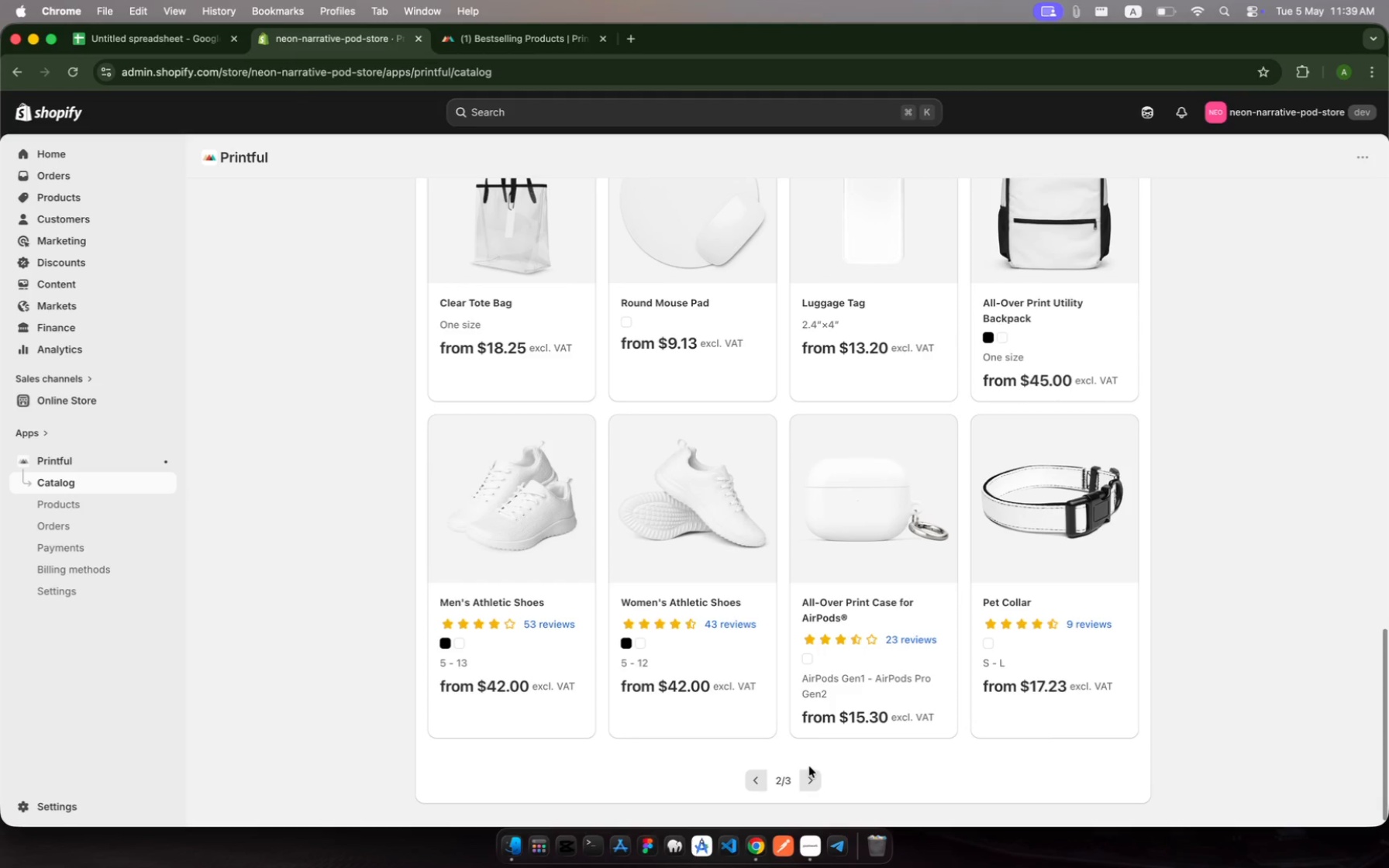 
scroll: coordinate [849, 556], scroll_direction: up, amount: 49.0
 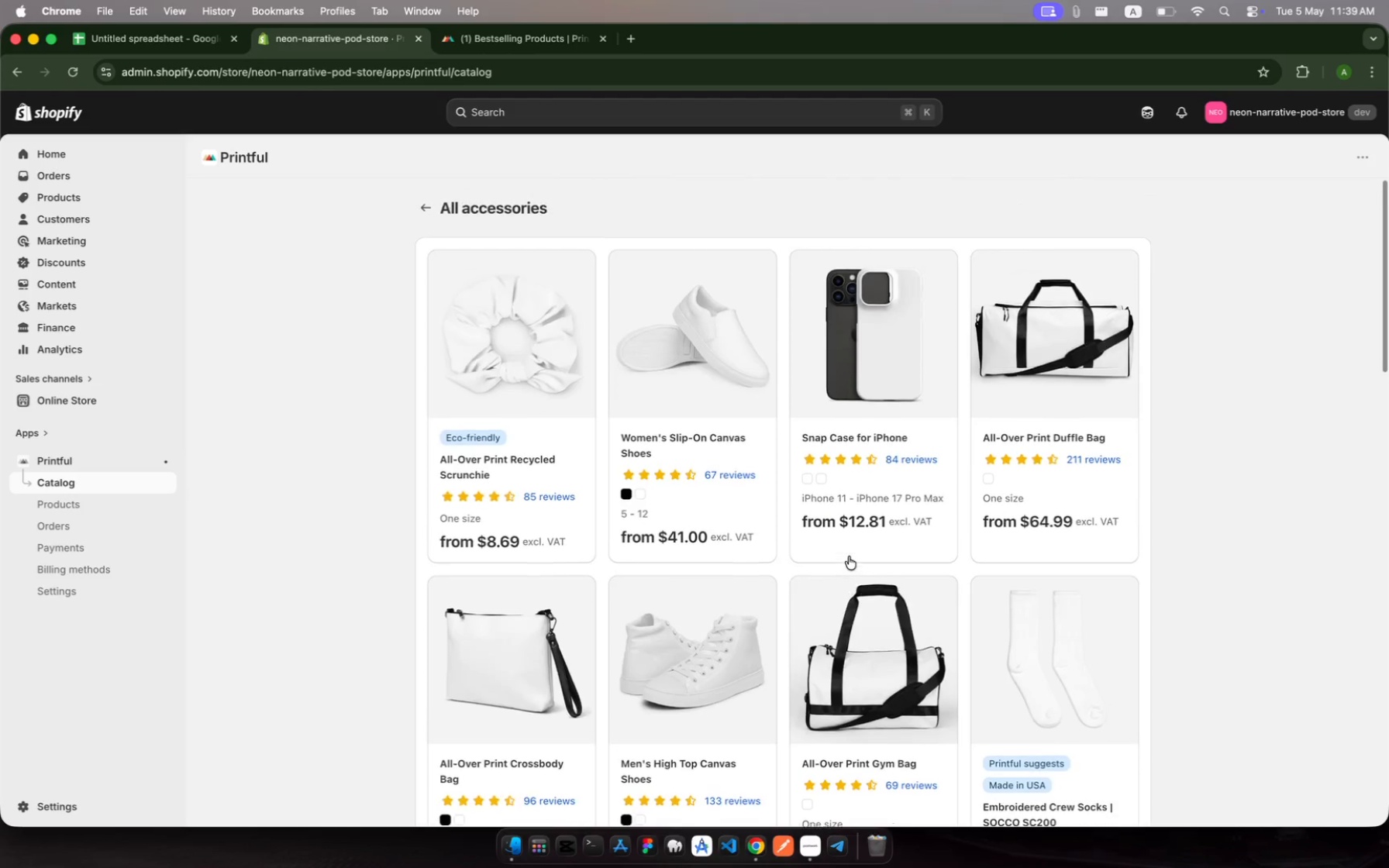 
scroll: coordinate [849, 556], scroll_direction: down, amount: 200.0
 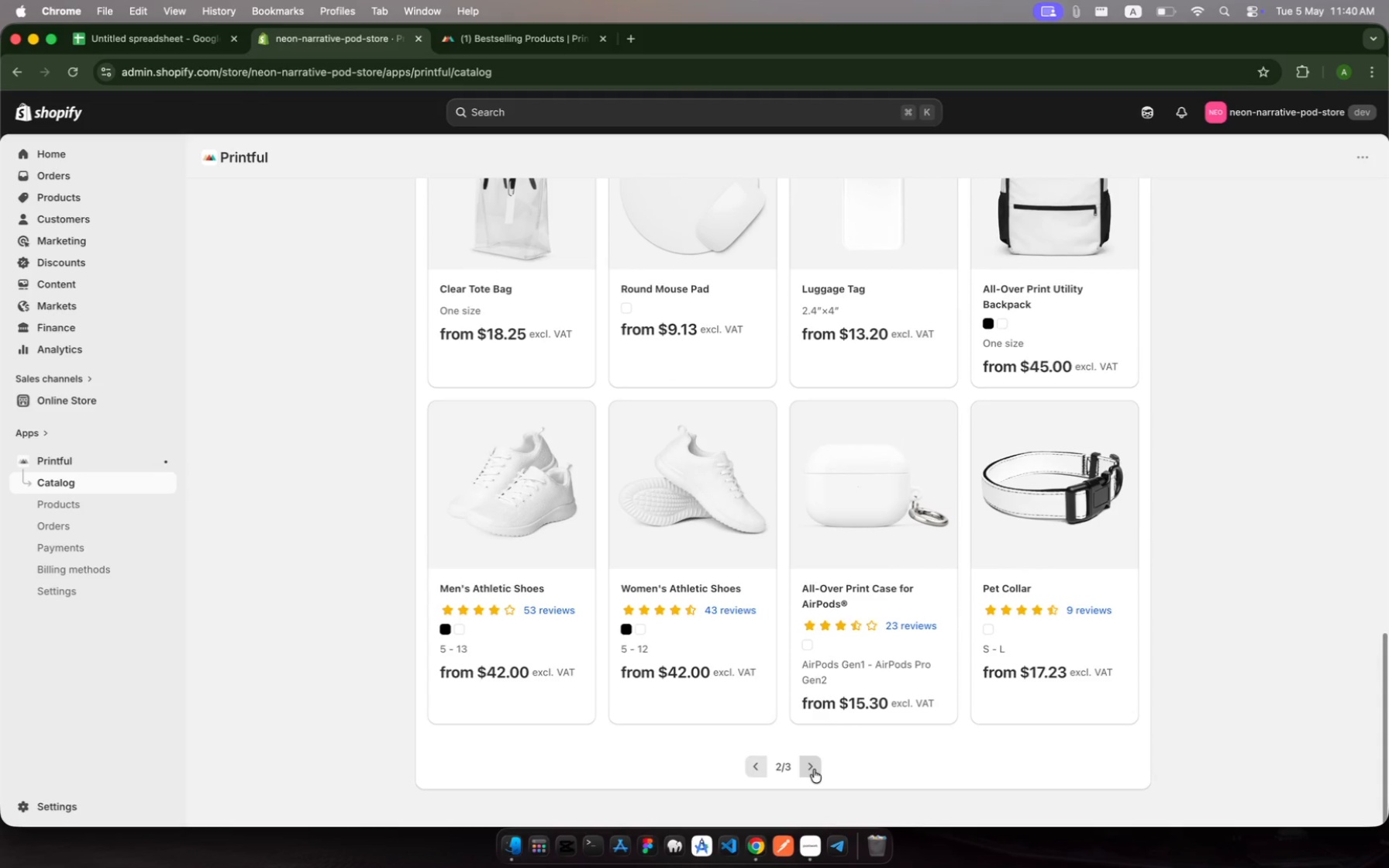 
left_click([814, 768])
 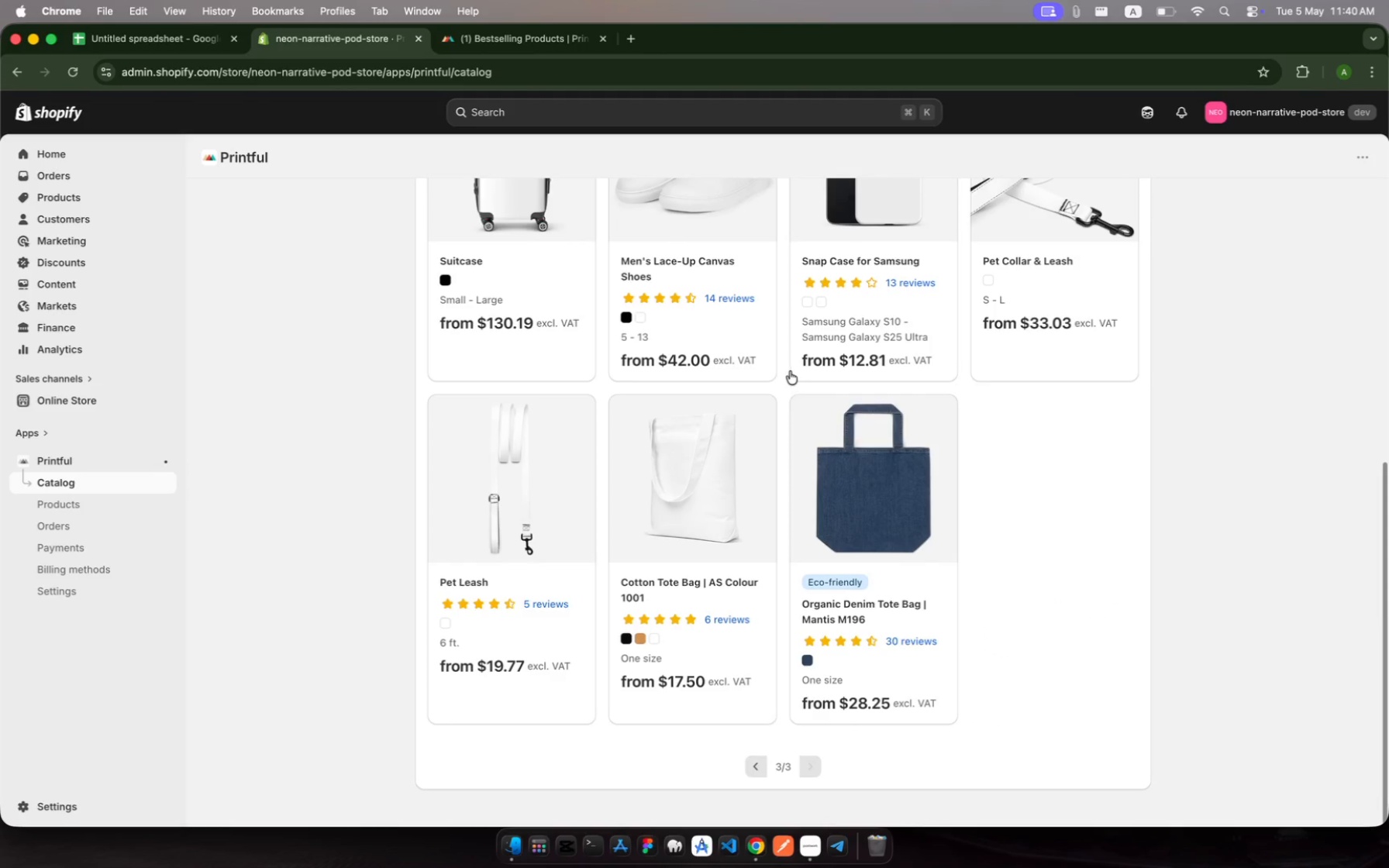 
scroll: coordinate [790, 371], scroll_direction: up, amount: 84.0
 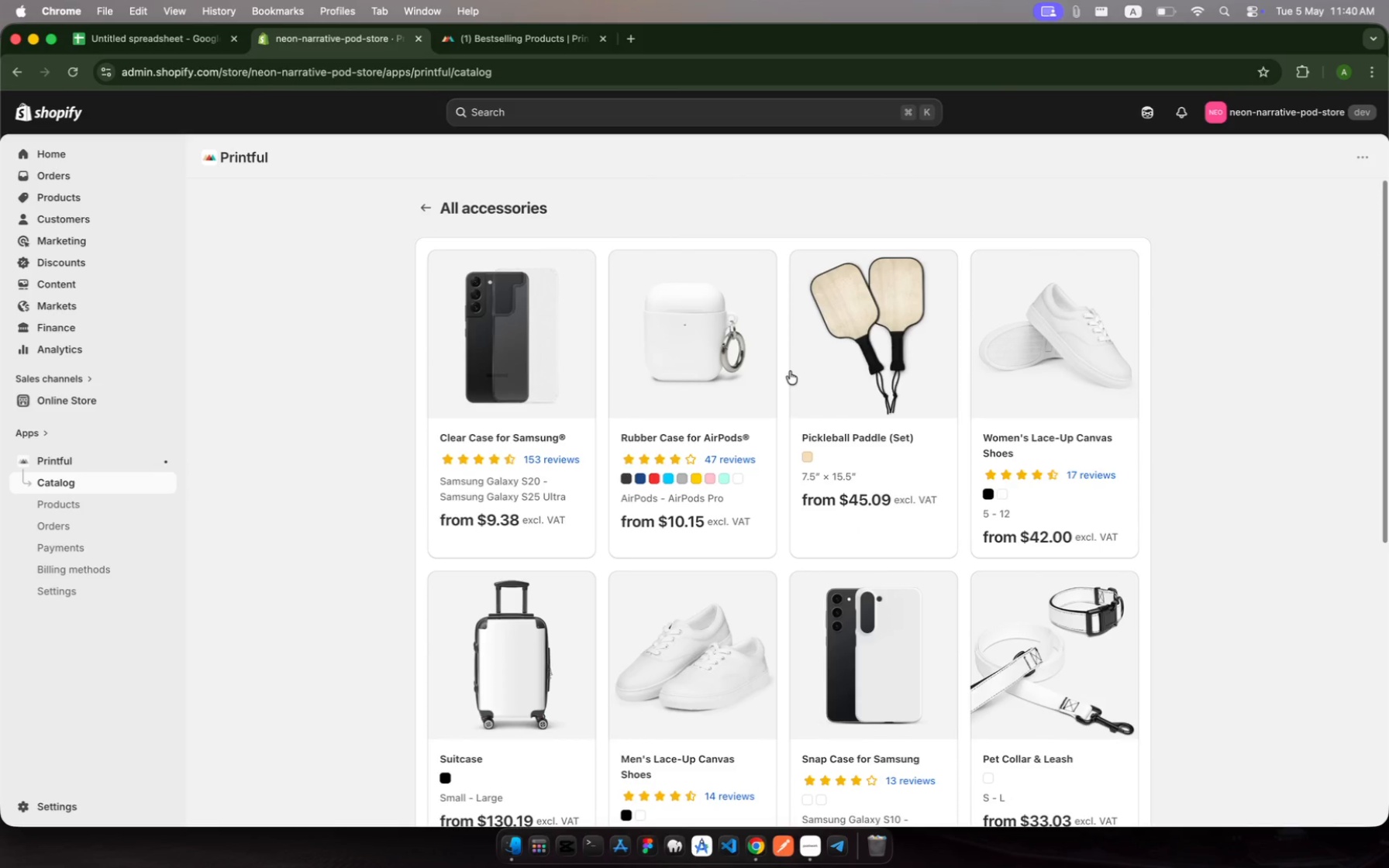 
scroll: coordinate [790, 371], scroll_direction: down, amount: 240.0
 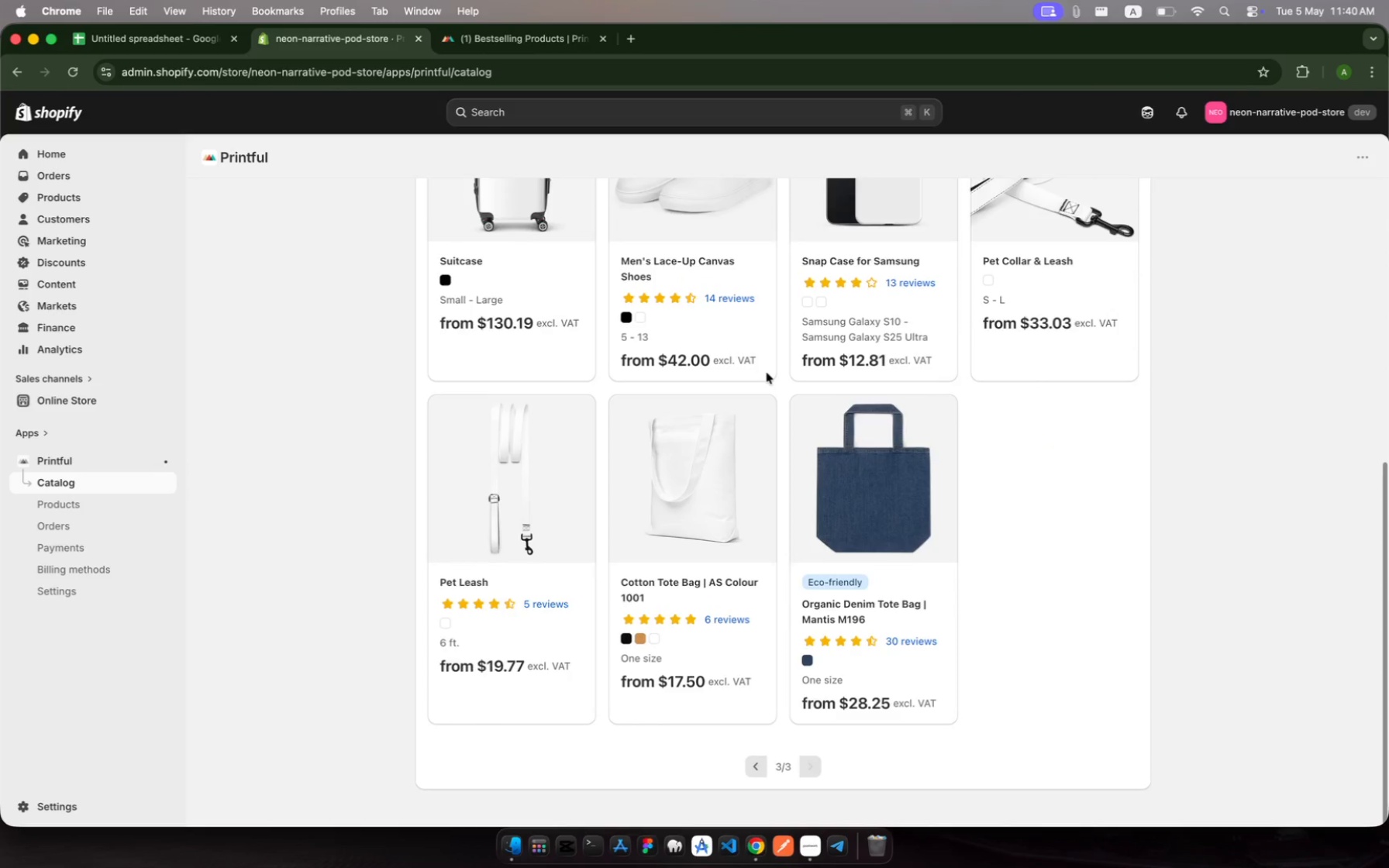 
scroll: coordinate [767, 373], scroll_direction: up, amount: 412.0
 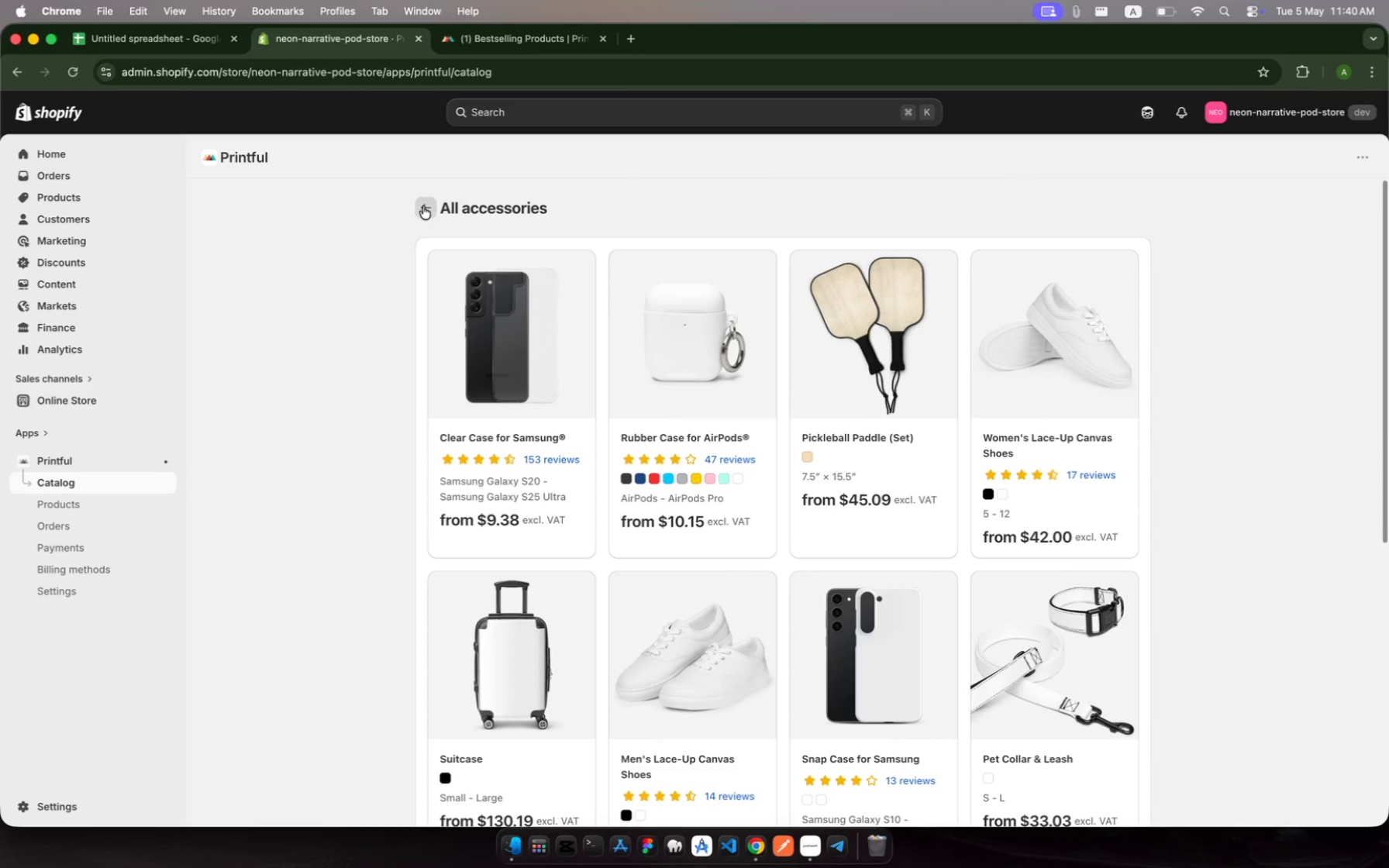 
left_click([423, 206])
 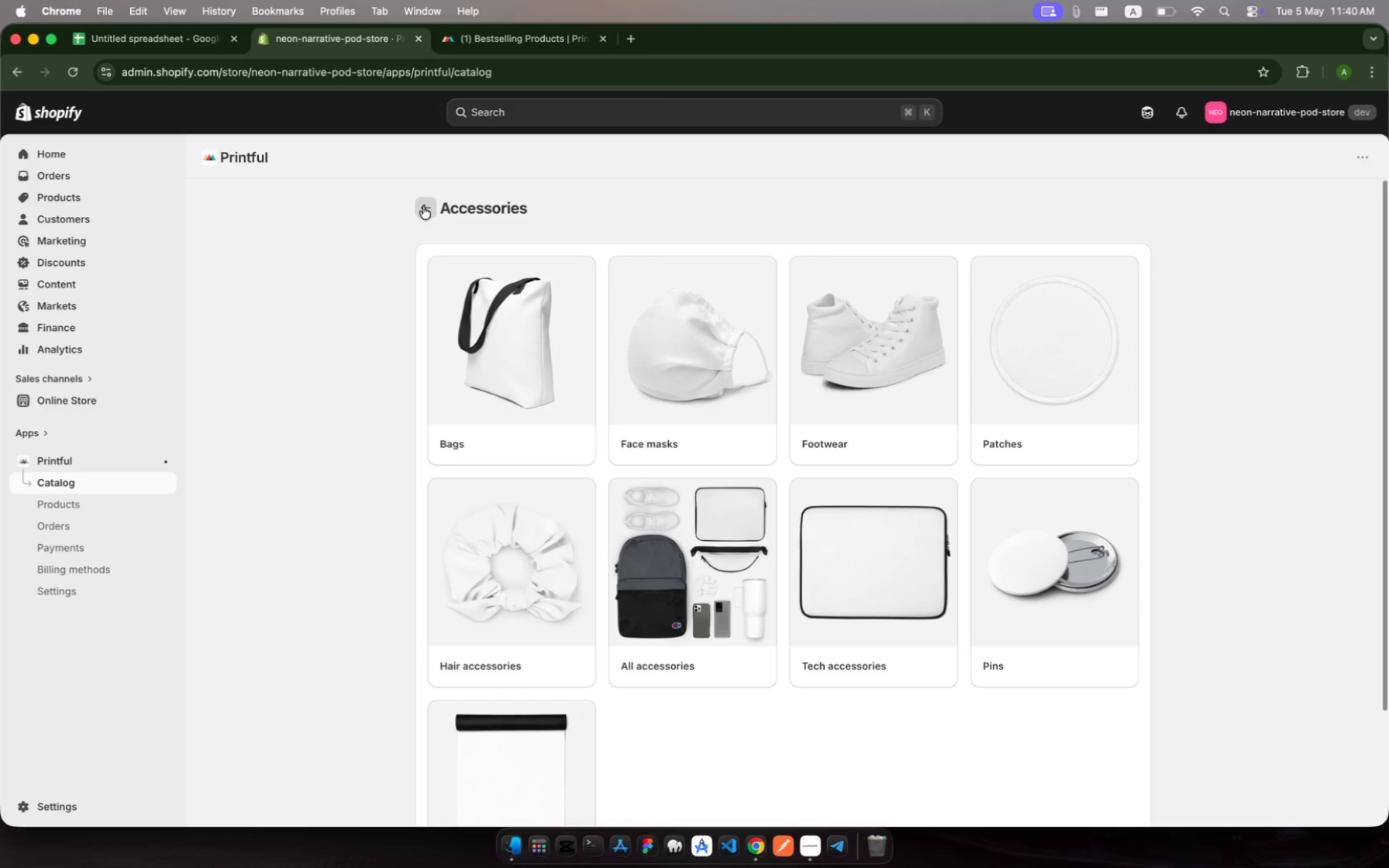 
scroll: coordinate [555, 483], scroll_direction: down, amount: 22.0
 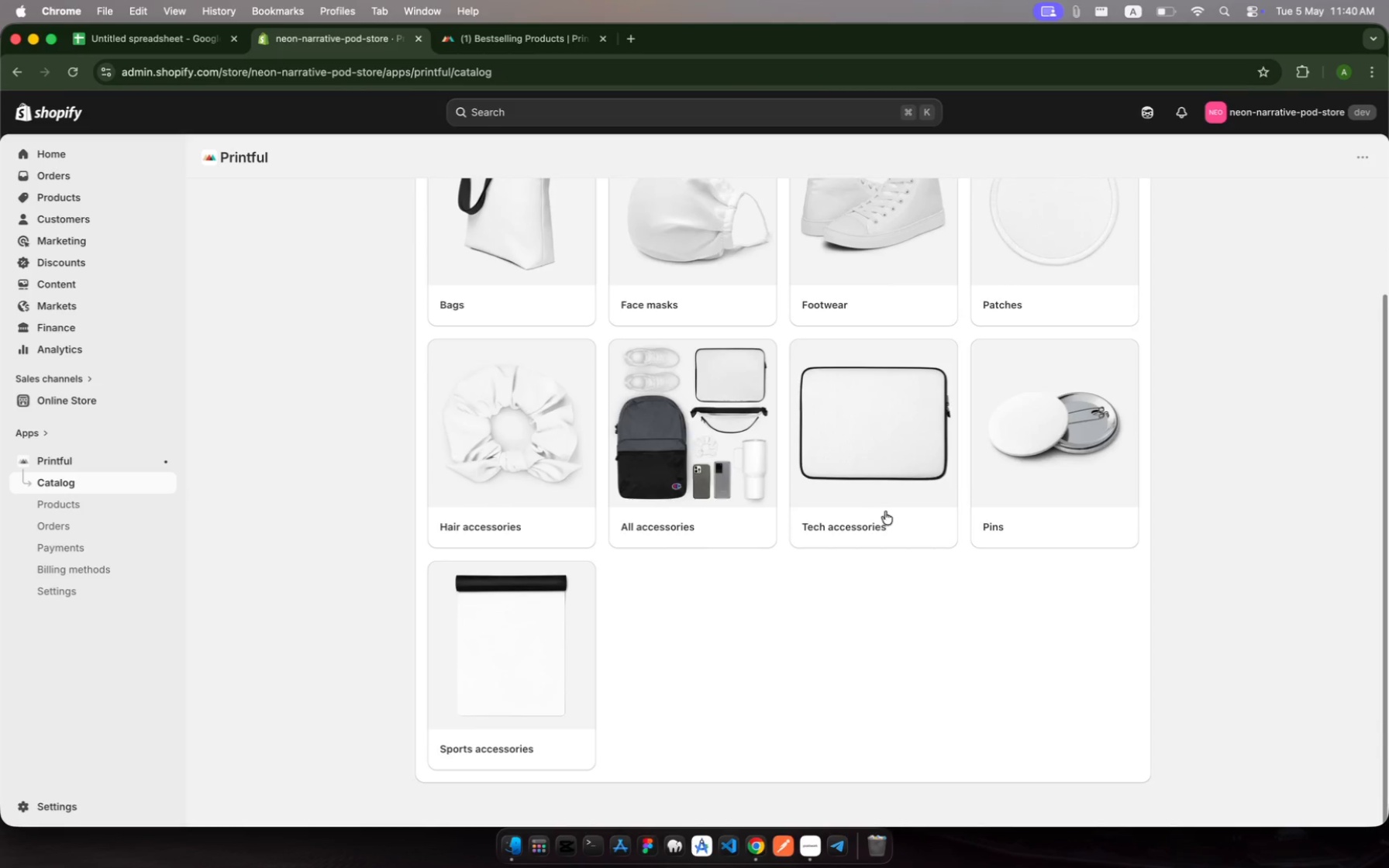 
left_click([891, 497])
 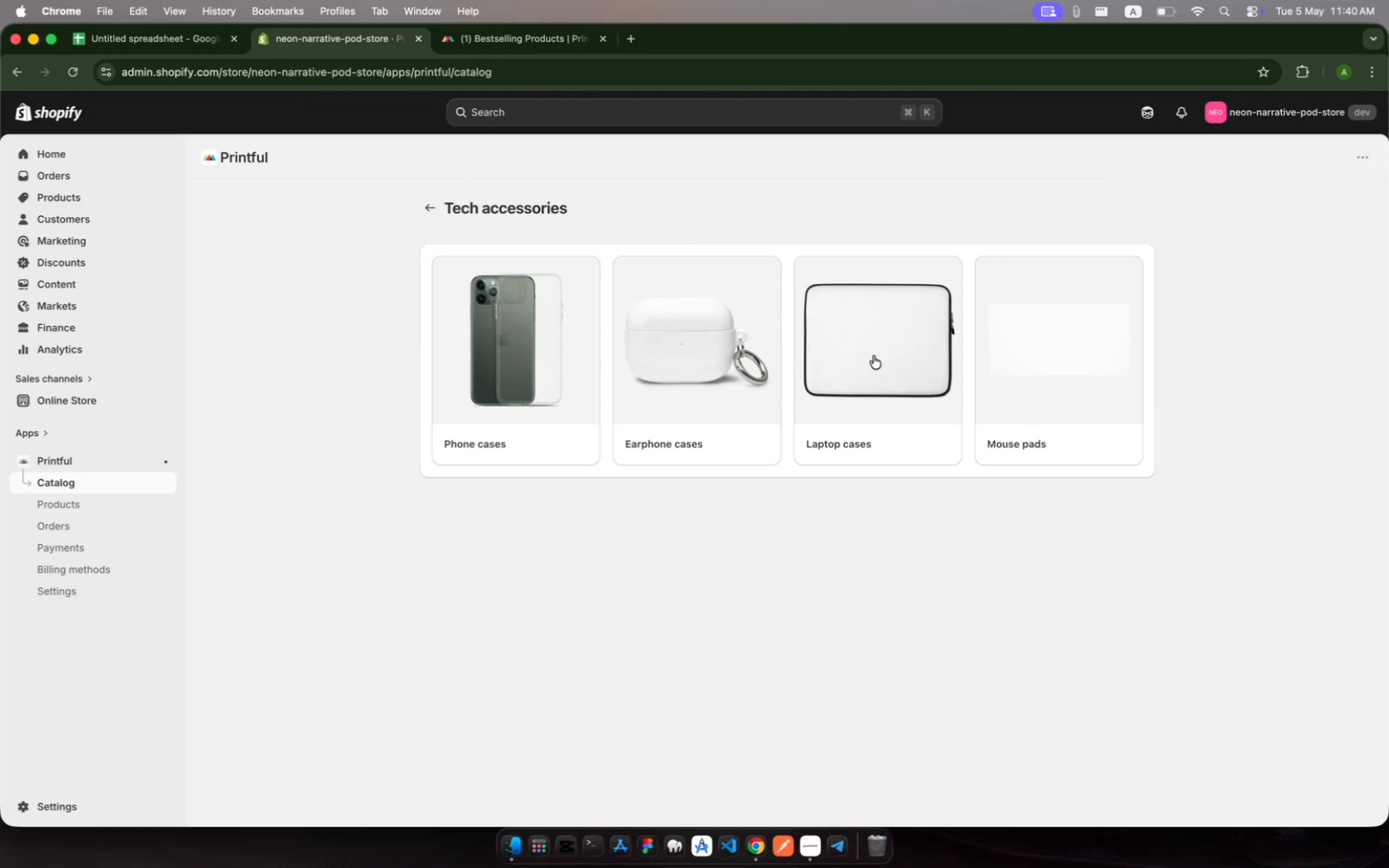 
wait(5.5)
 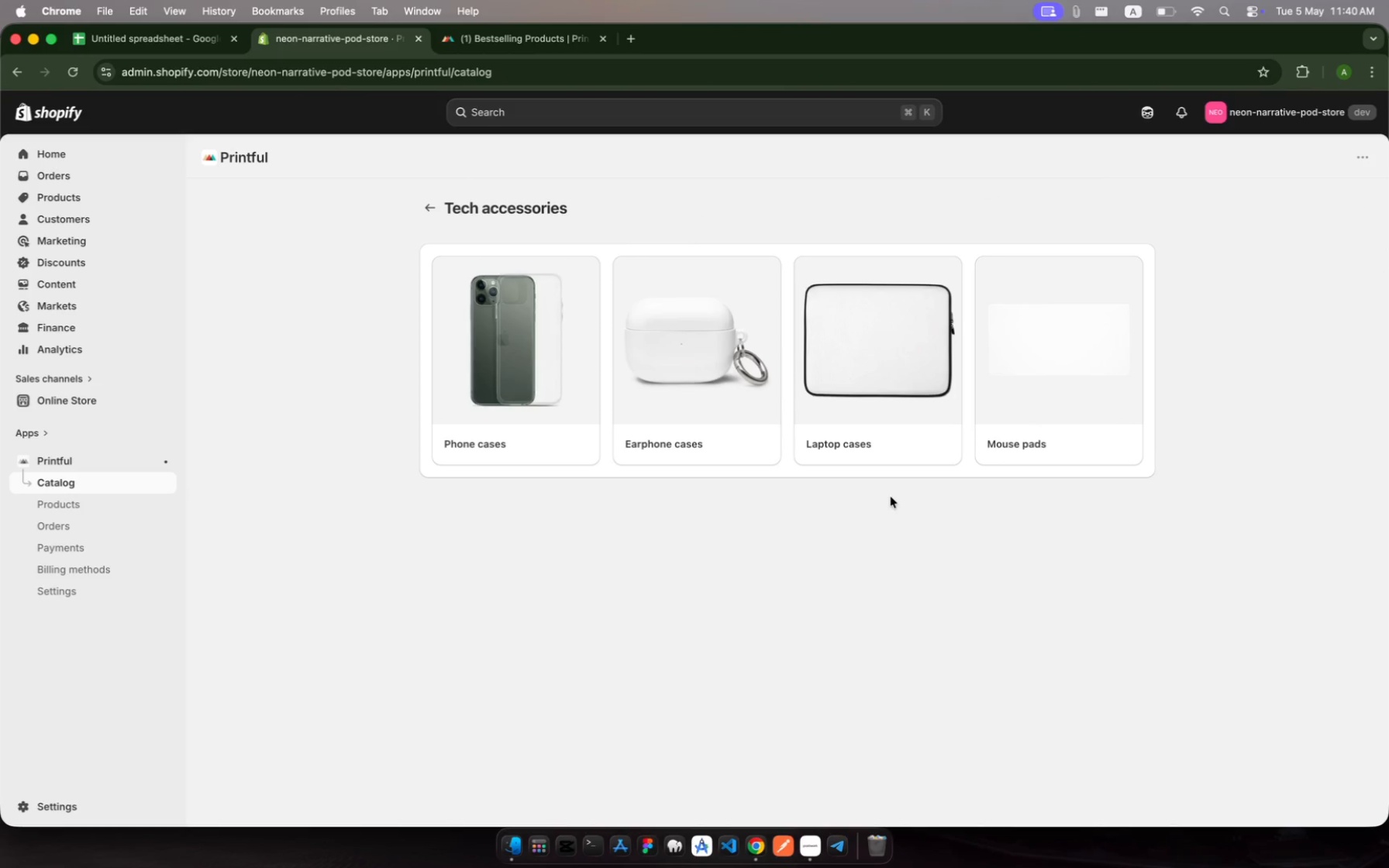 
left_click([422, 209])
 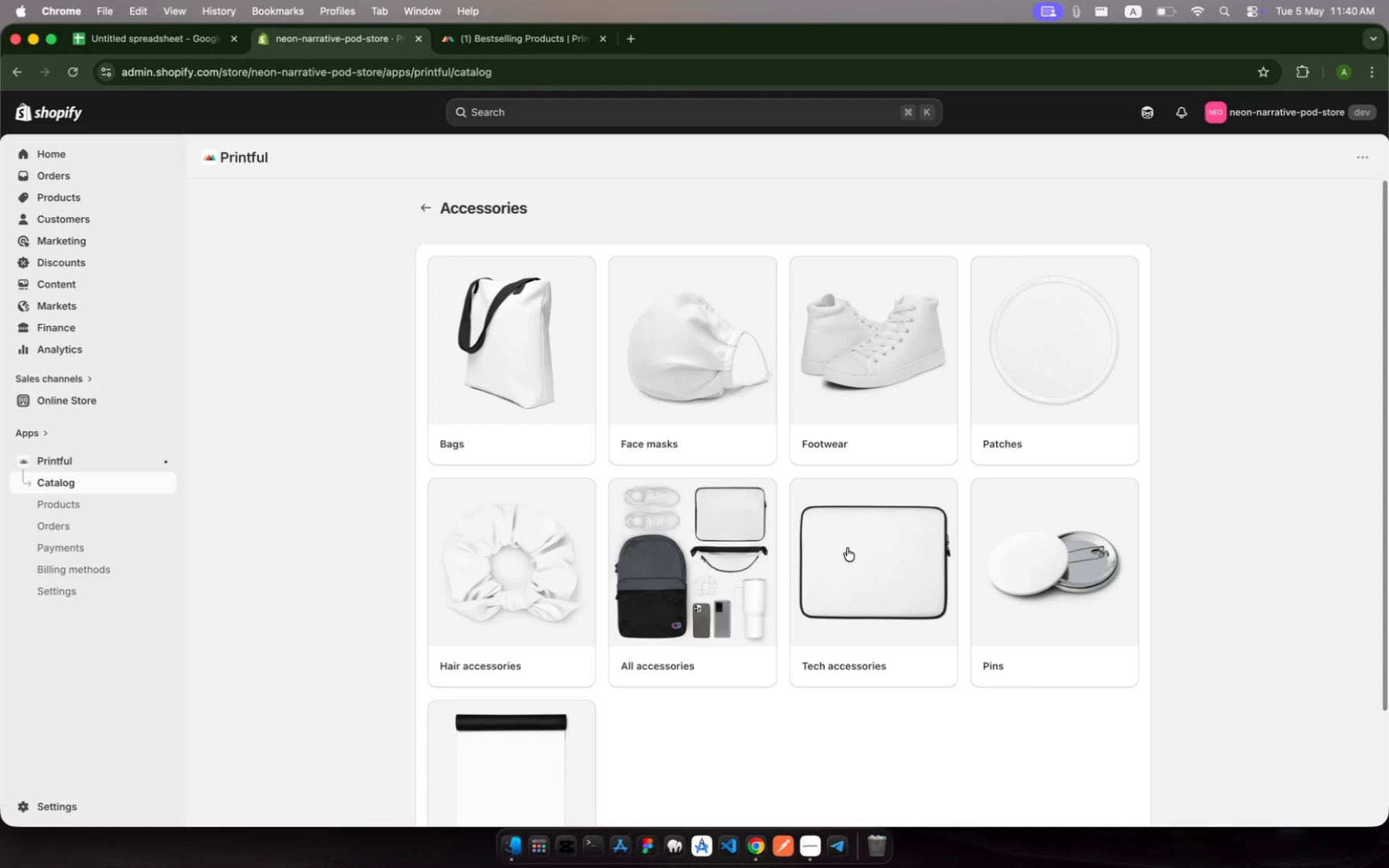 
scroll: coordinate [847, 548], scroll_direction: down, amount: 2.0
 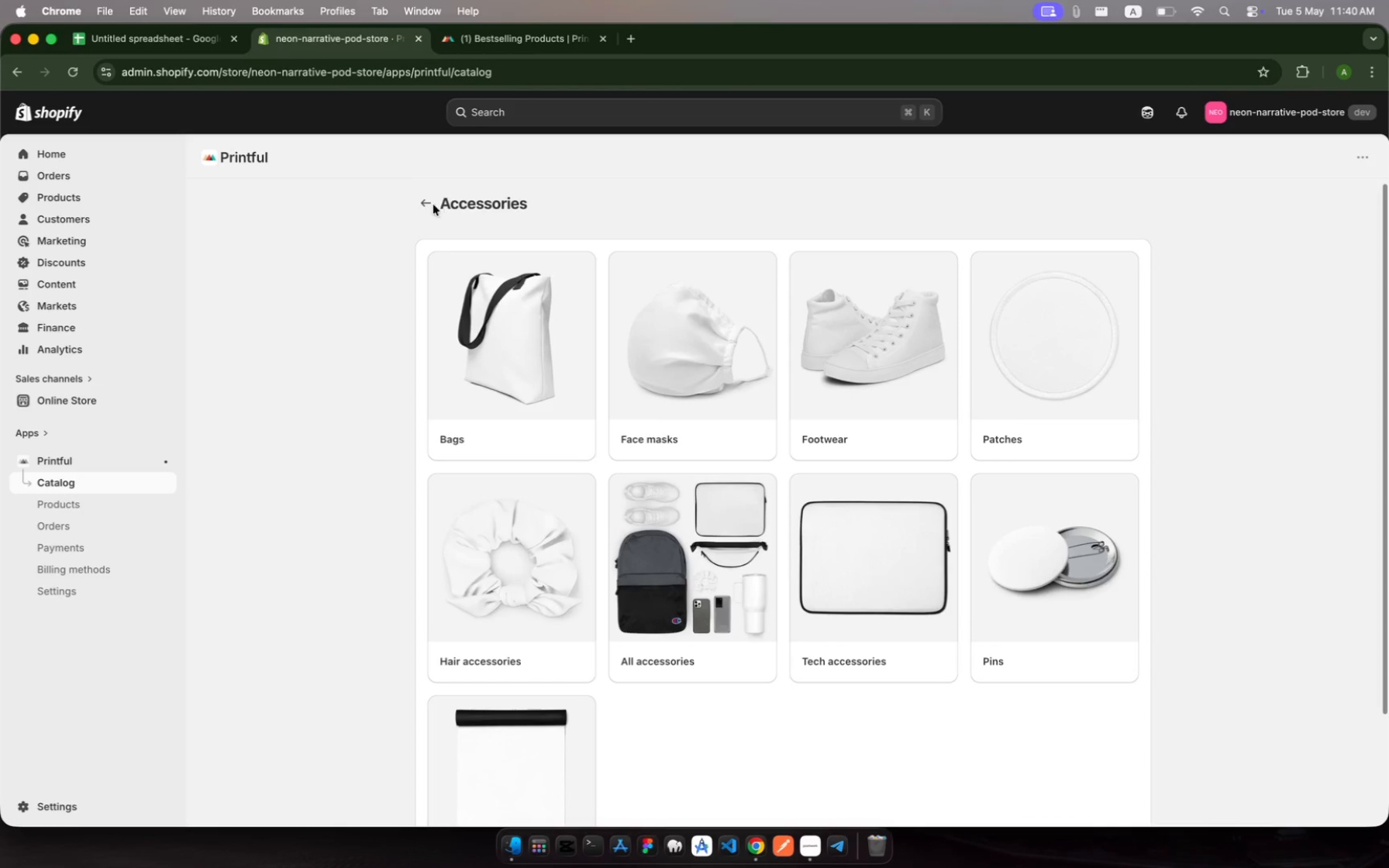 
left_click([426, 203])
 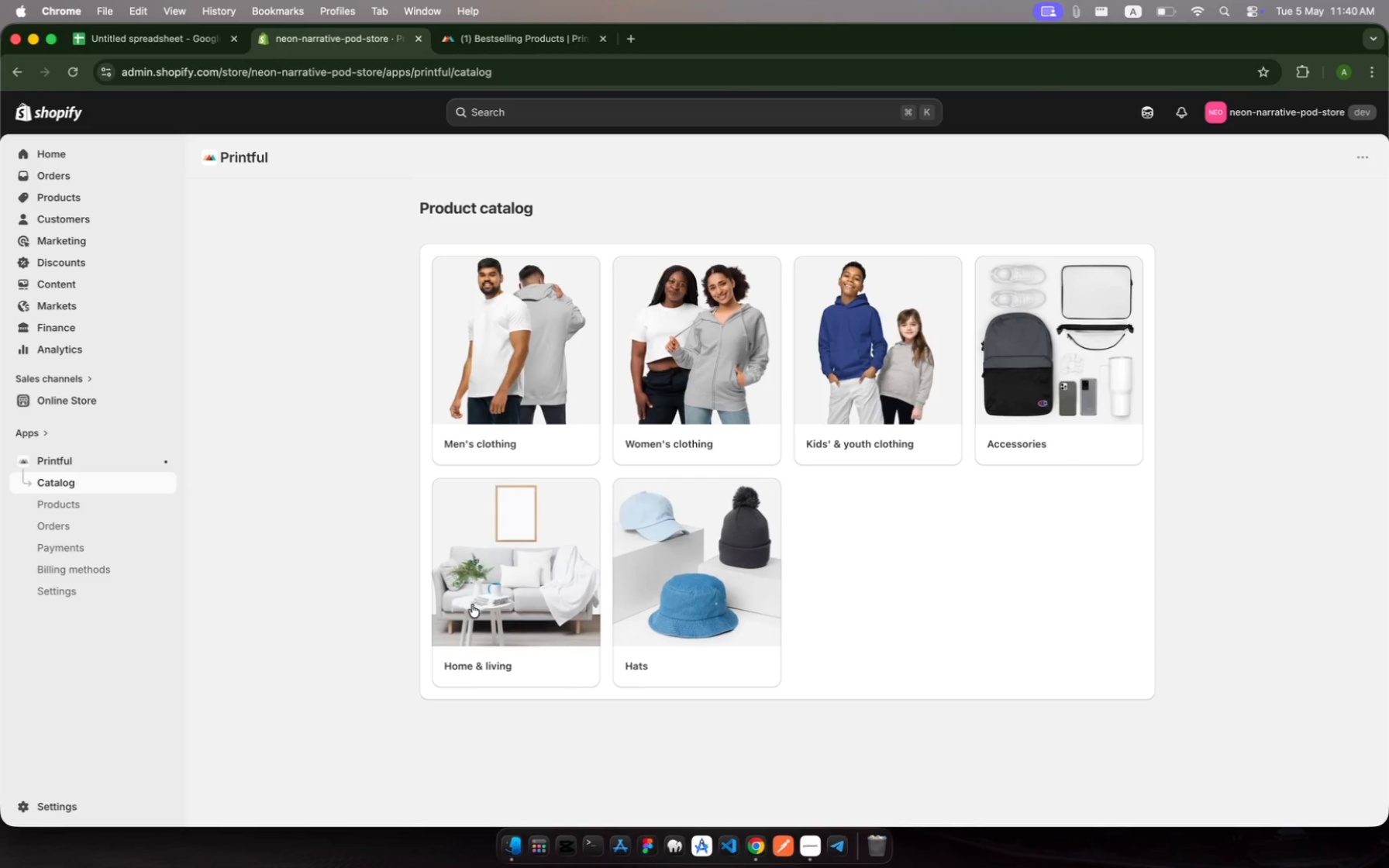 
wait(6.03)
 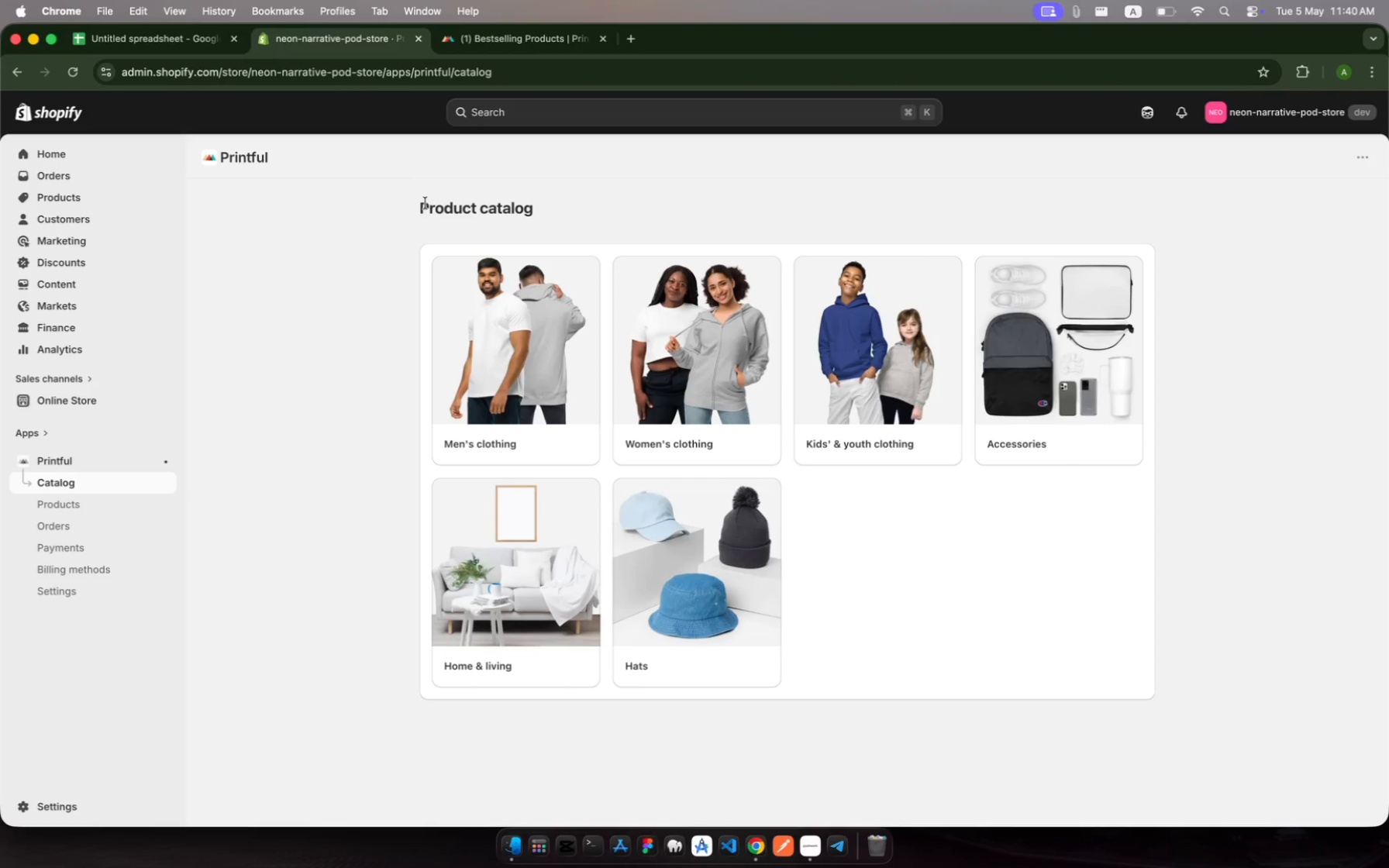 
left_click([505, 597])
 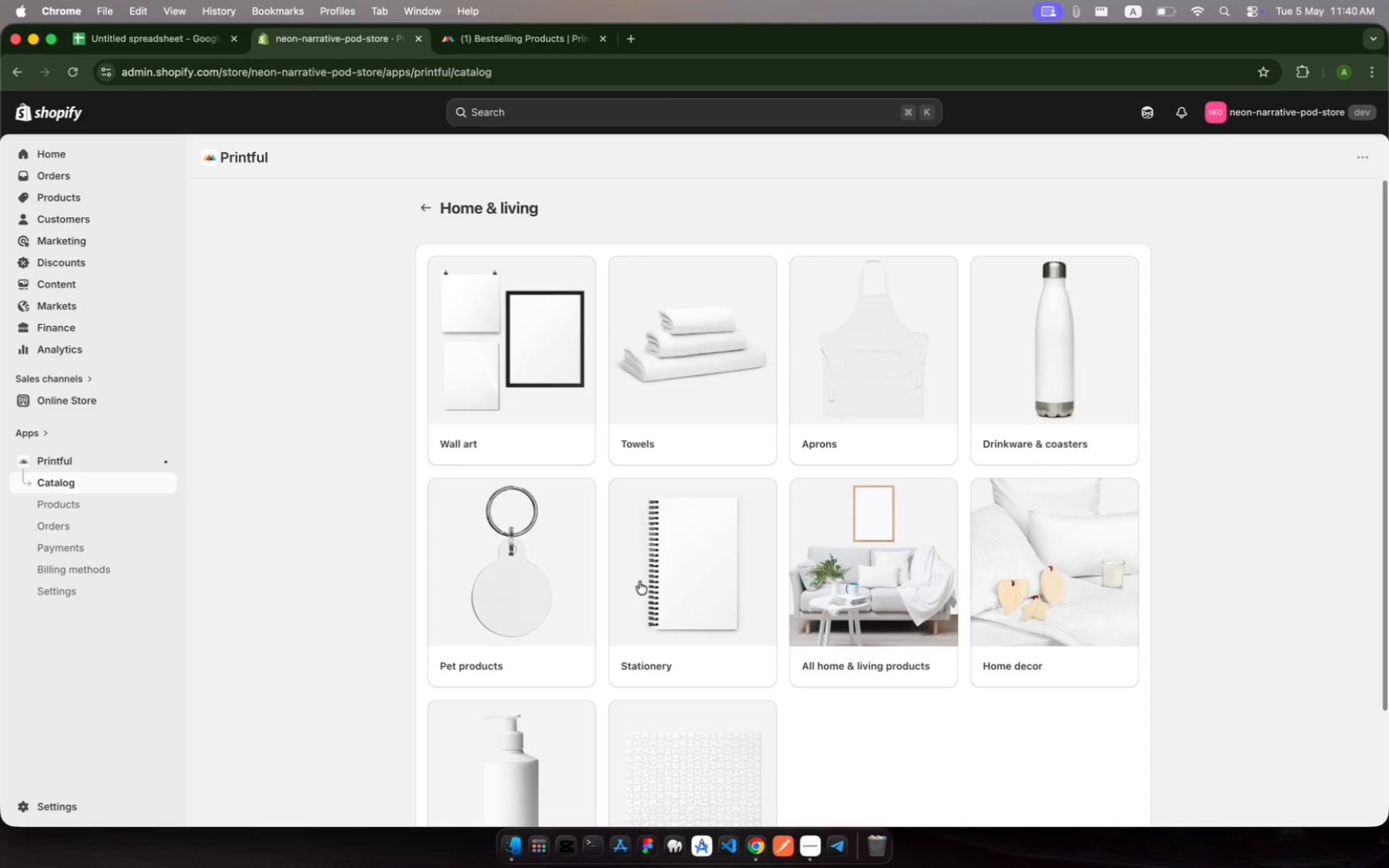 
left_click([678, 593])
 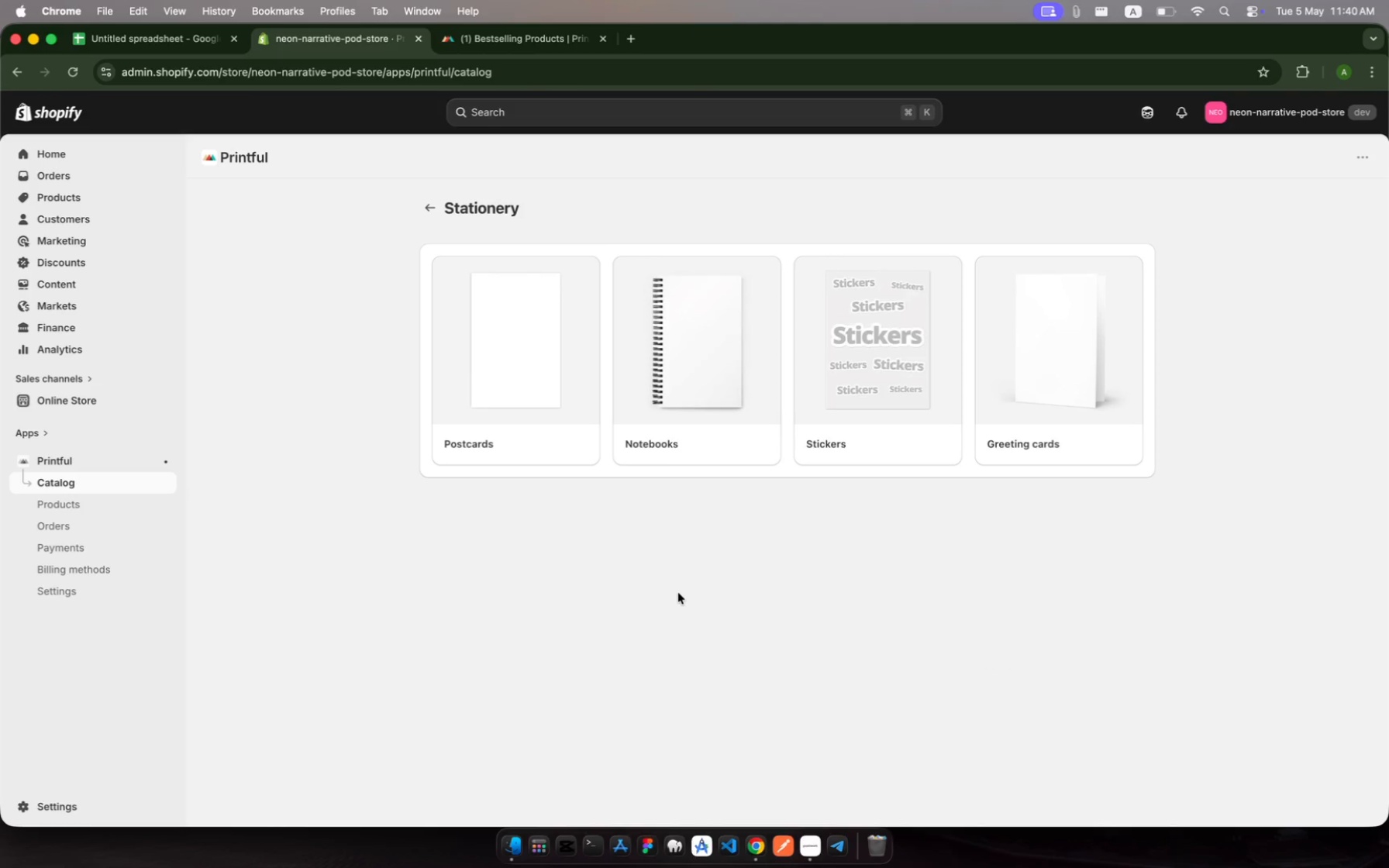 
wait(7.52)
 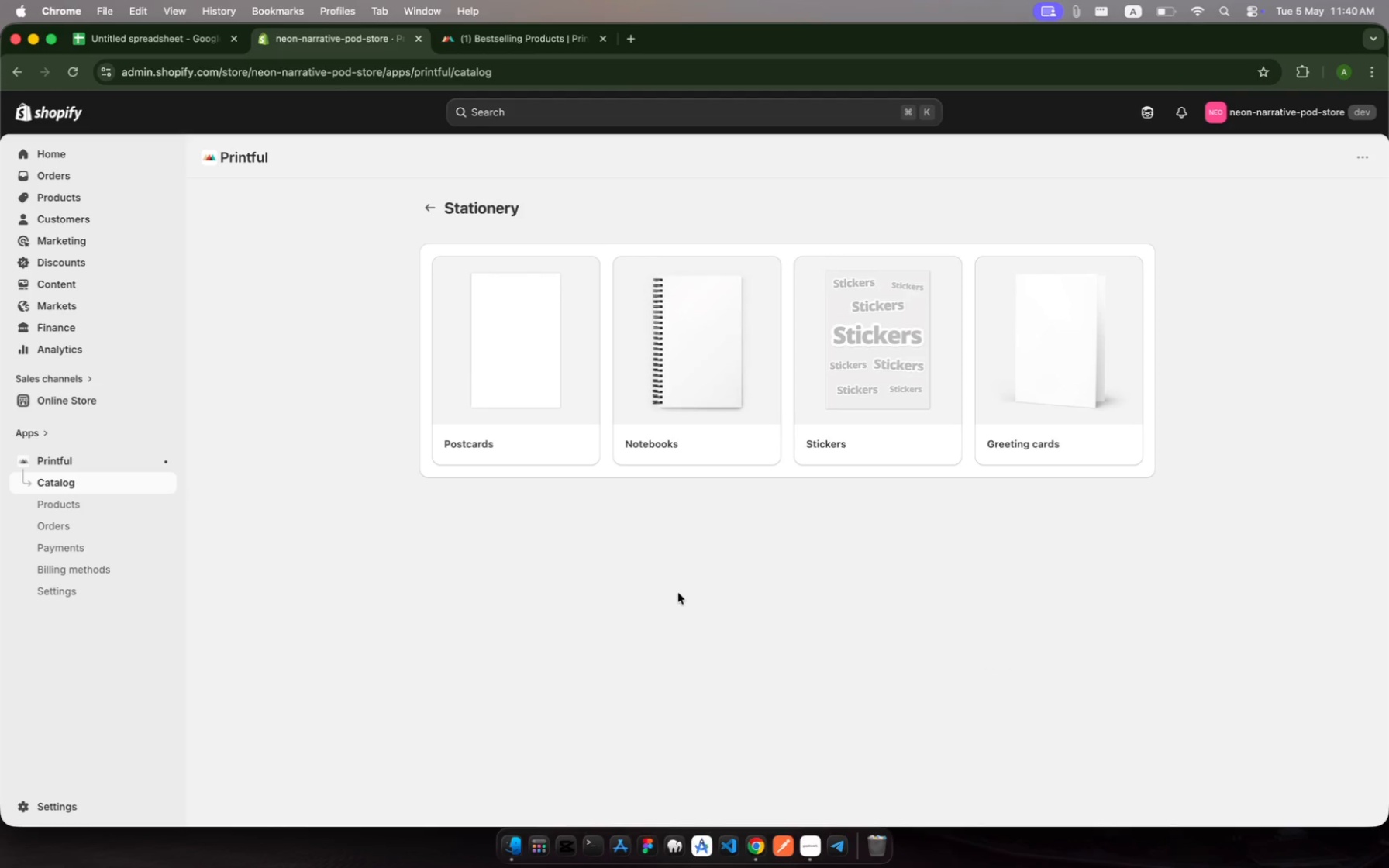 
left_click([684, 299])
 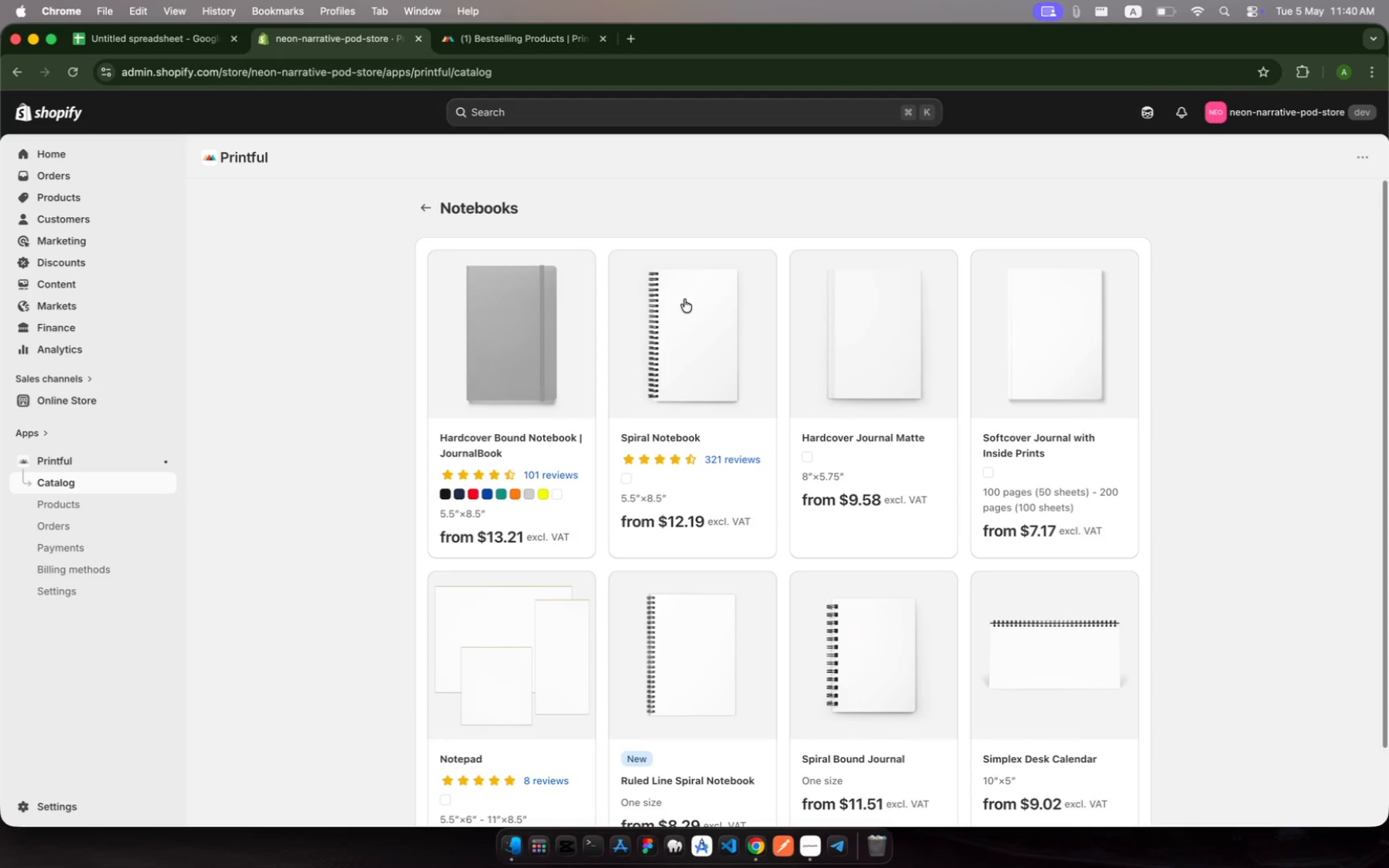 
wait(10.71)
 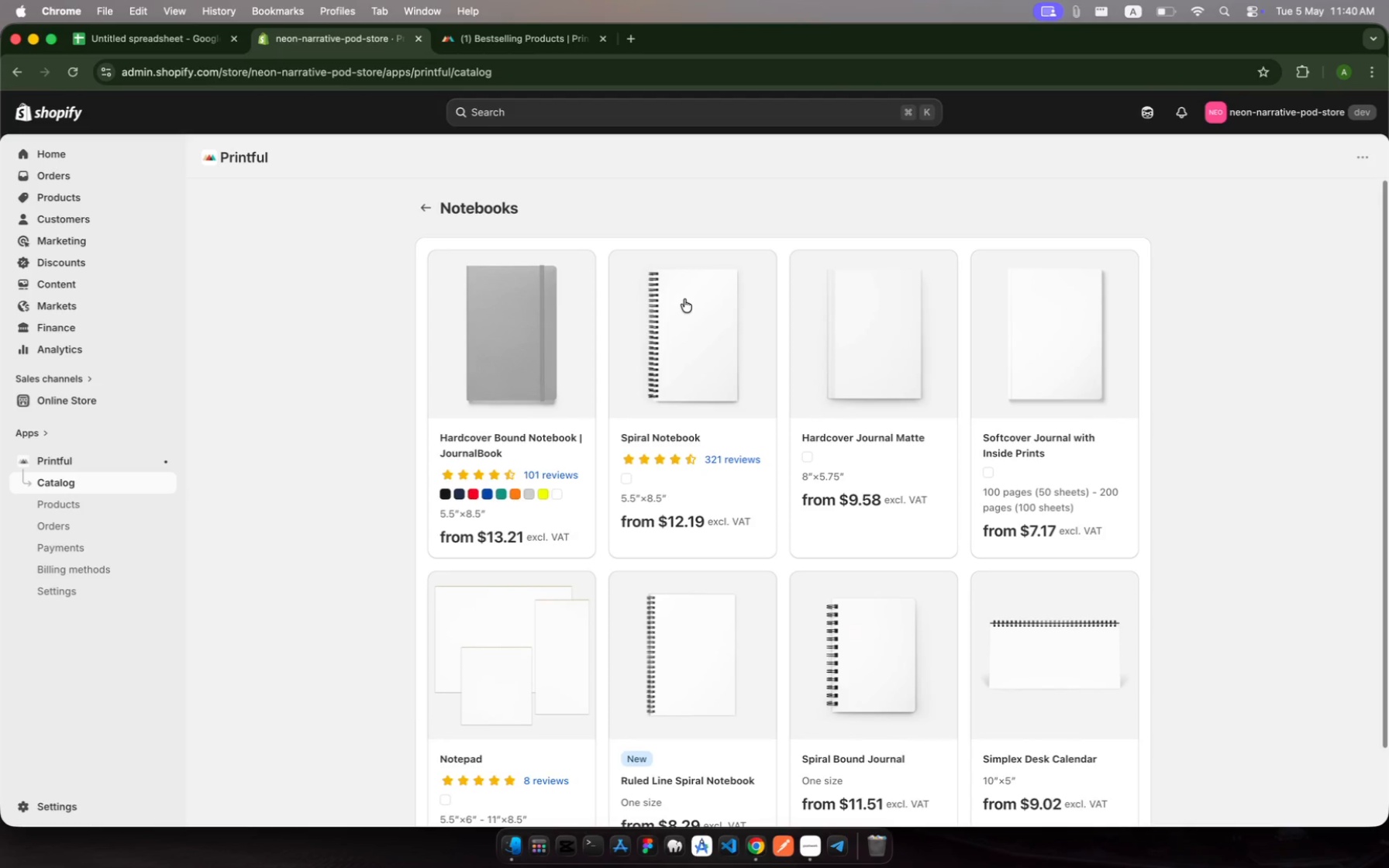 
left_click([684, 299])
 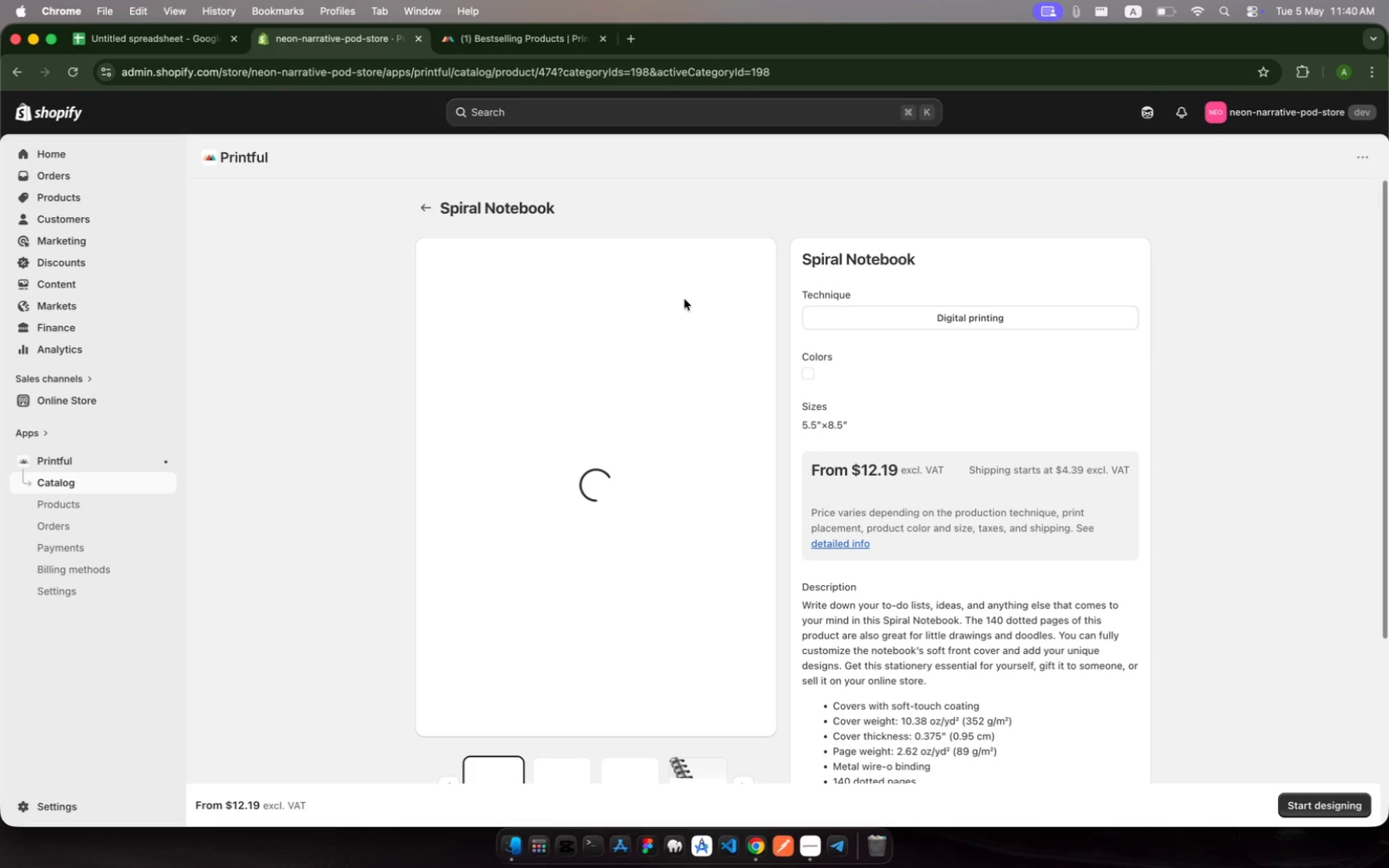 
scroll: coordinate [997, 571], scroll_direction: down, amount: 99.0
 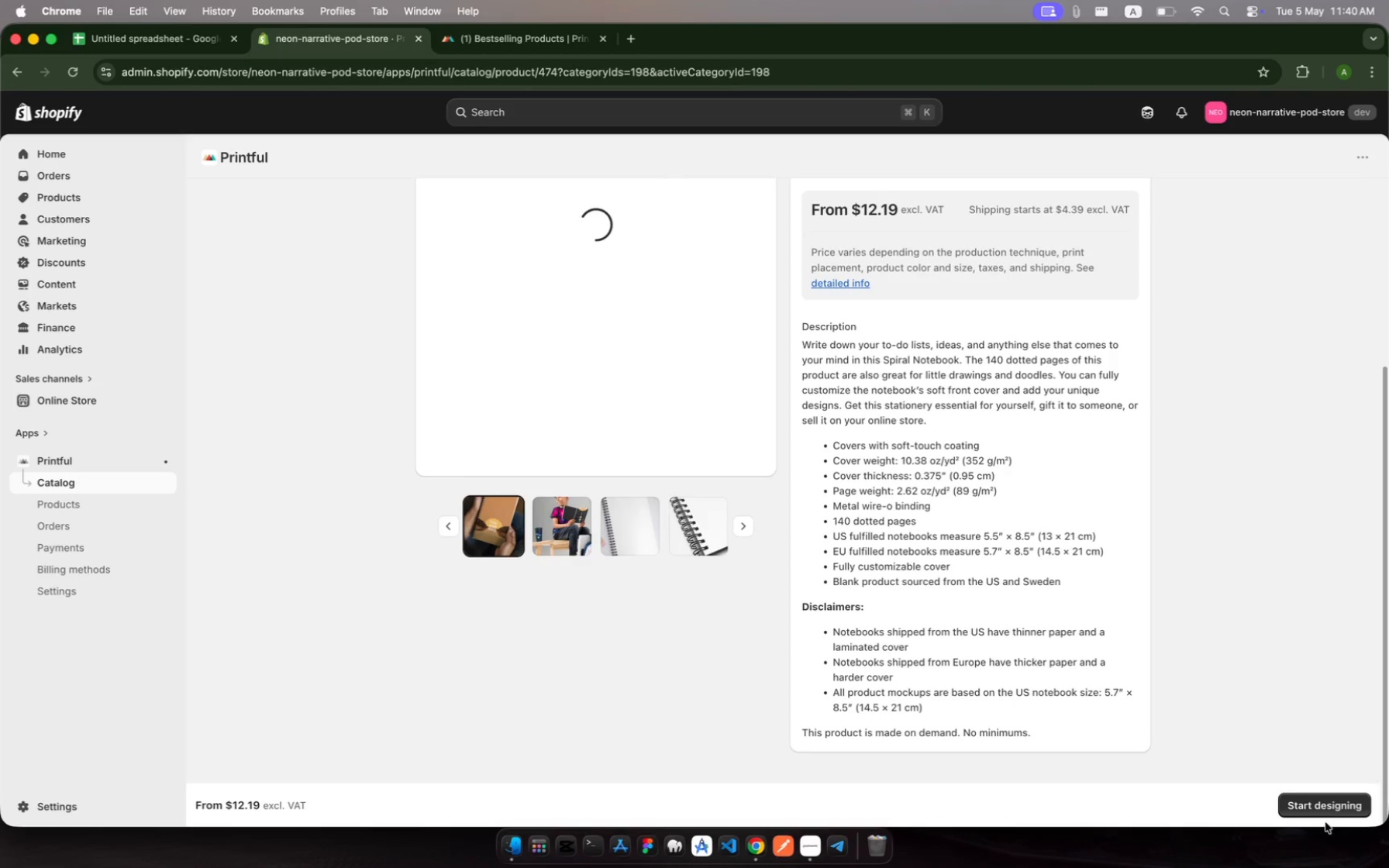 
left_click([1329, 813])
 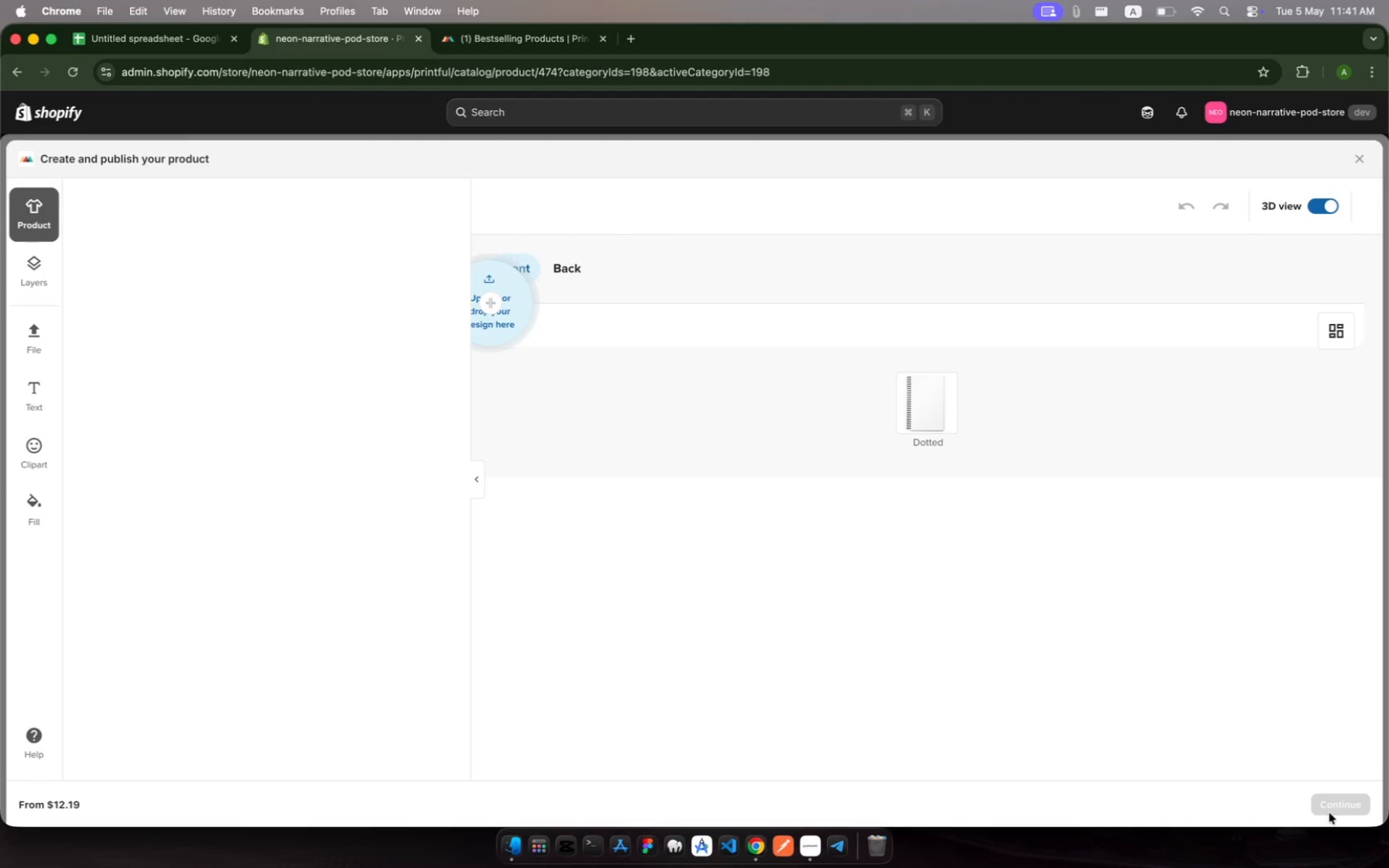 
wait(20.0)
 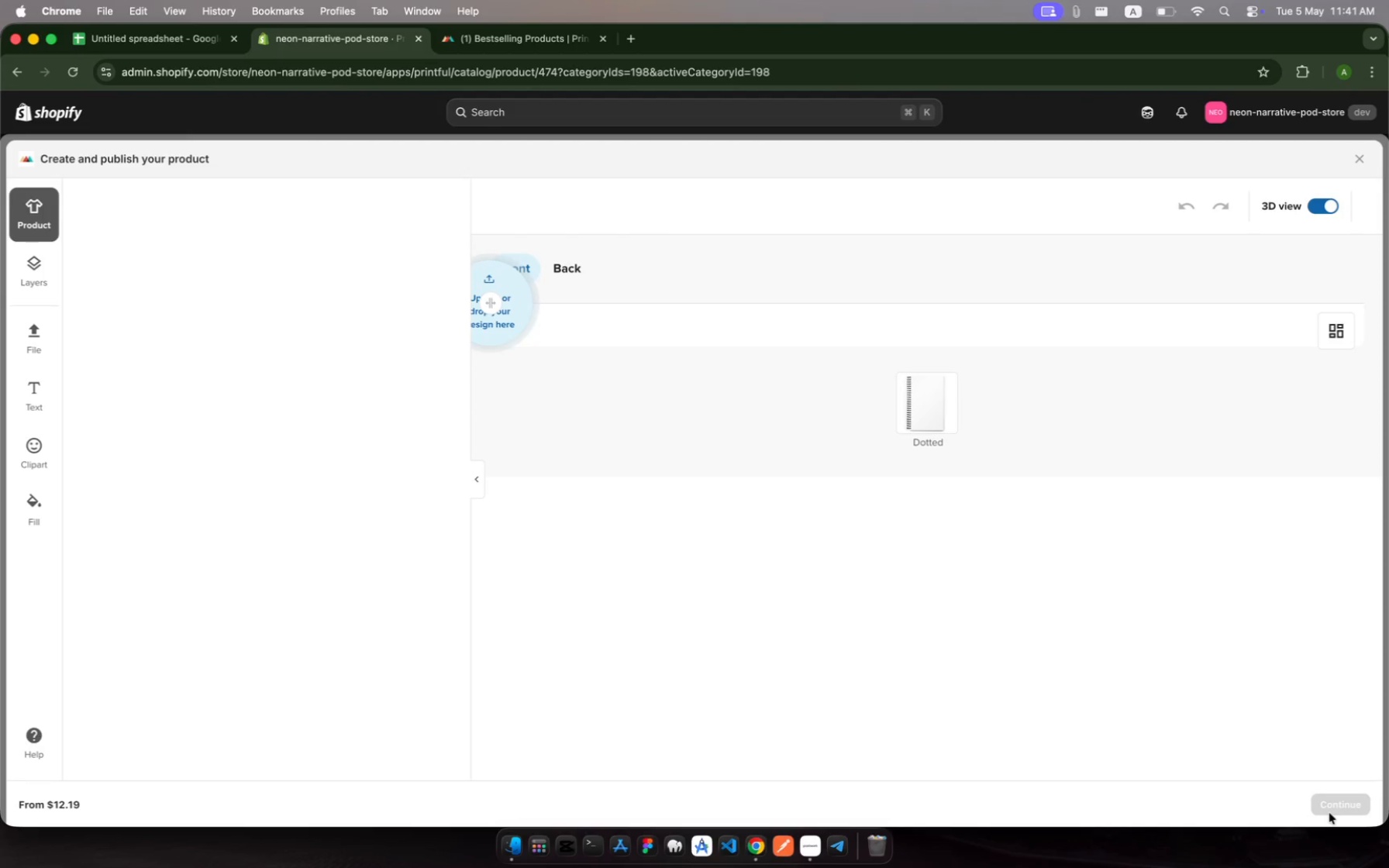 
left_click([506, 288])
 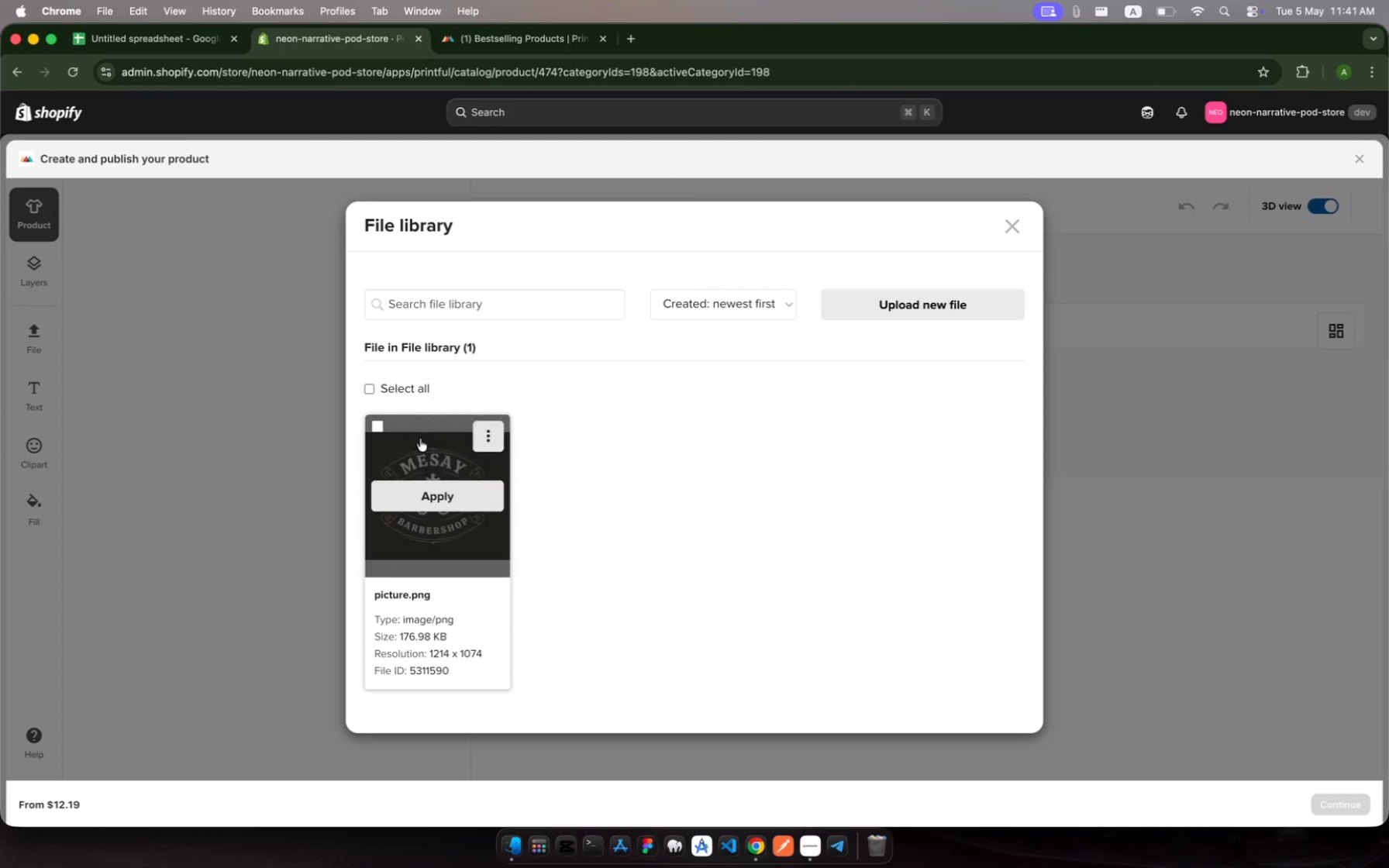 
left_click([426, 493])
 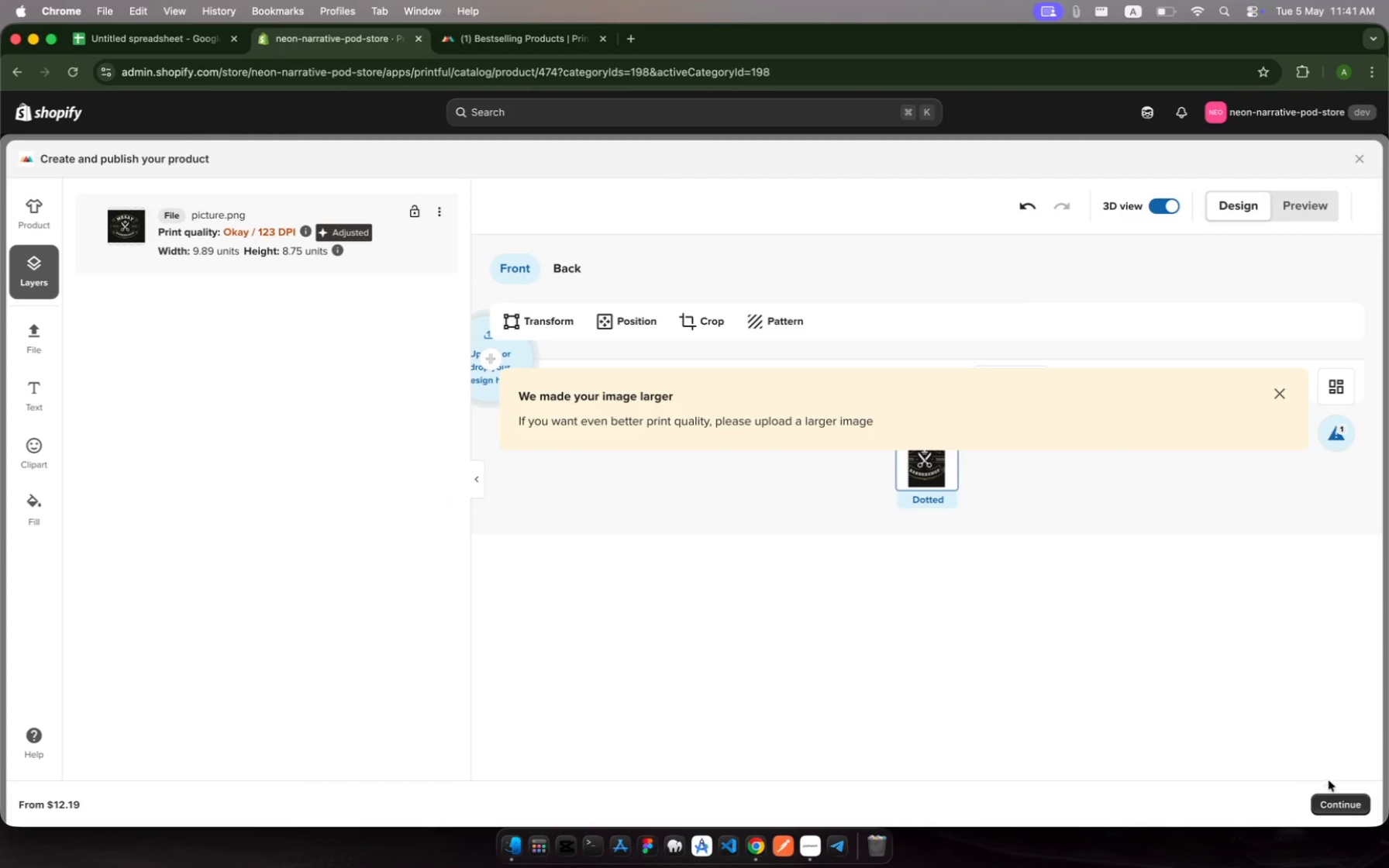 
left_click([1346, 802])
 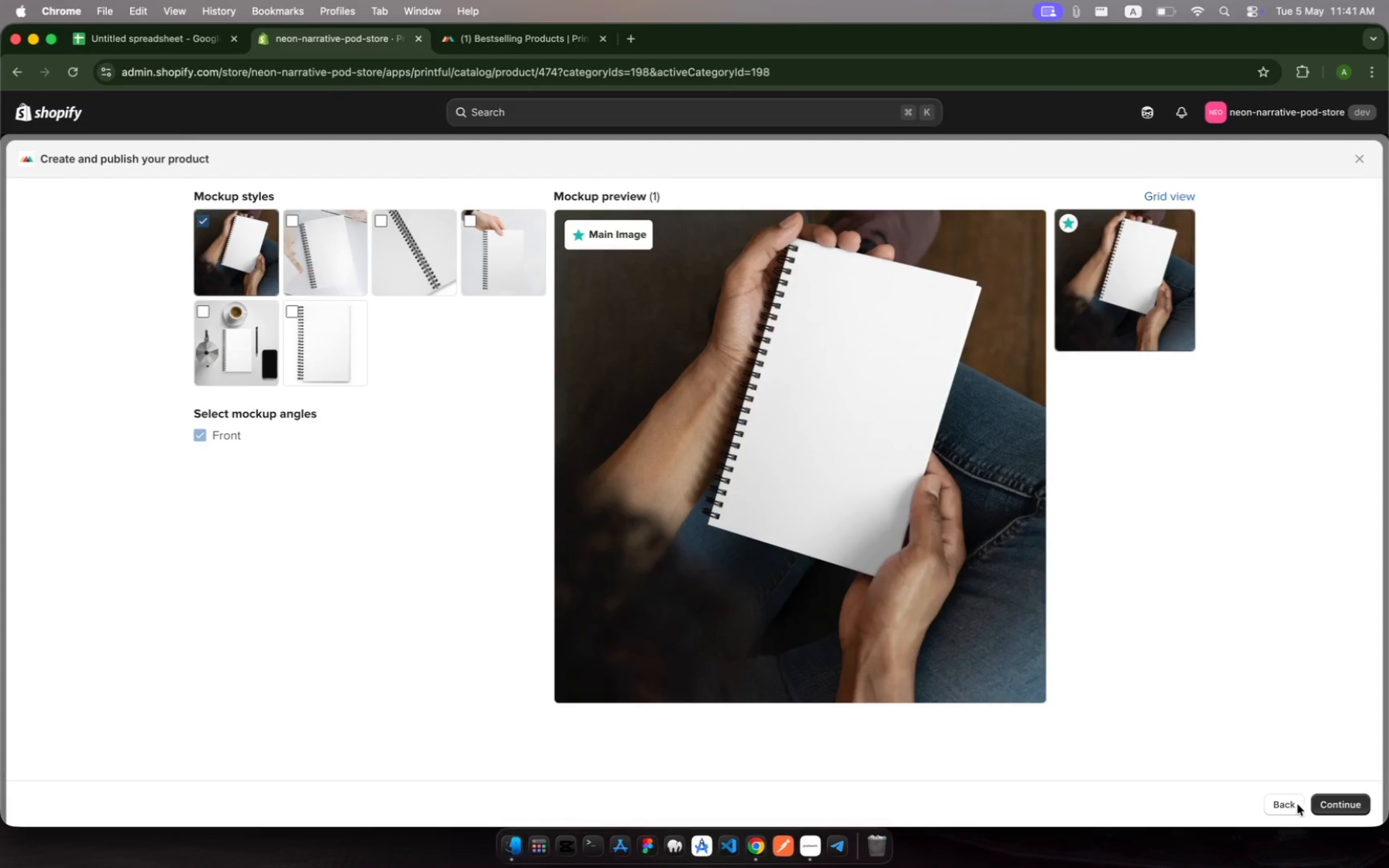 
left_click([1349, 805])
 